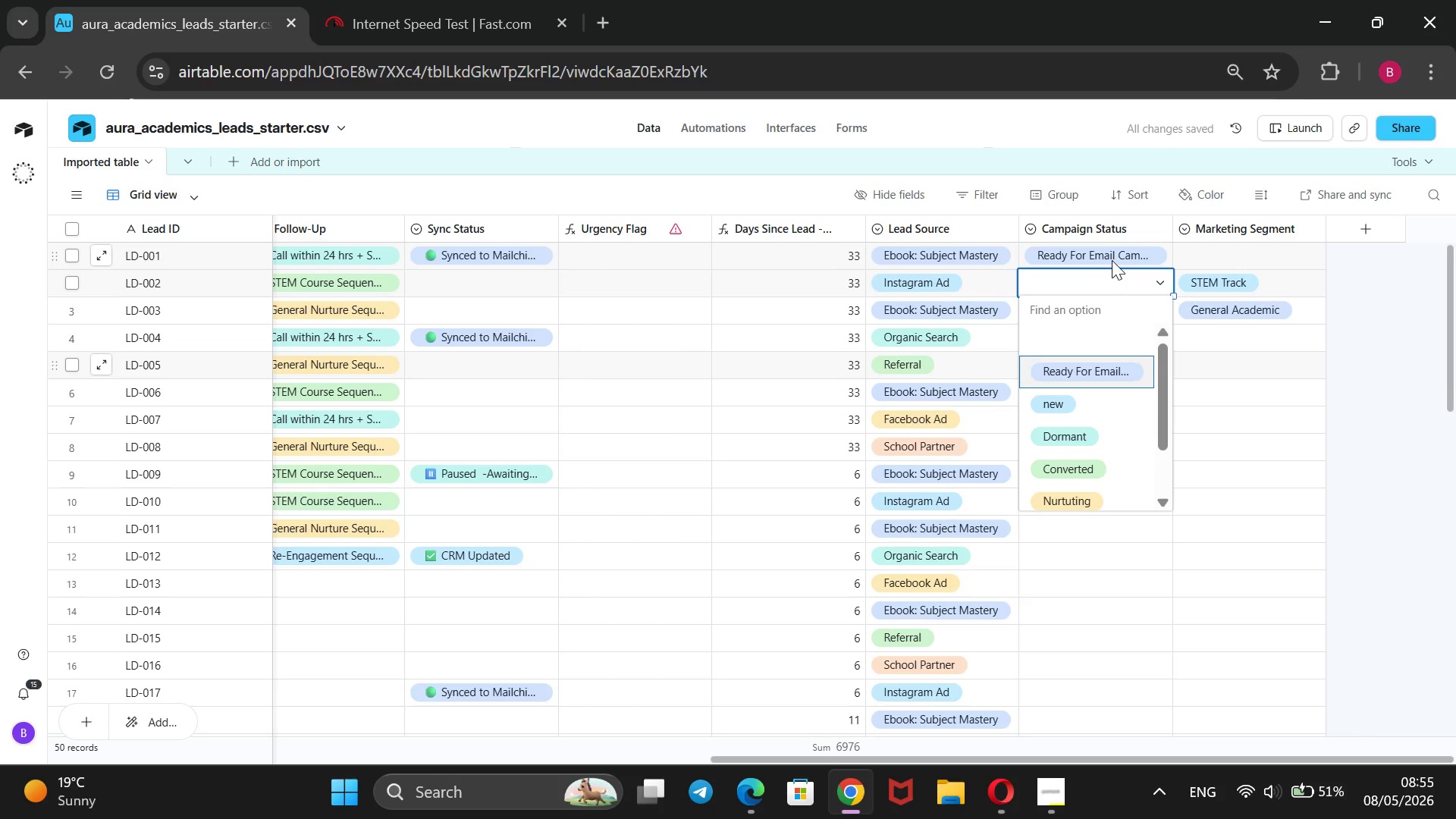 
key(ArrowDown)
 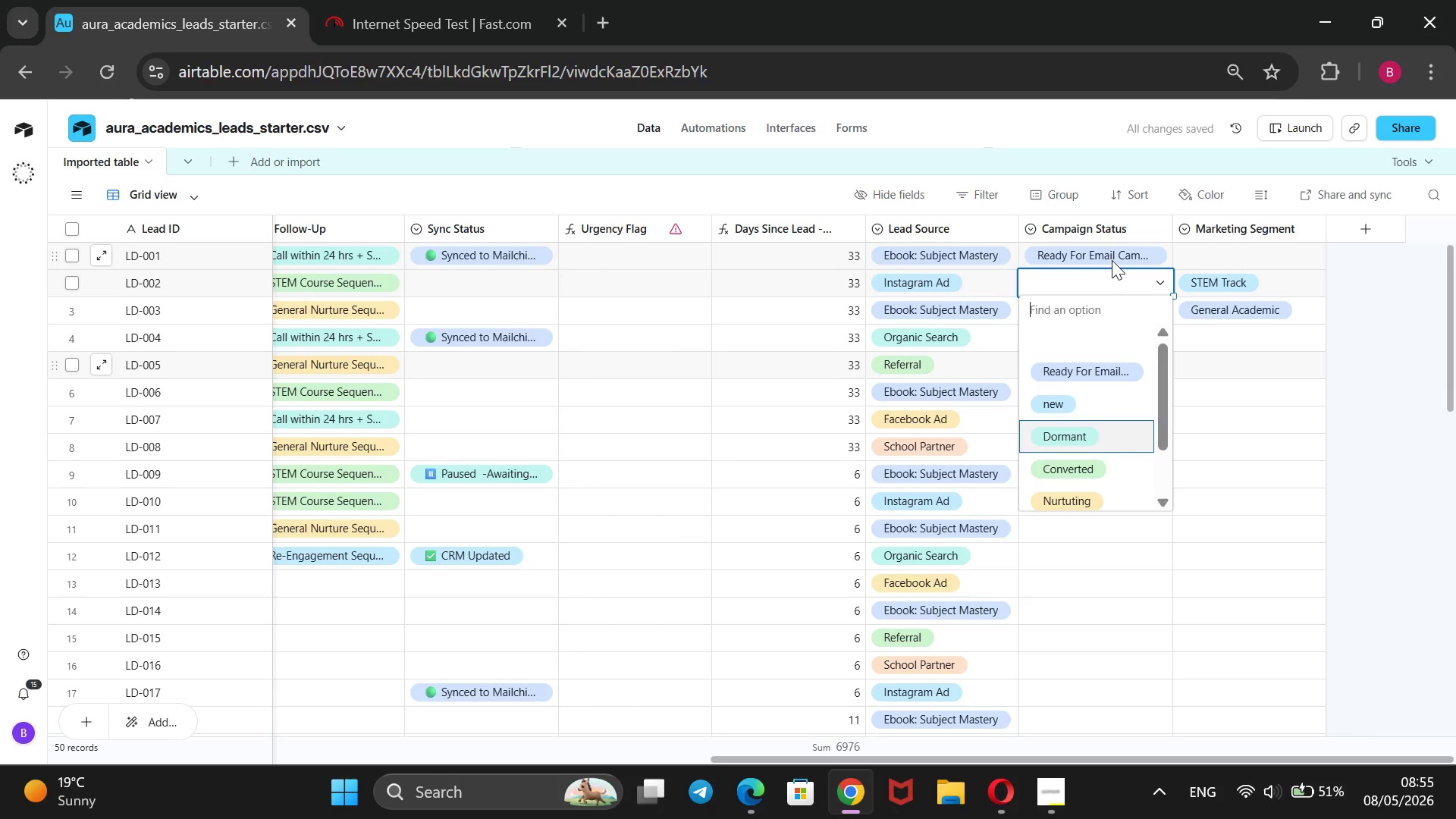 
key(ArrowDown)
 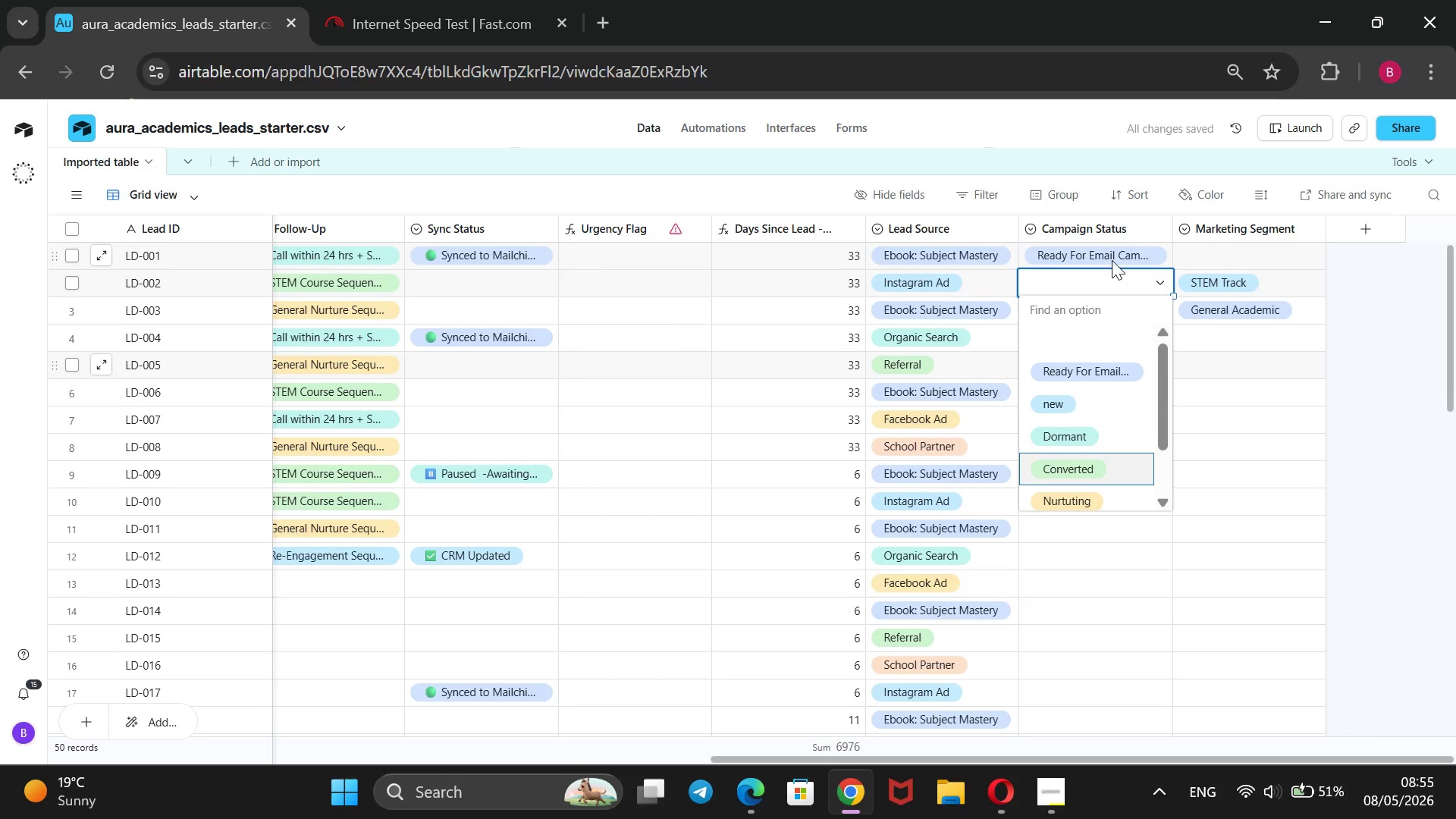 
key(ArrowDown)
 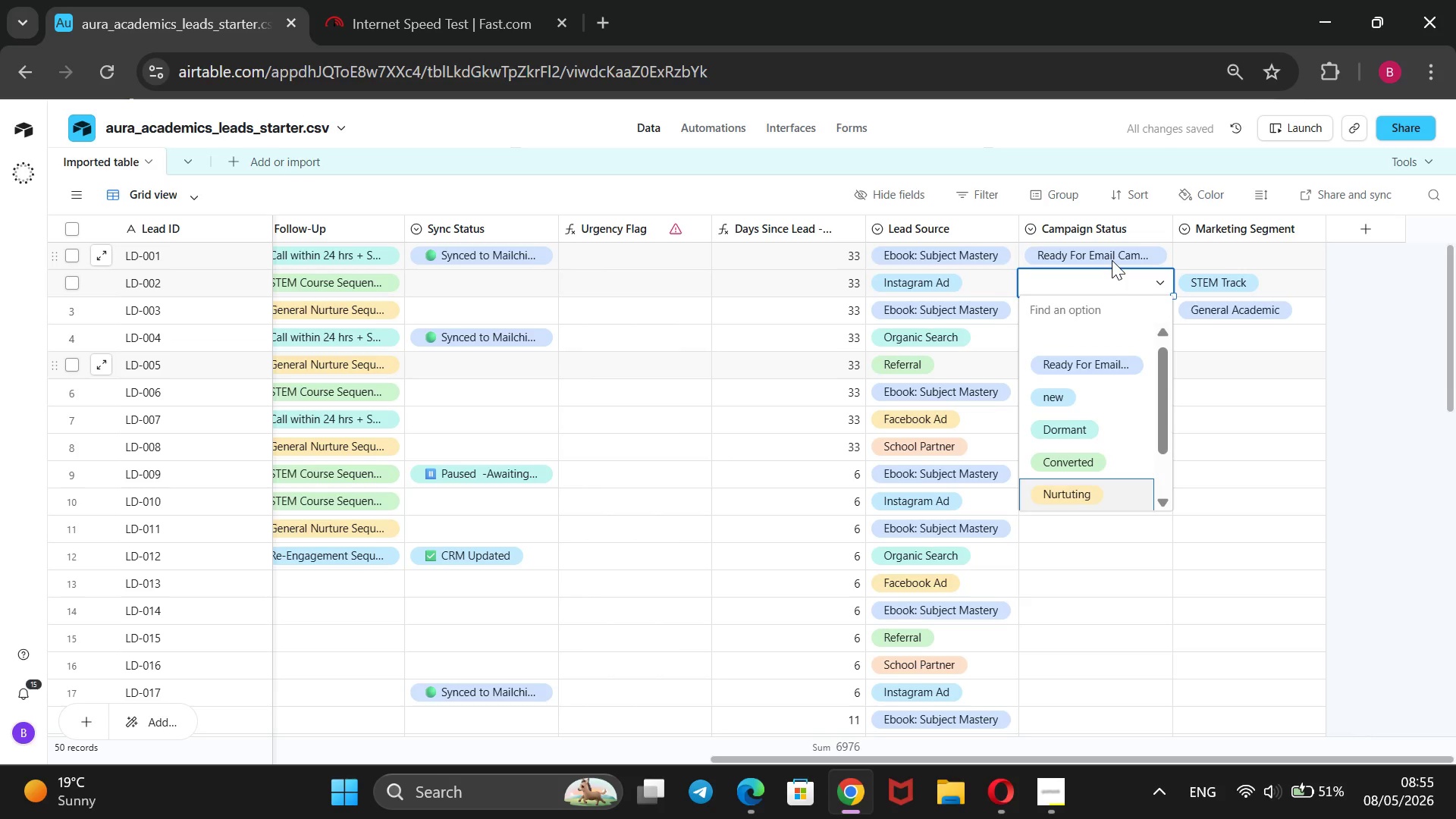 
key(ArrowDown)
 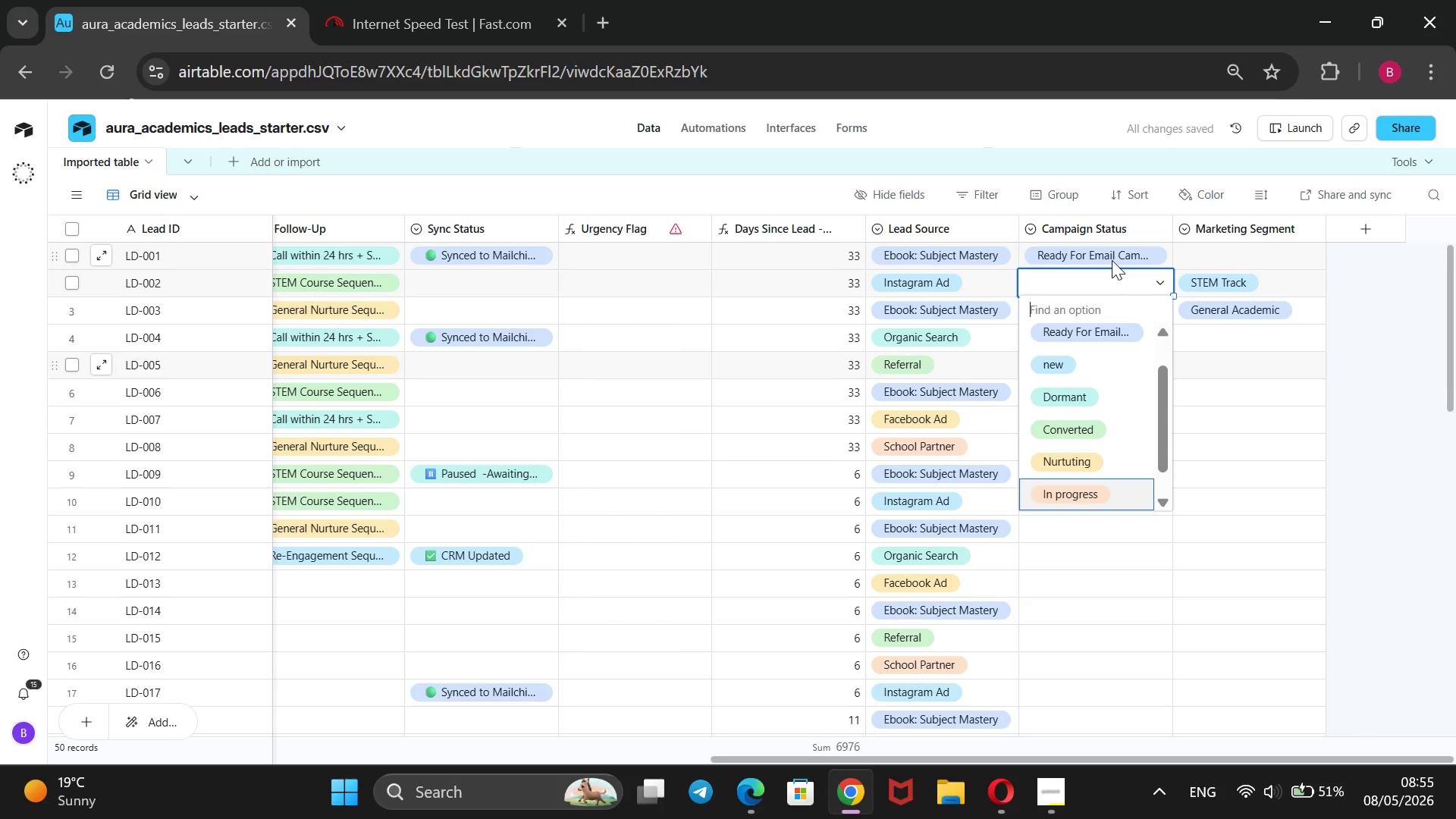 
key(ArrowDown)
 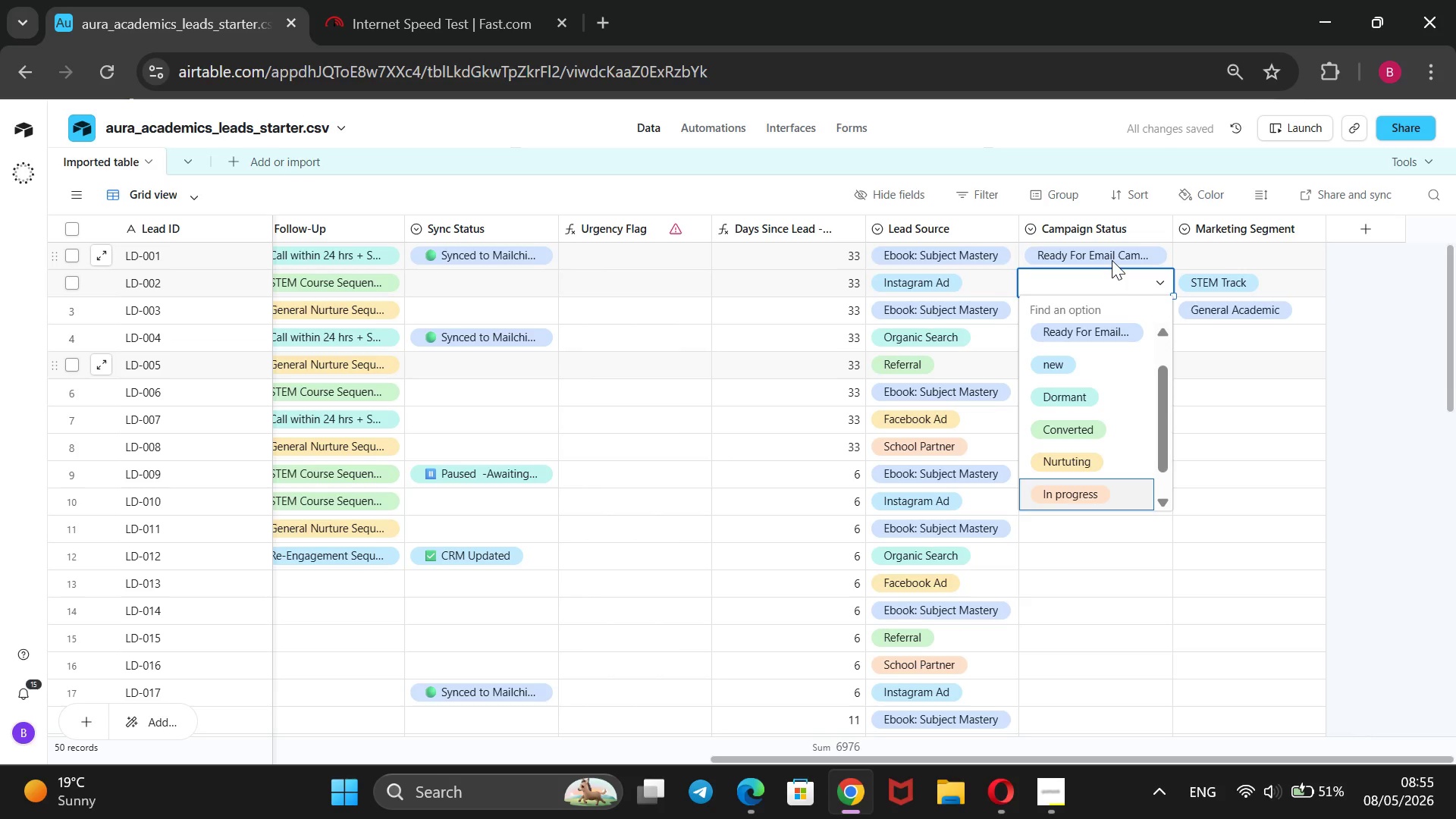 
key(Enter)
 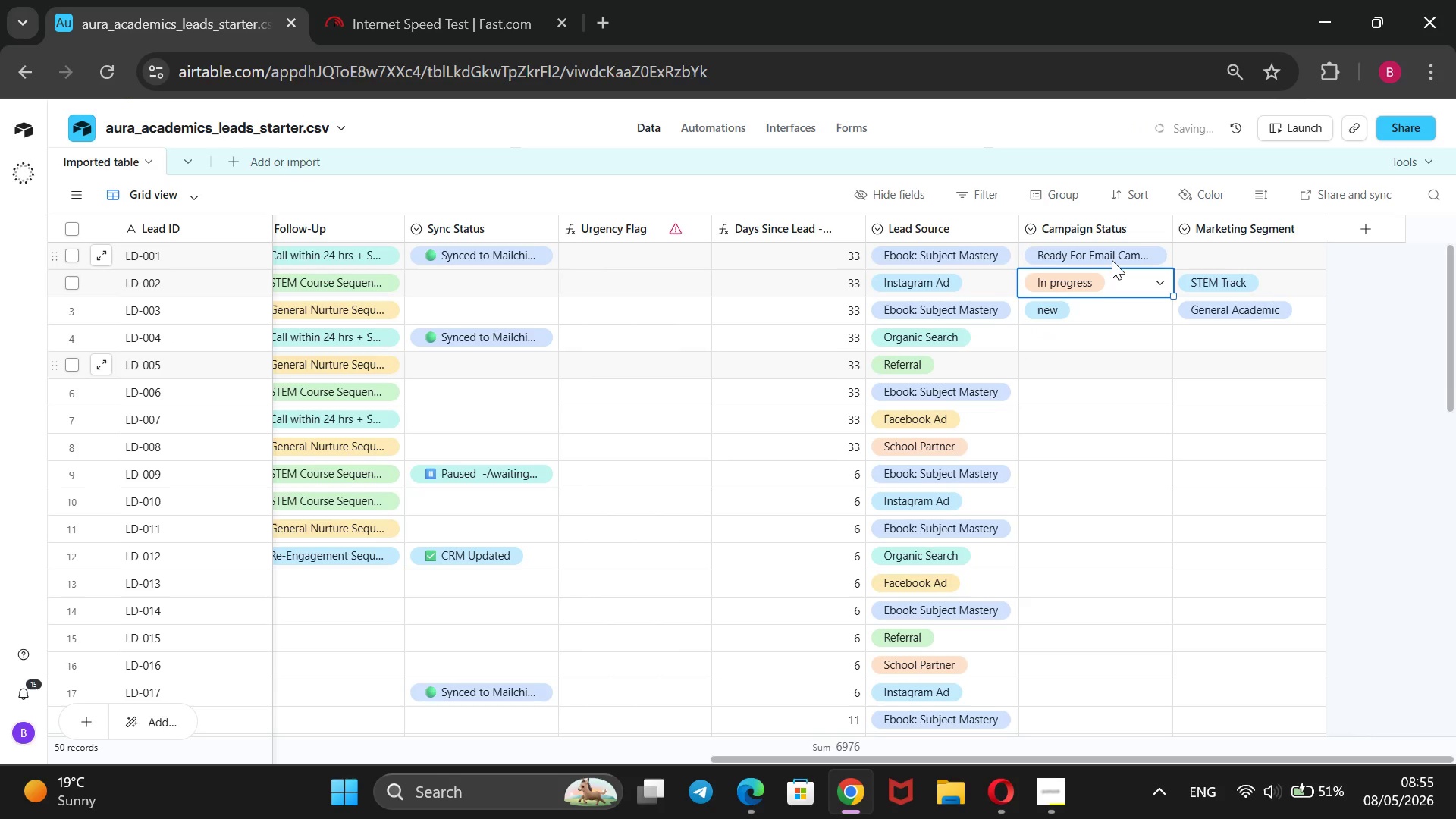 
key(ArrowDown)
 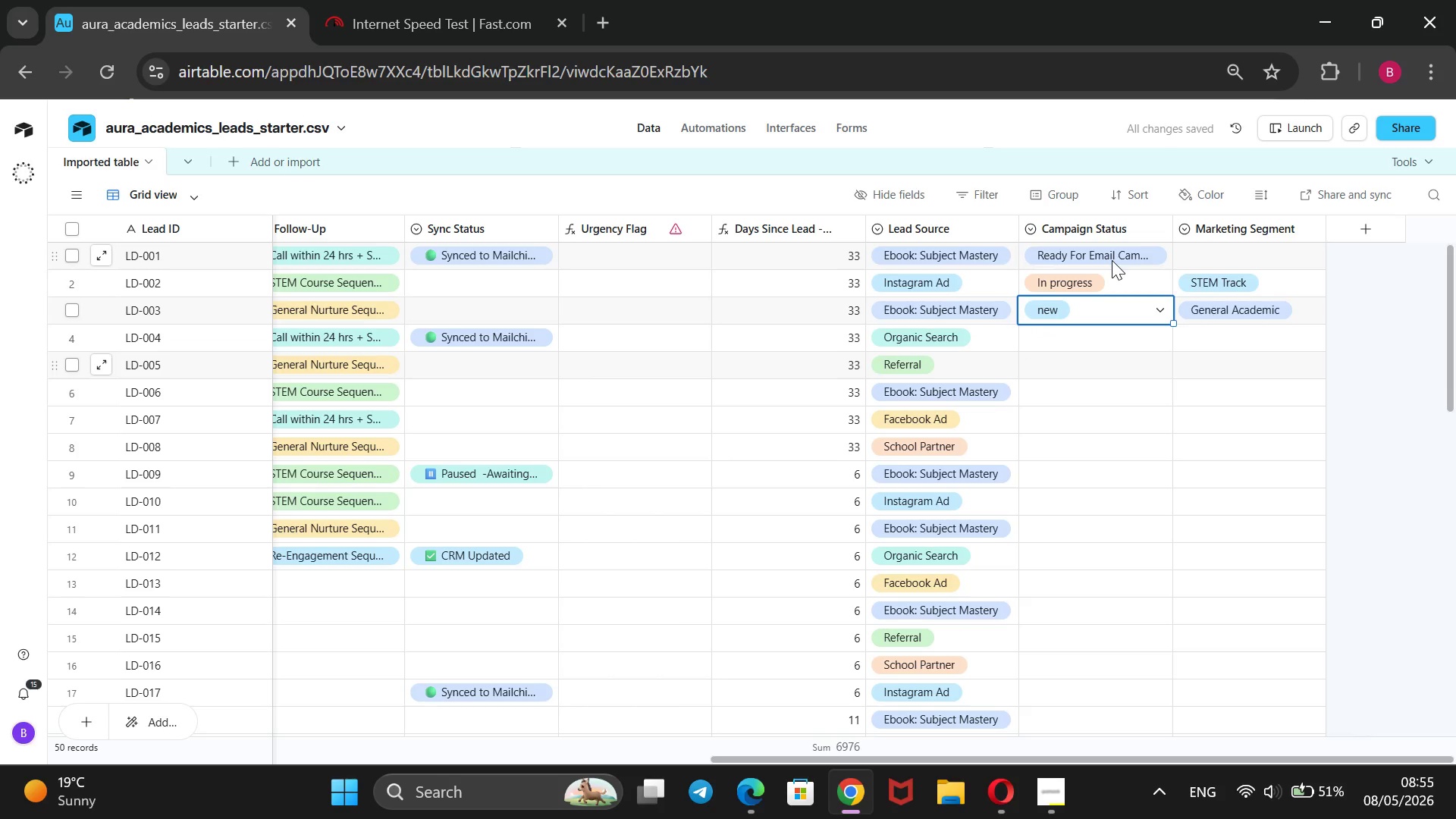 
wait(5.09)
 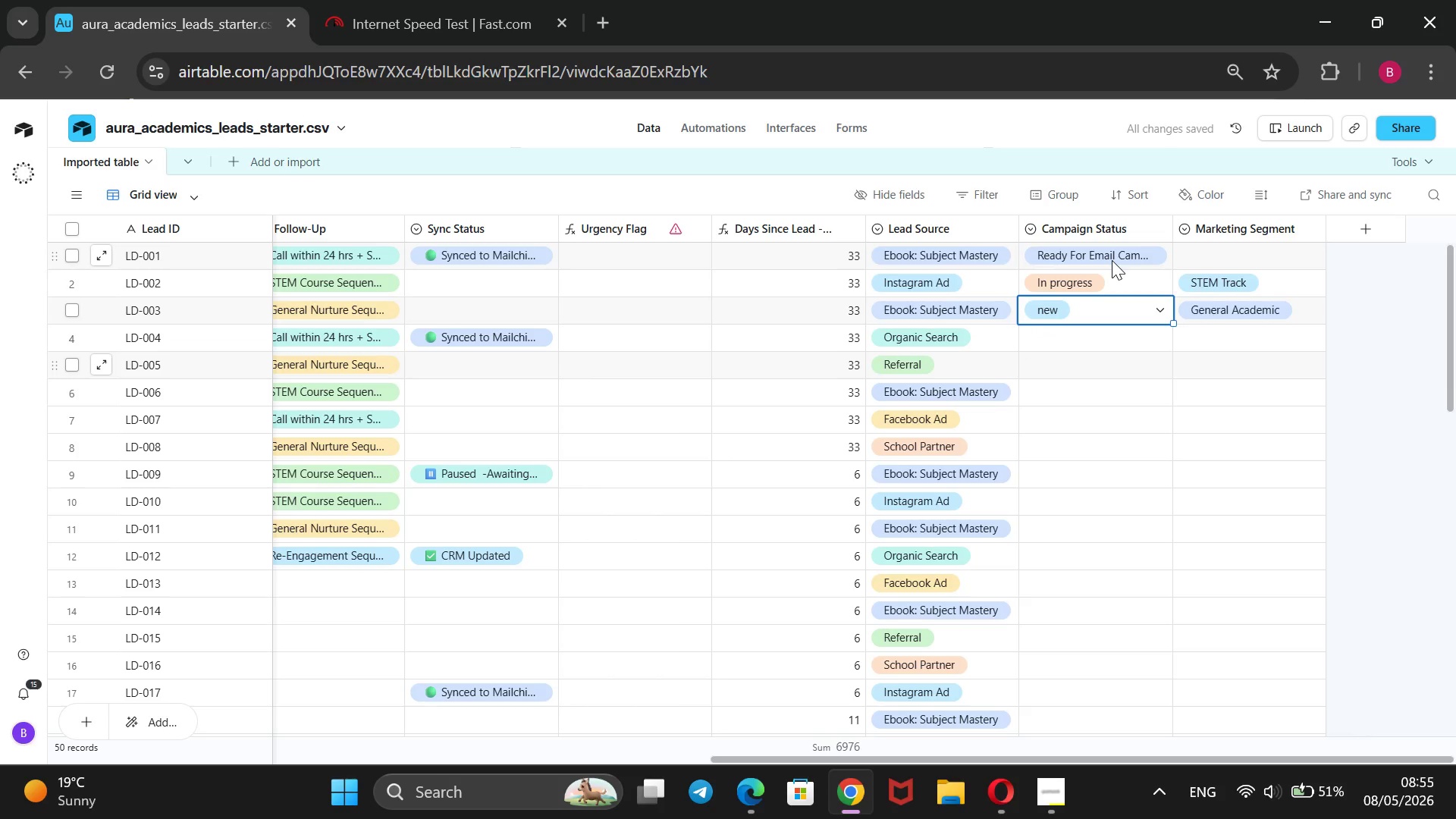 
key(ArrowDown)
 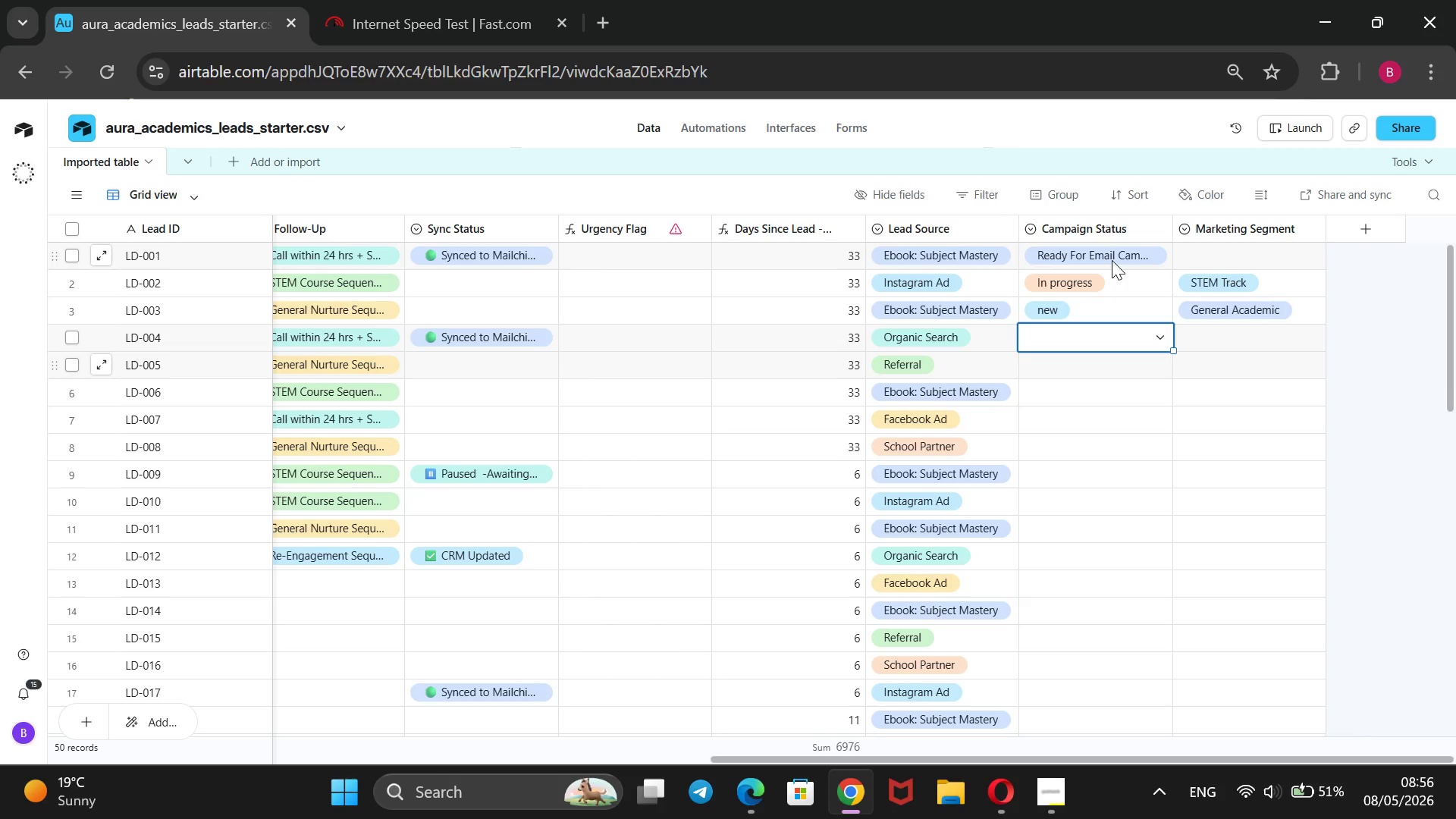 
wait(7.53)
 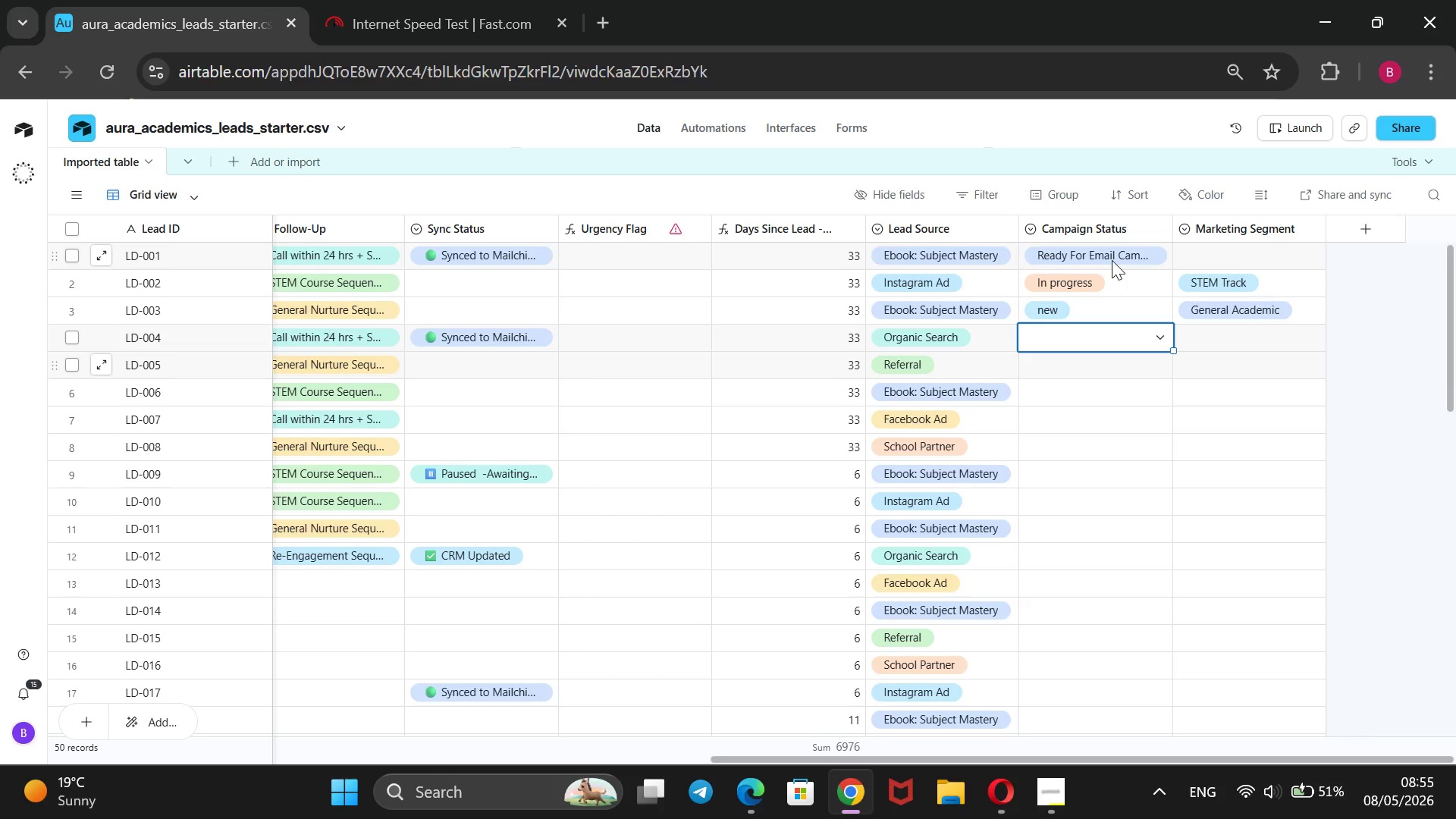 
key(Enter)
 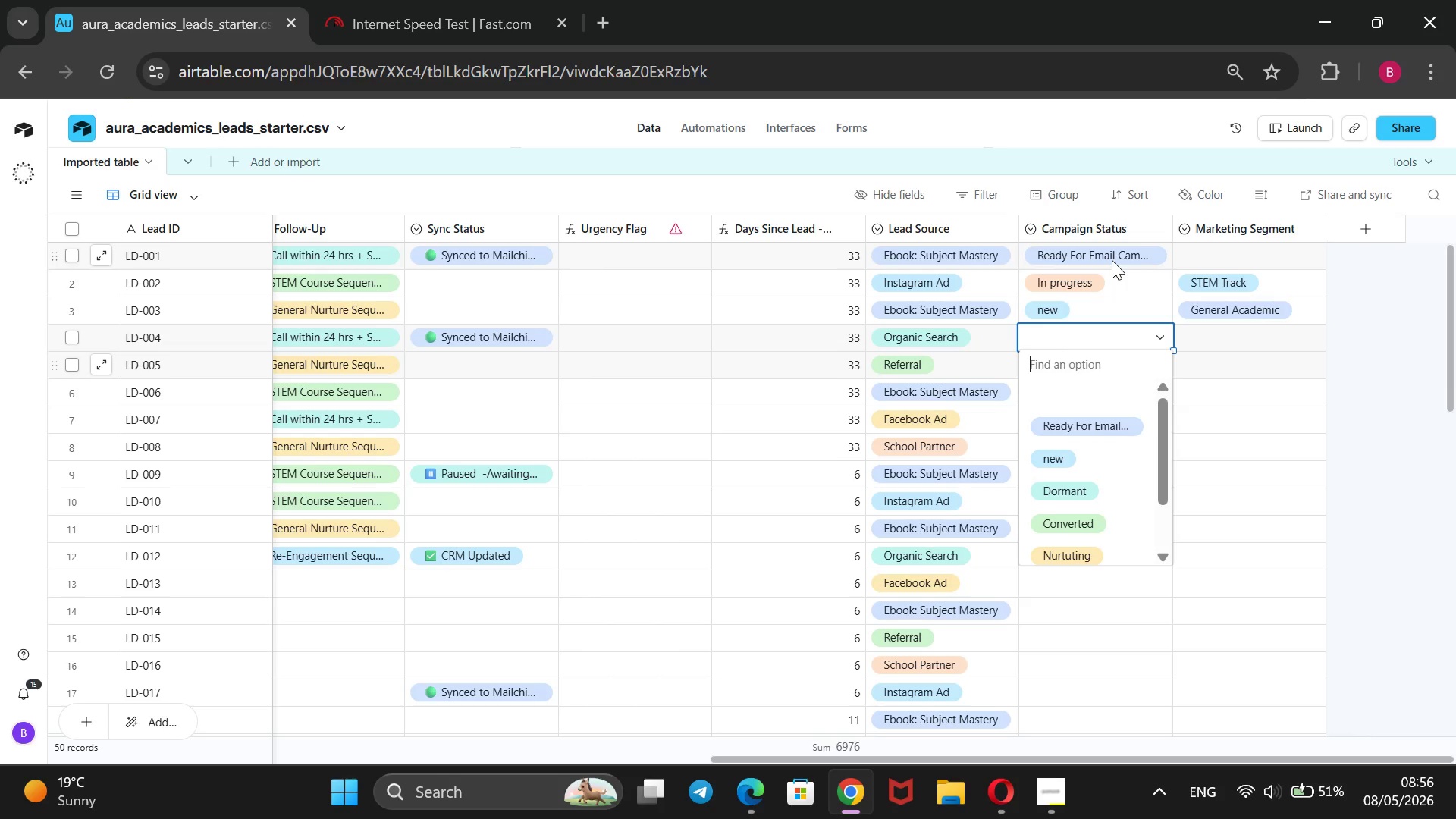 
wait(5.64)
 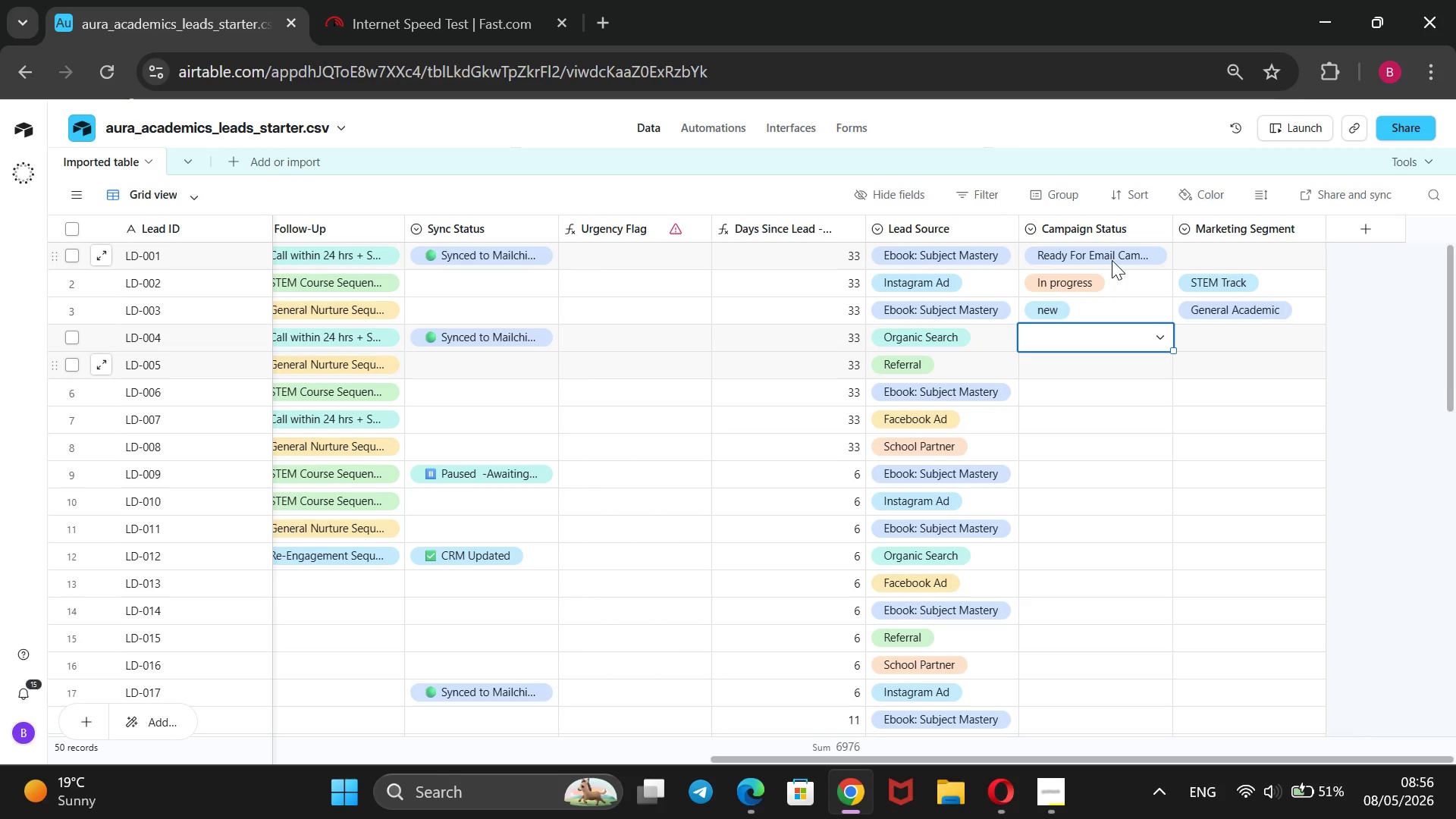 
key(ArrowDown)
 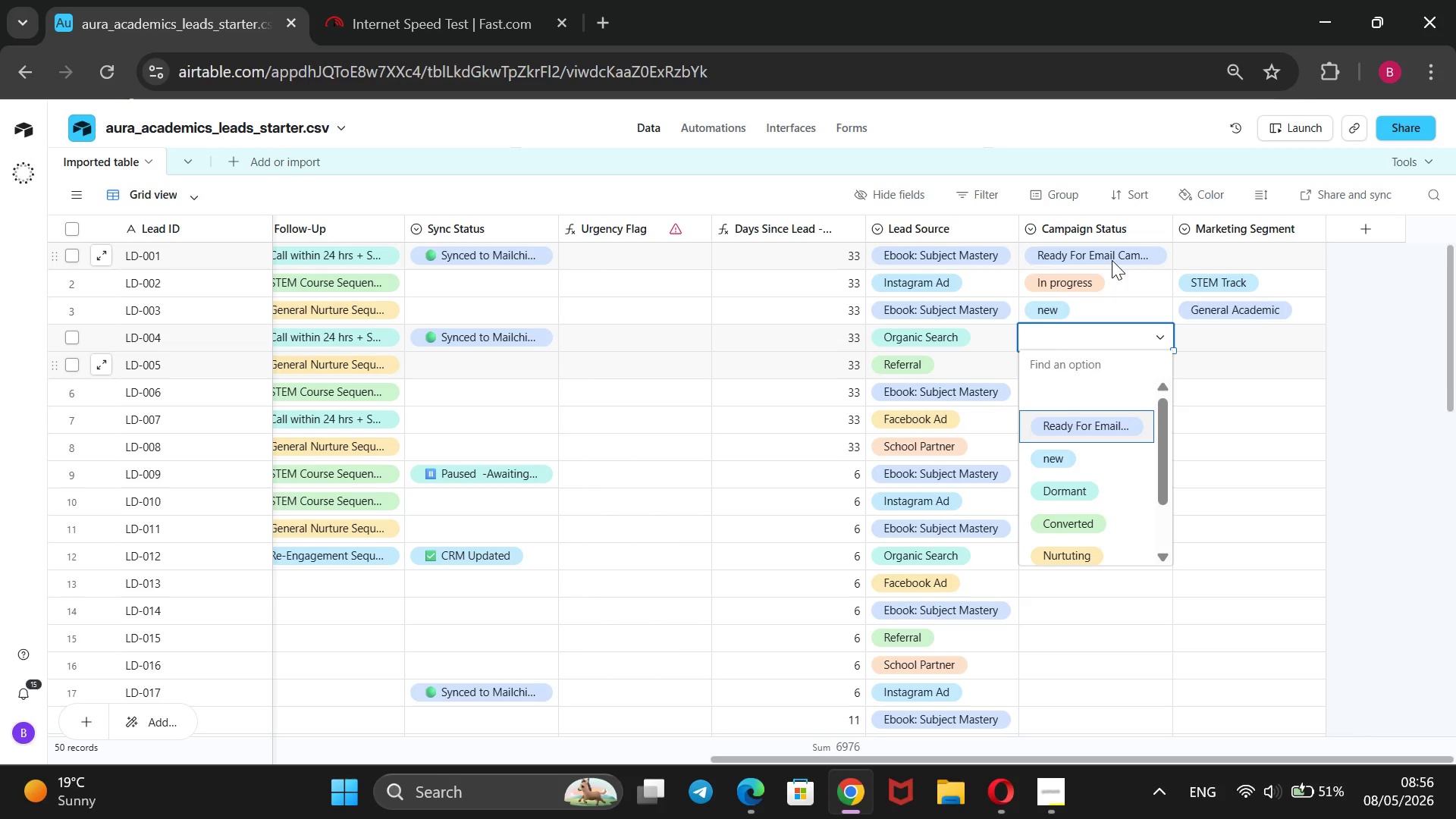 
key(ArrowDown)
 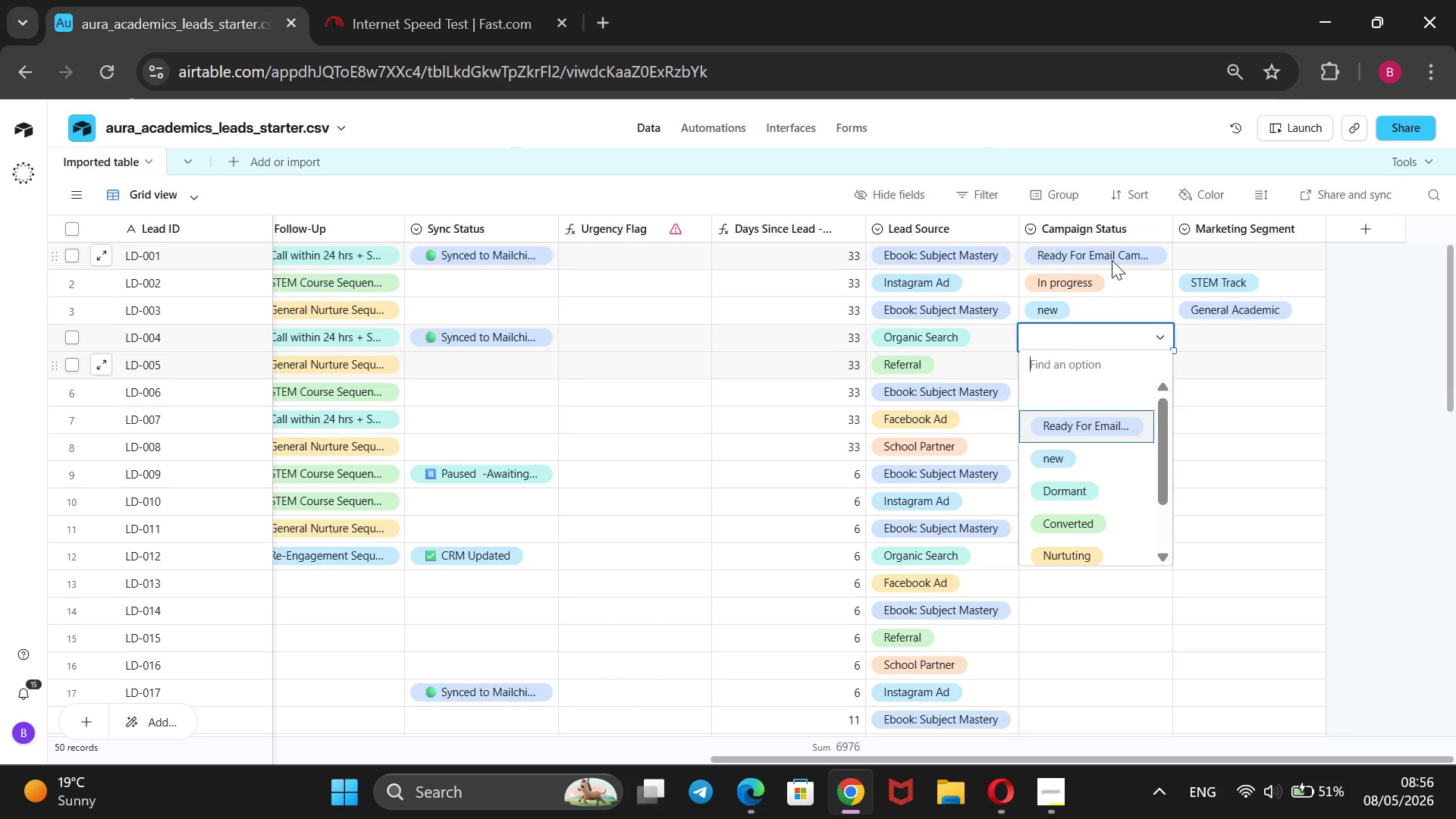 
key(Enter)
 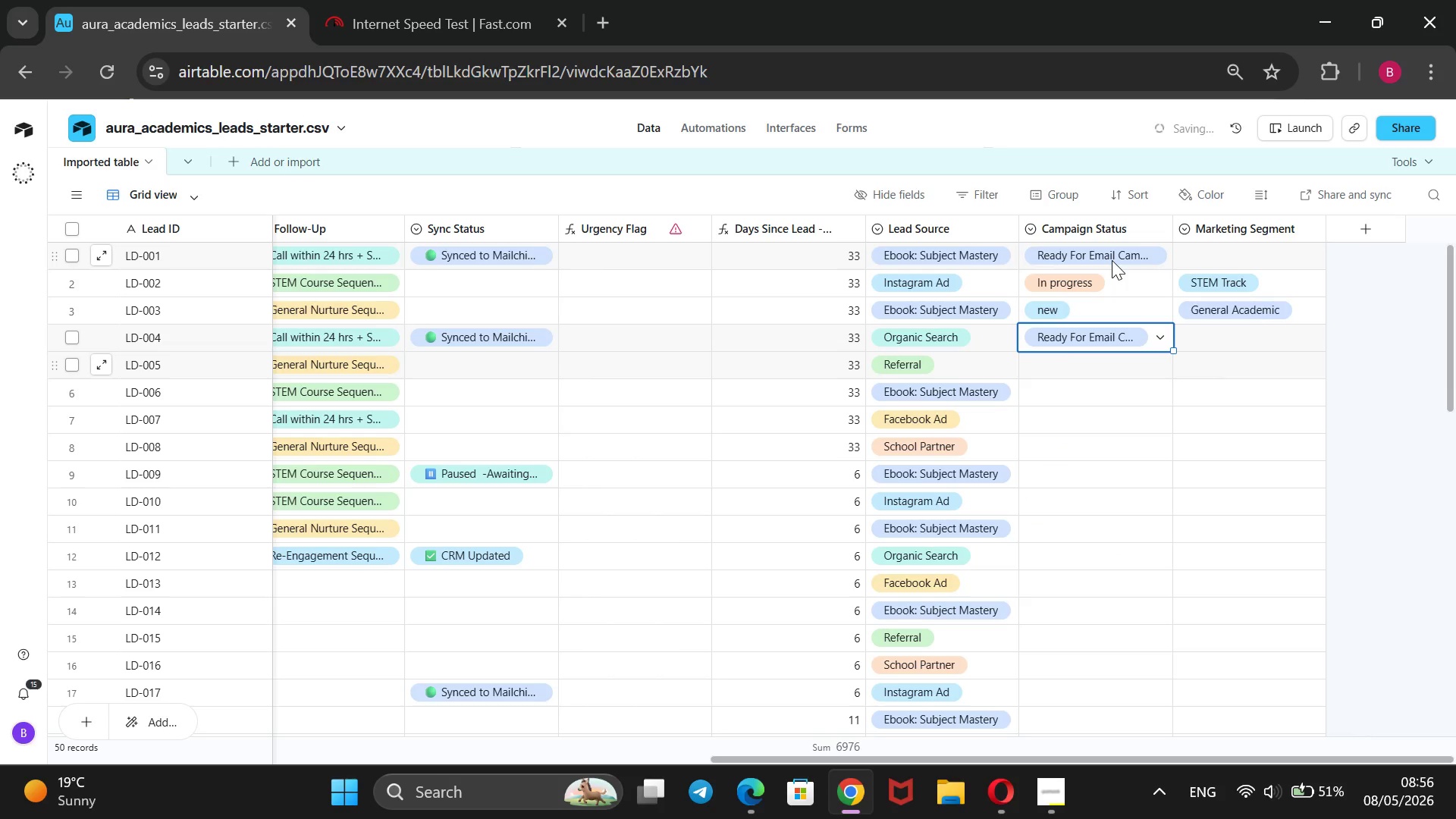 
key(ArrowDown)
 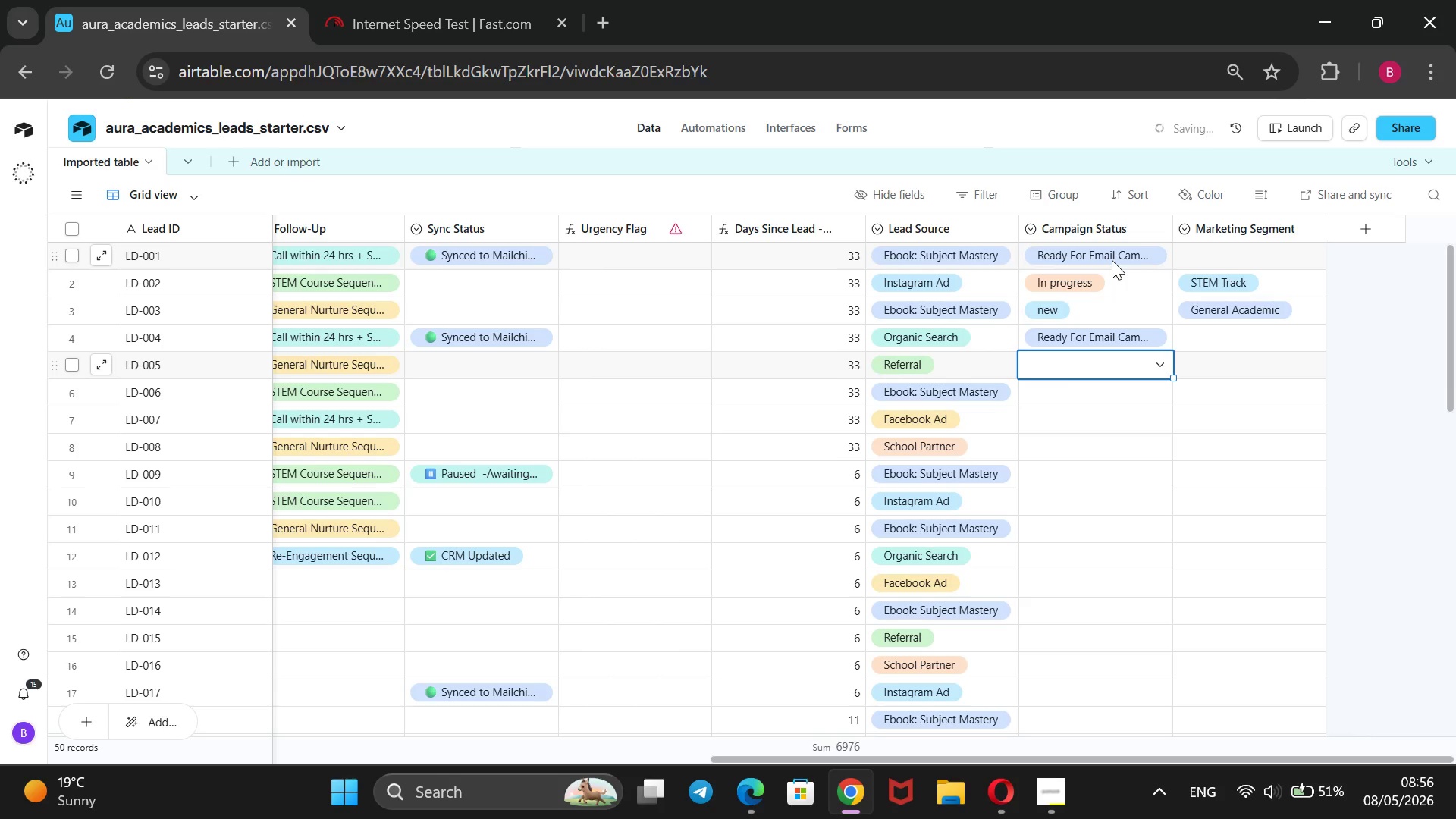 
key(Enter)
 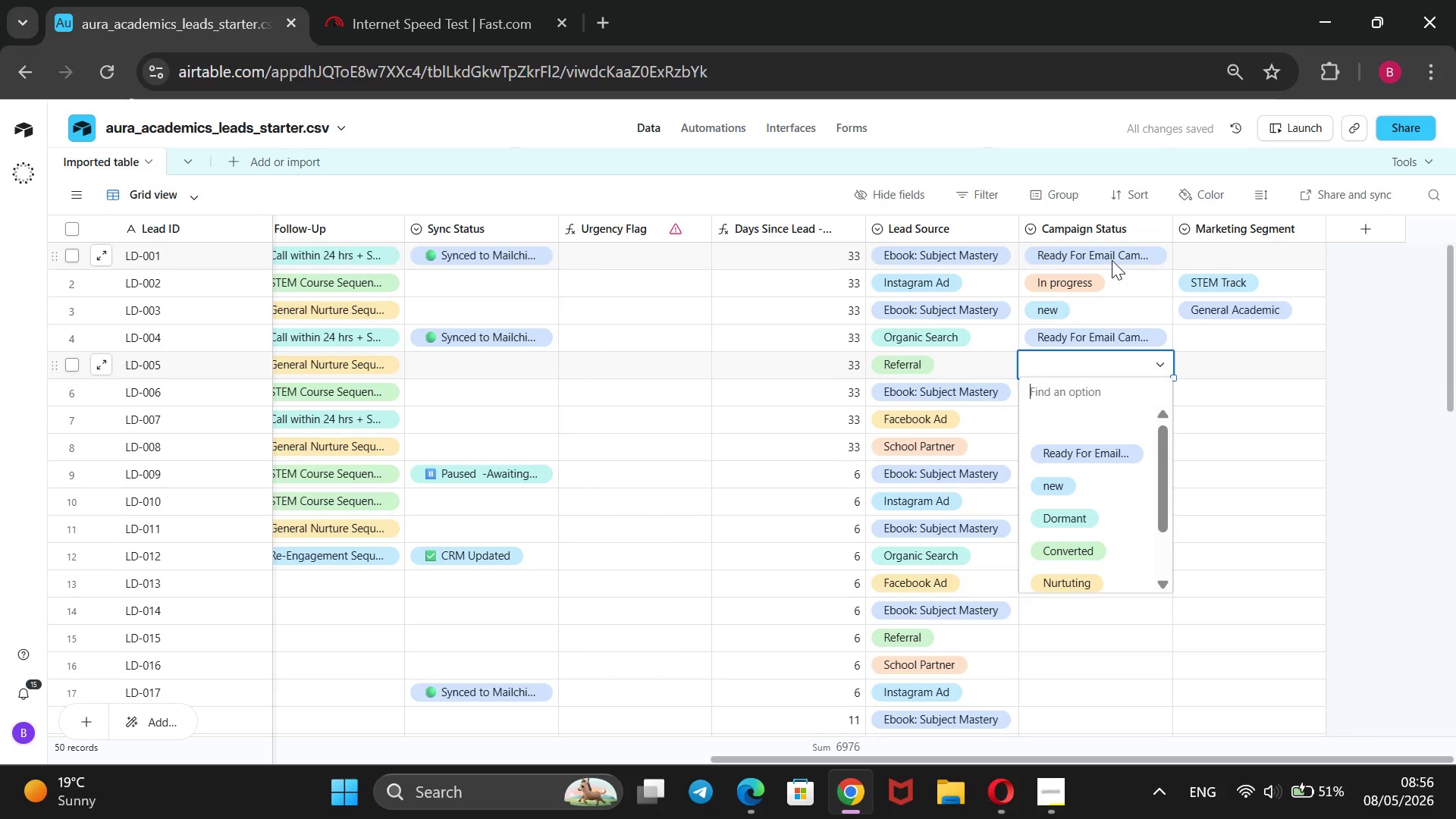 
key(ArrowDown)
 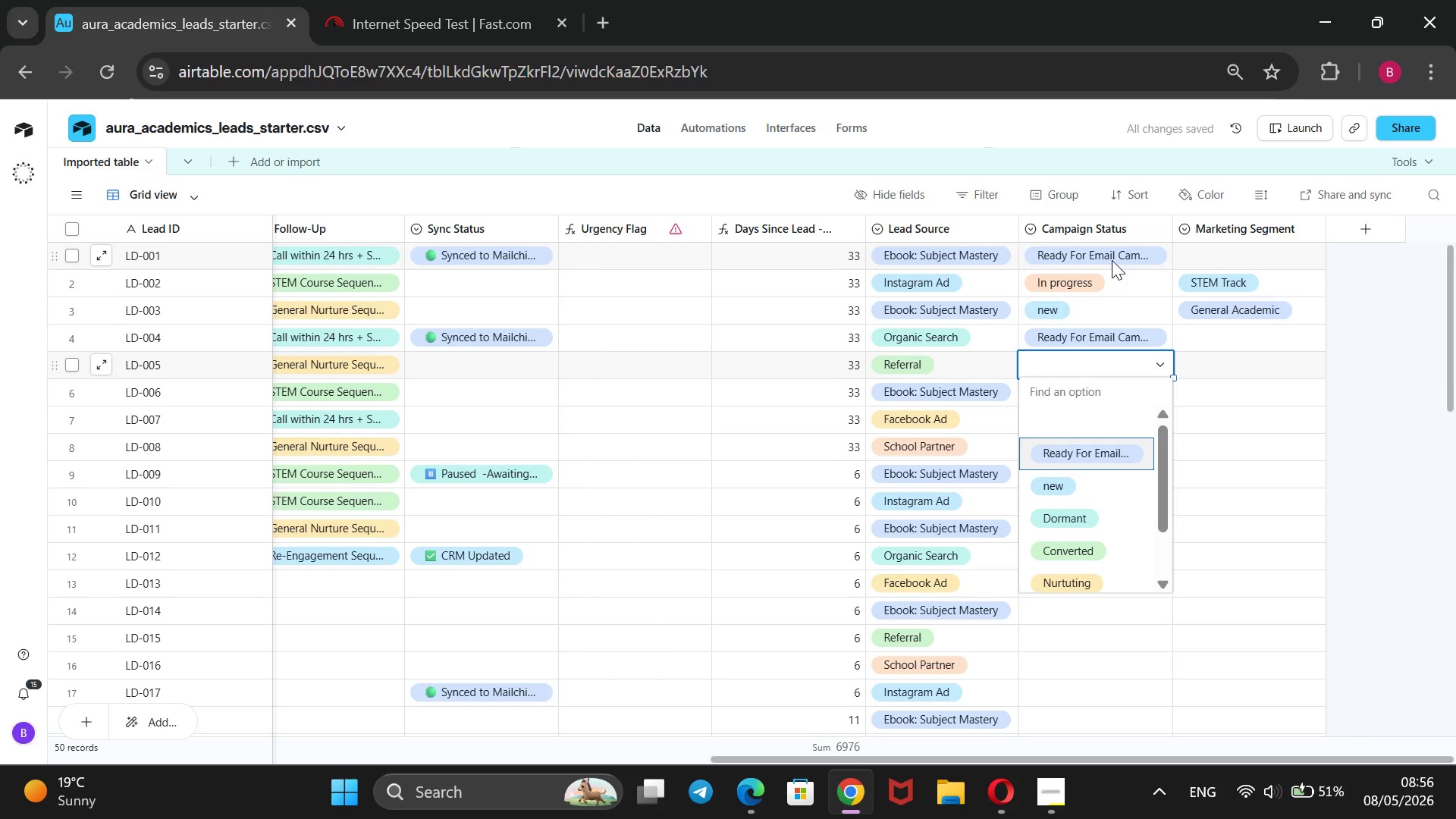 
key(ArrowDown)
 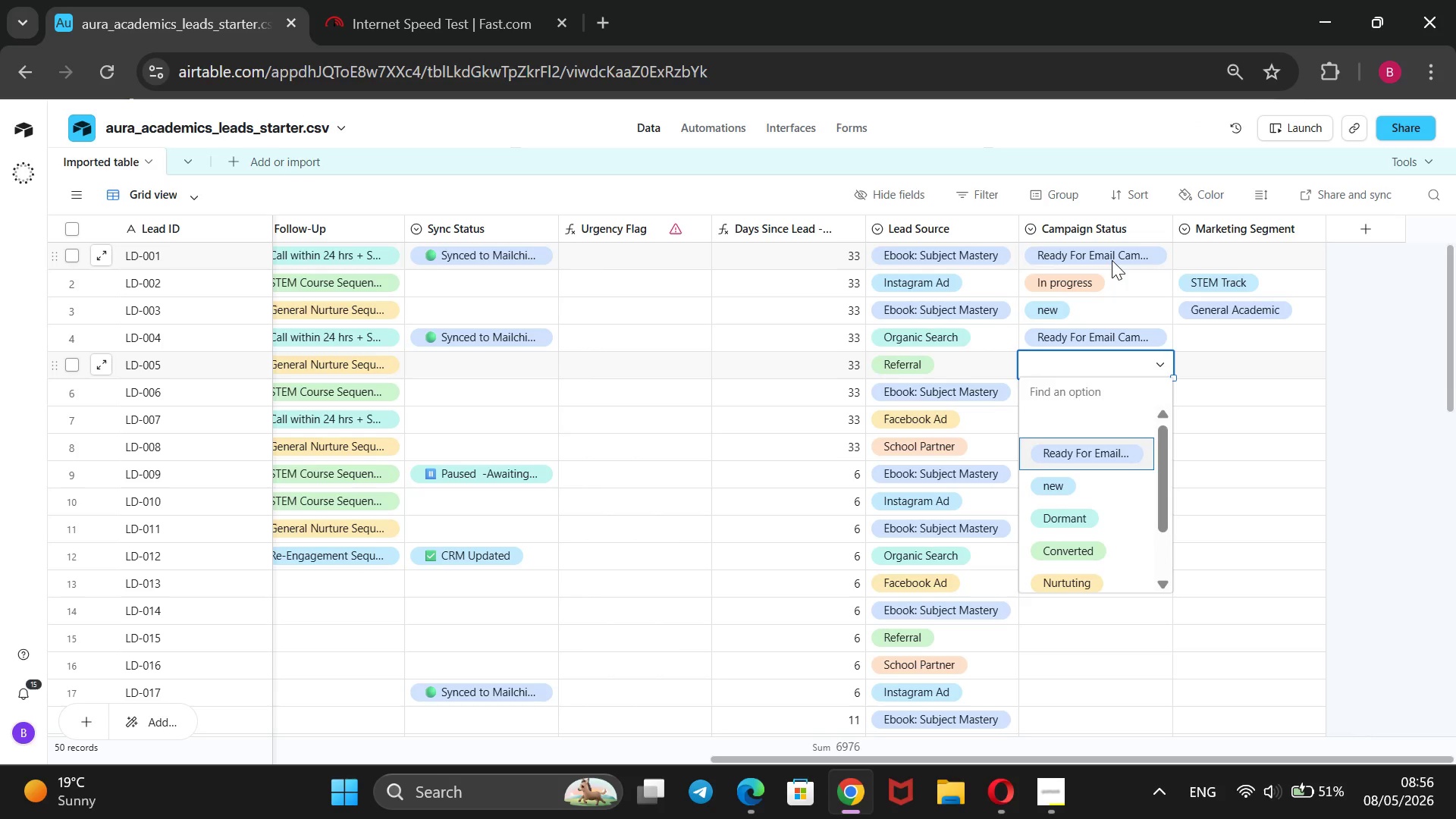 
wait(8.66)
 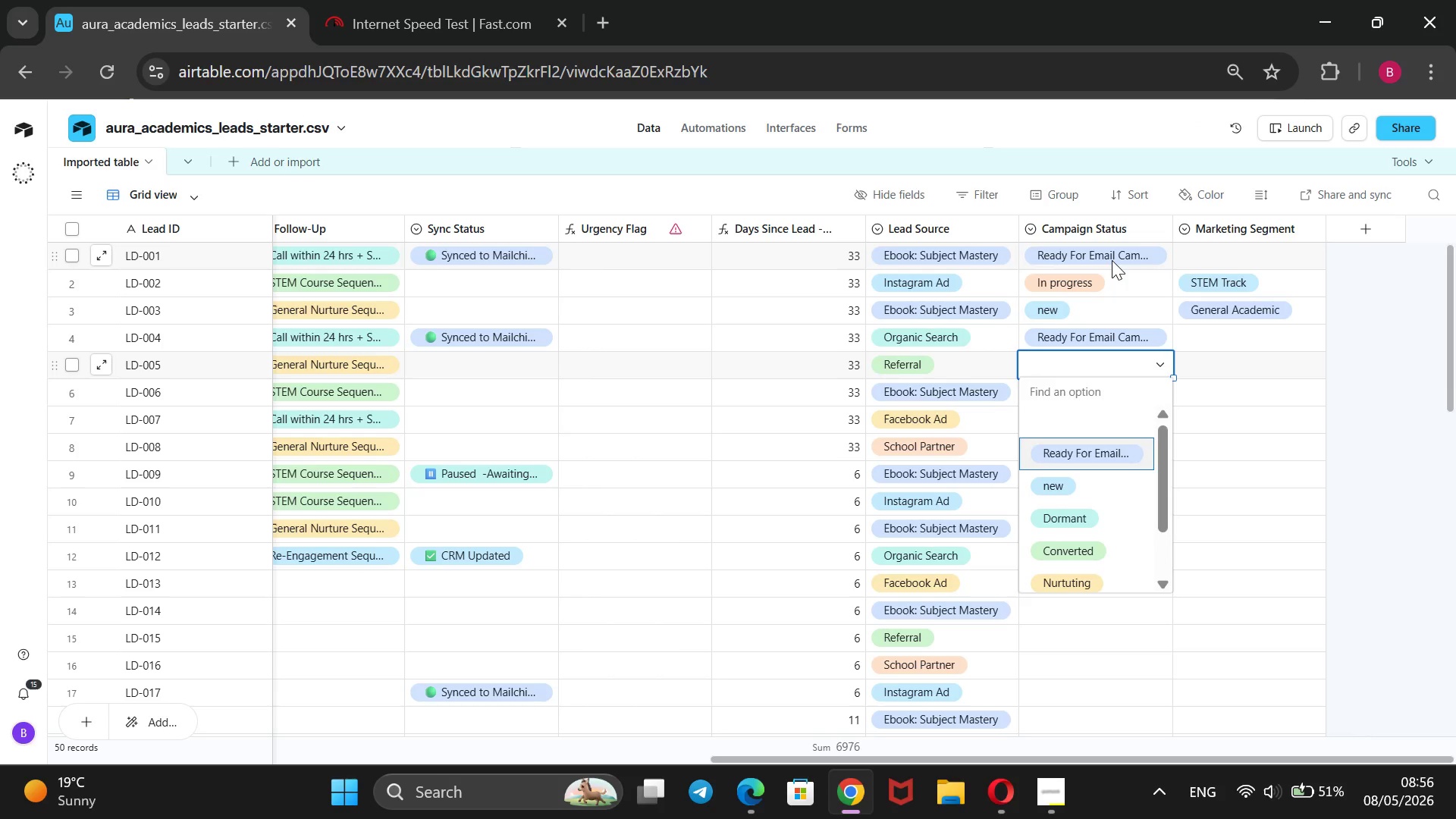 
left_click([489, 224])
 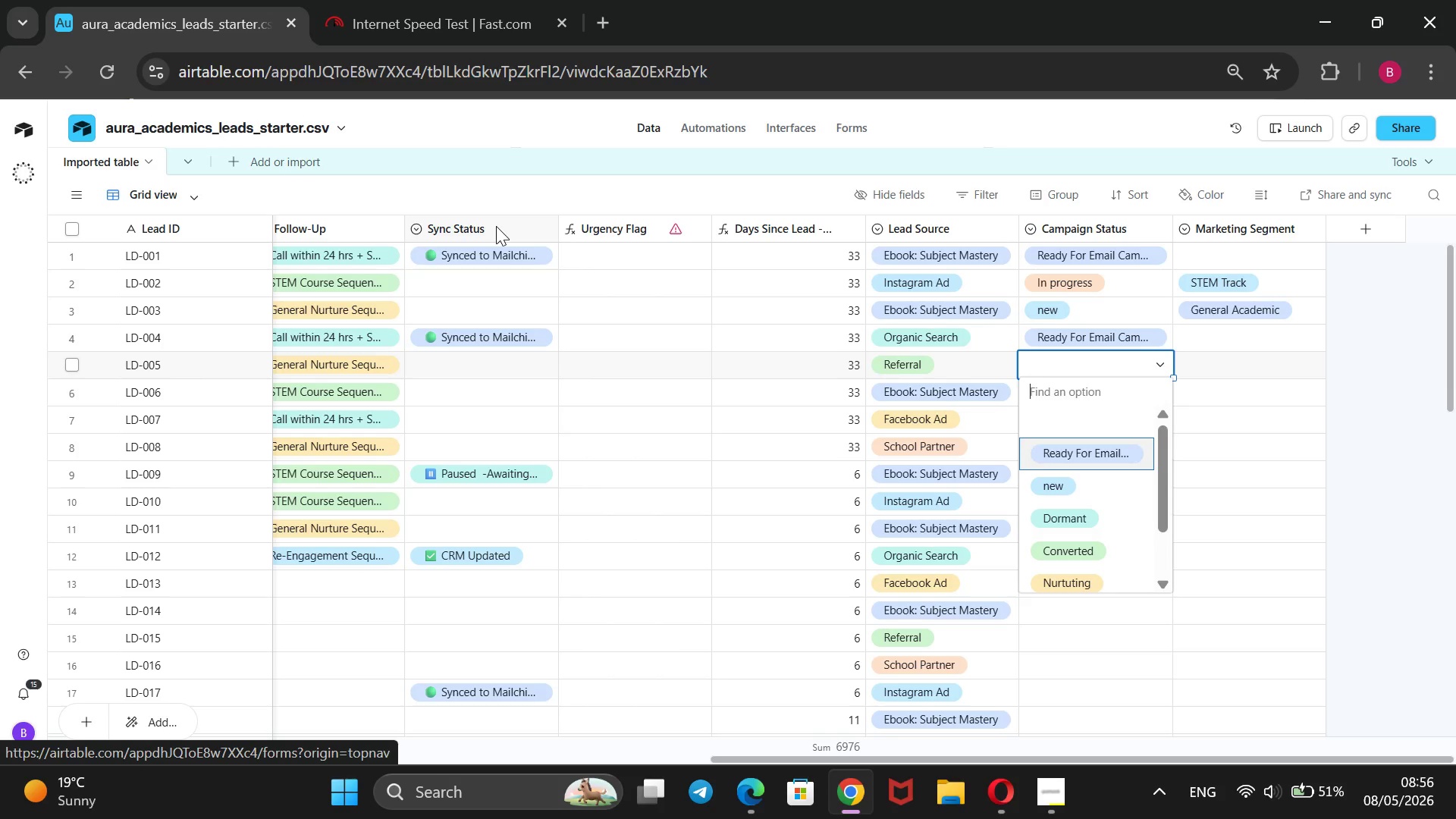 
wait(12.53)
 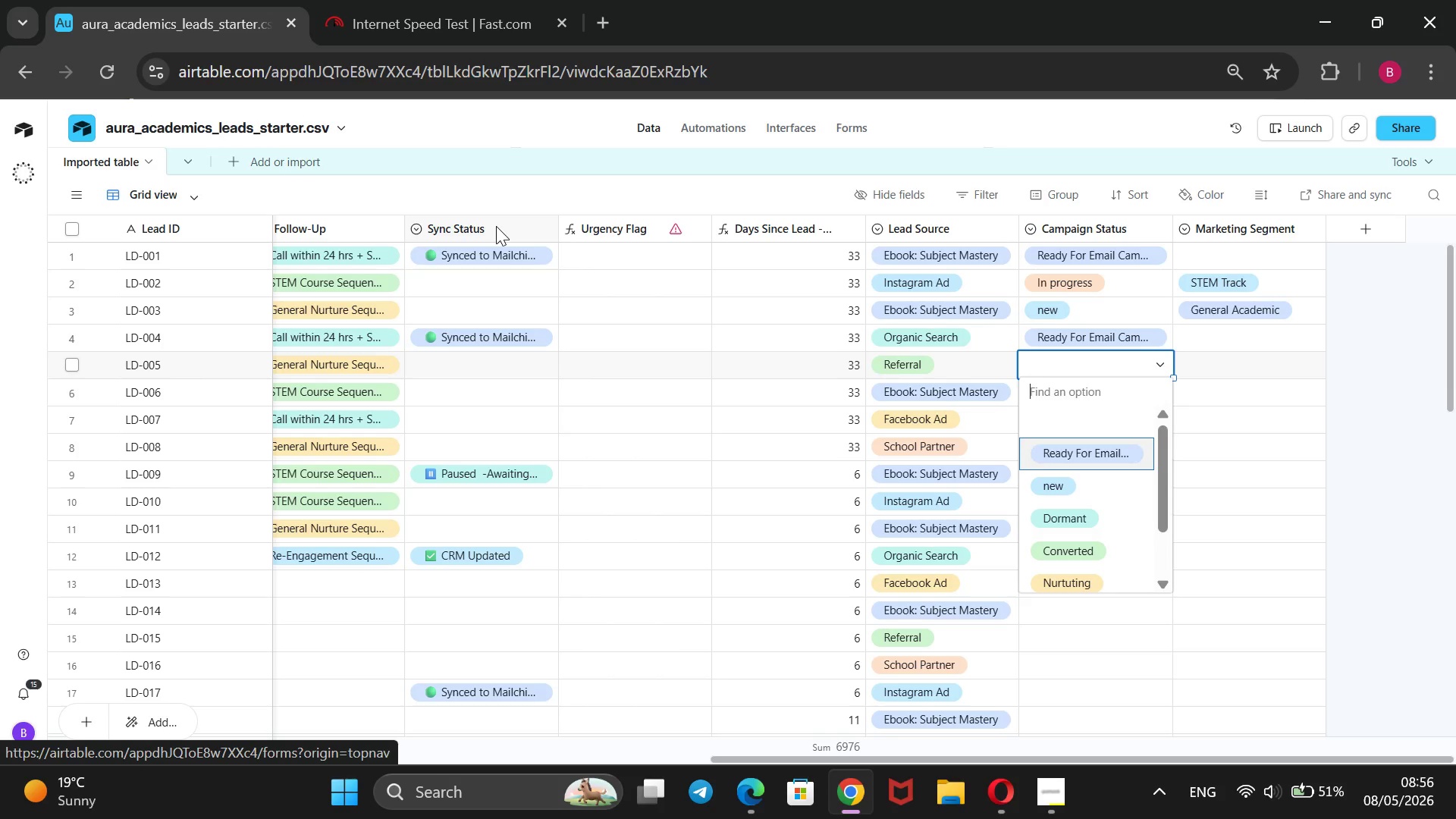 
left_click([623, 193])
 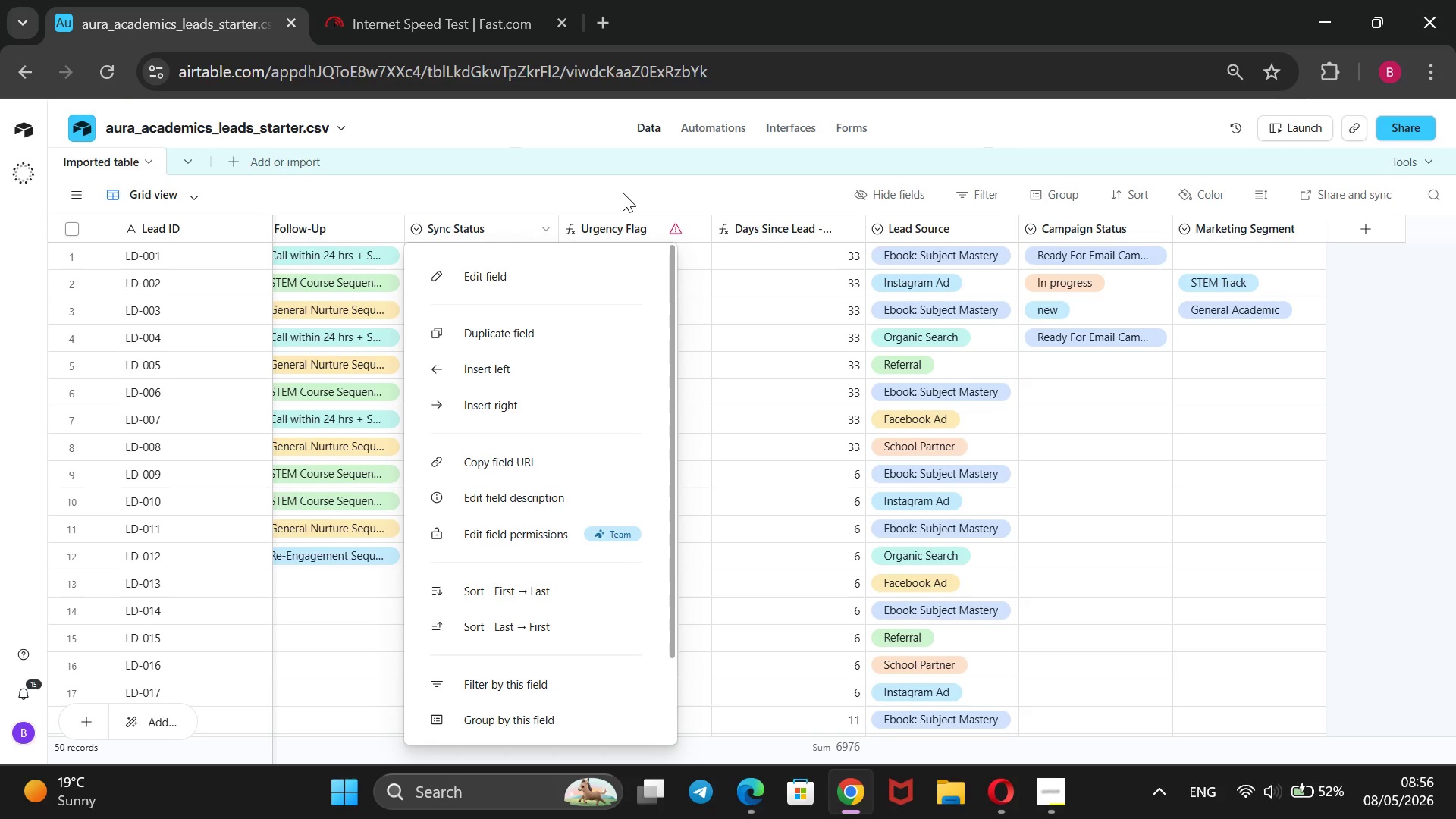 
left_click([623, 193])
 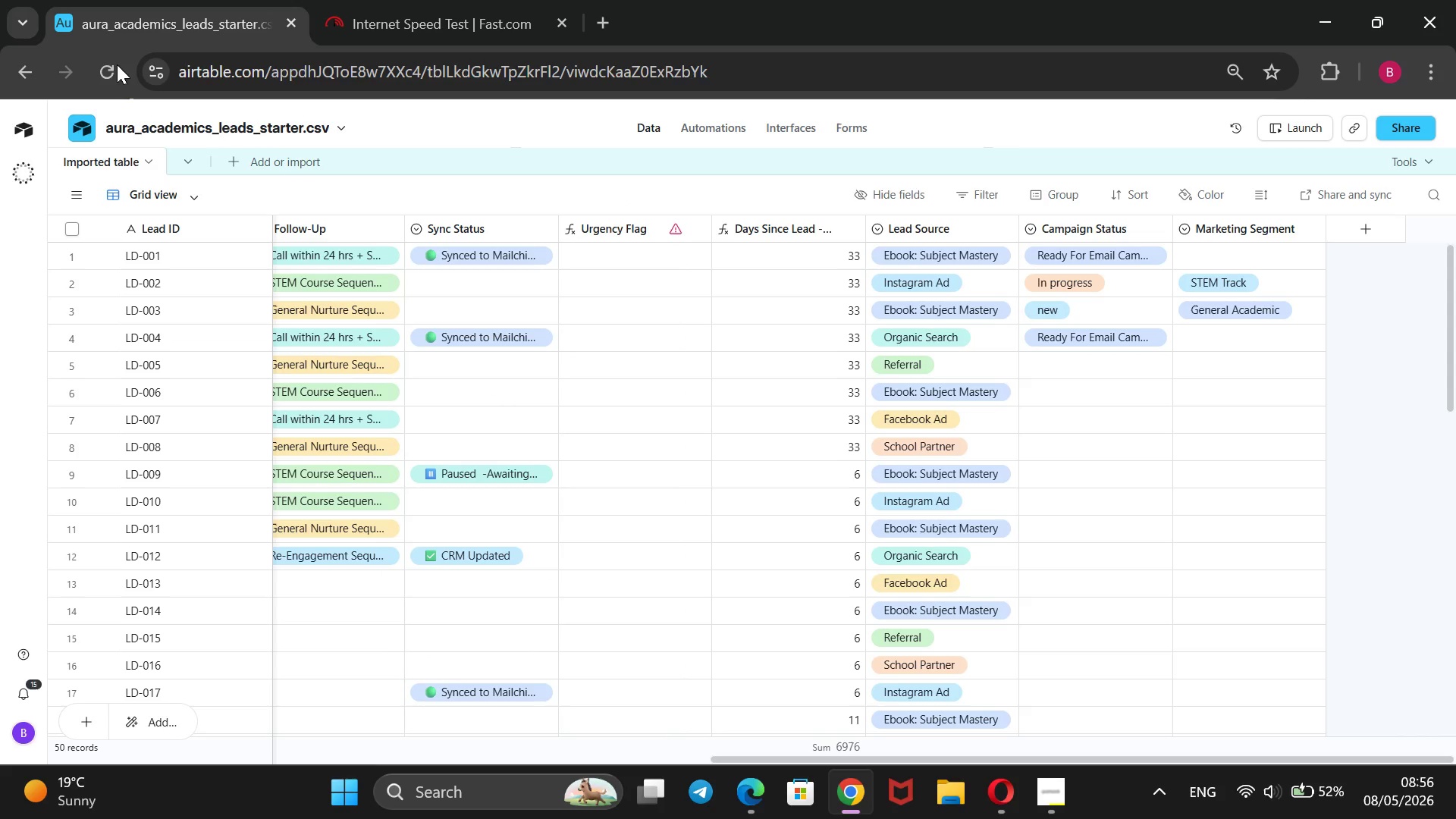 
left_click([113, 73])
 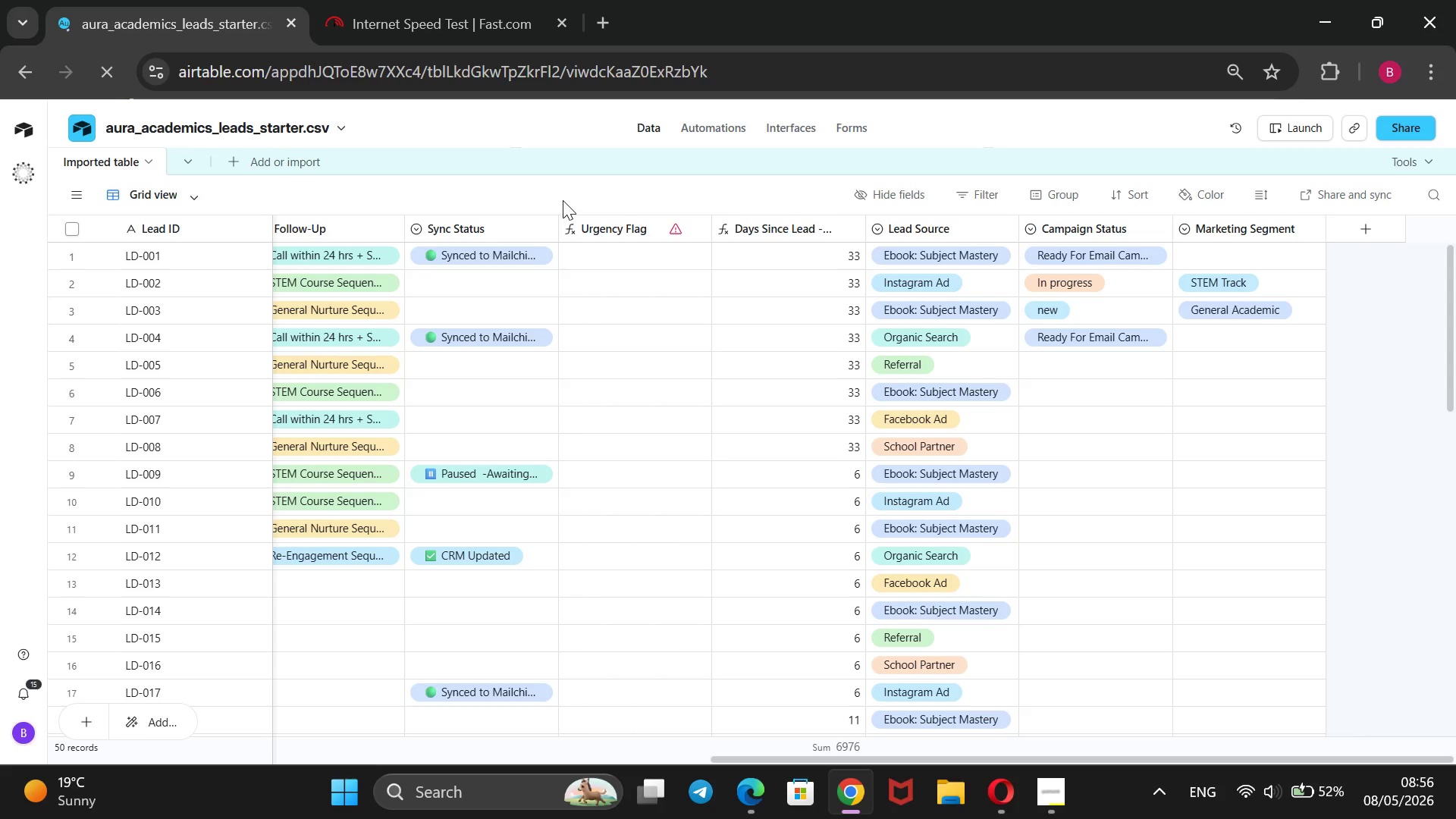 
wait(17.72)
 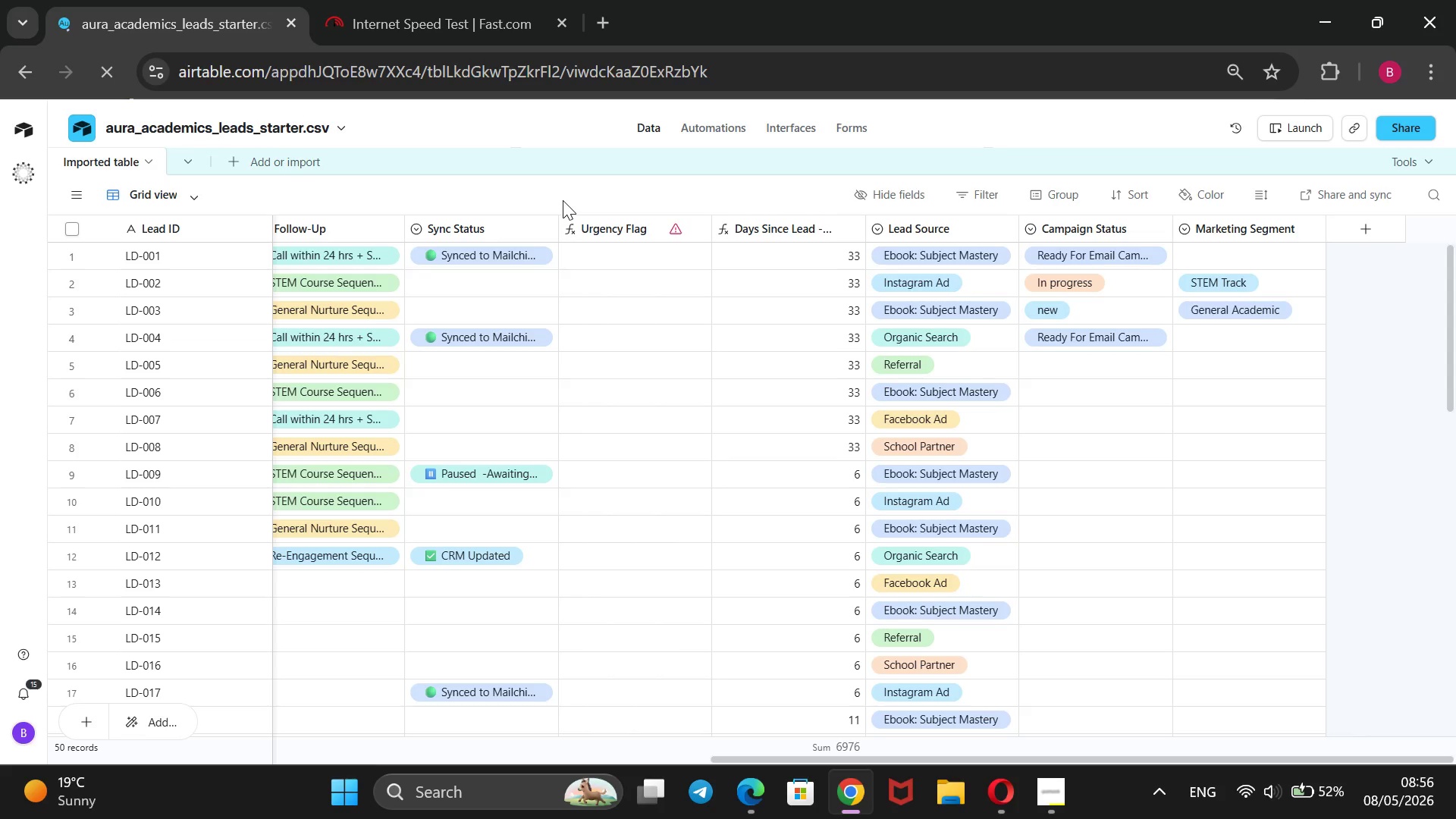 
left_click([1106, 368])
 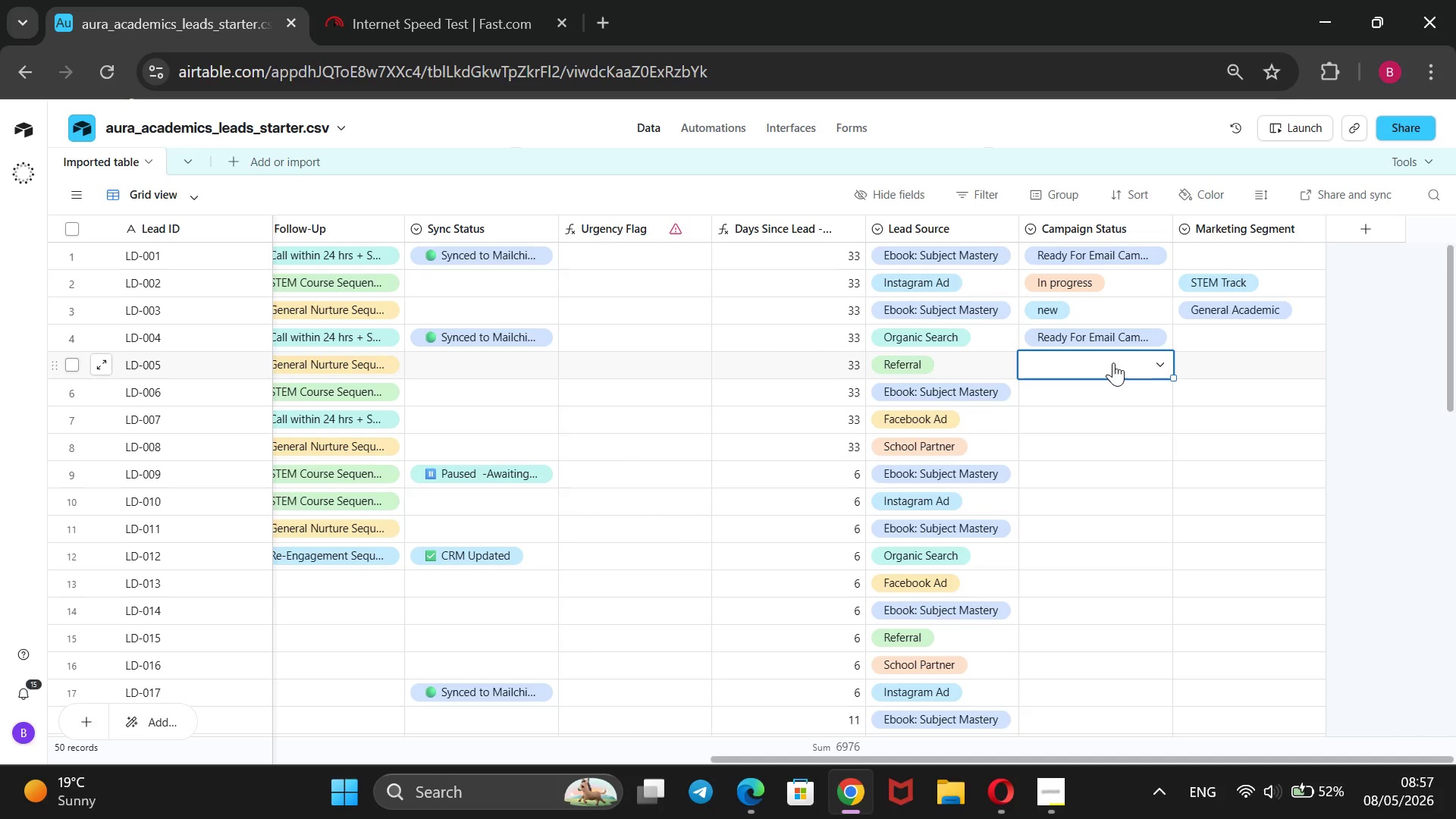 
key(Enter)
 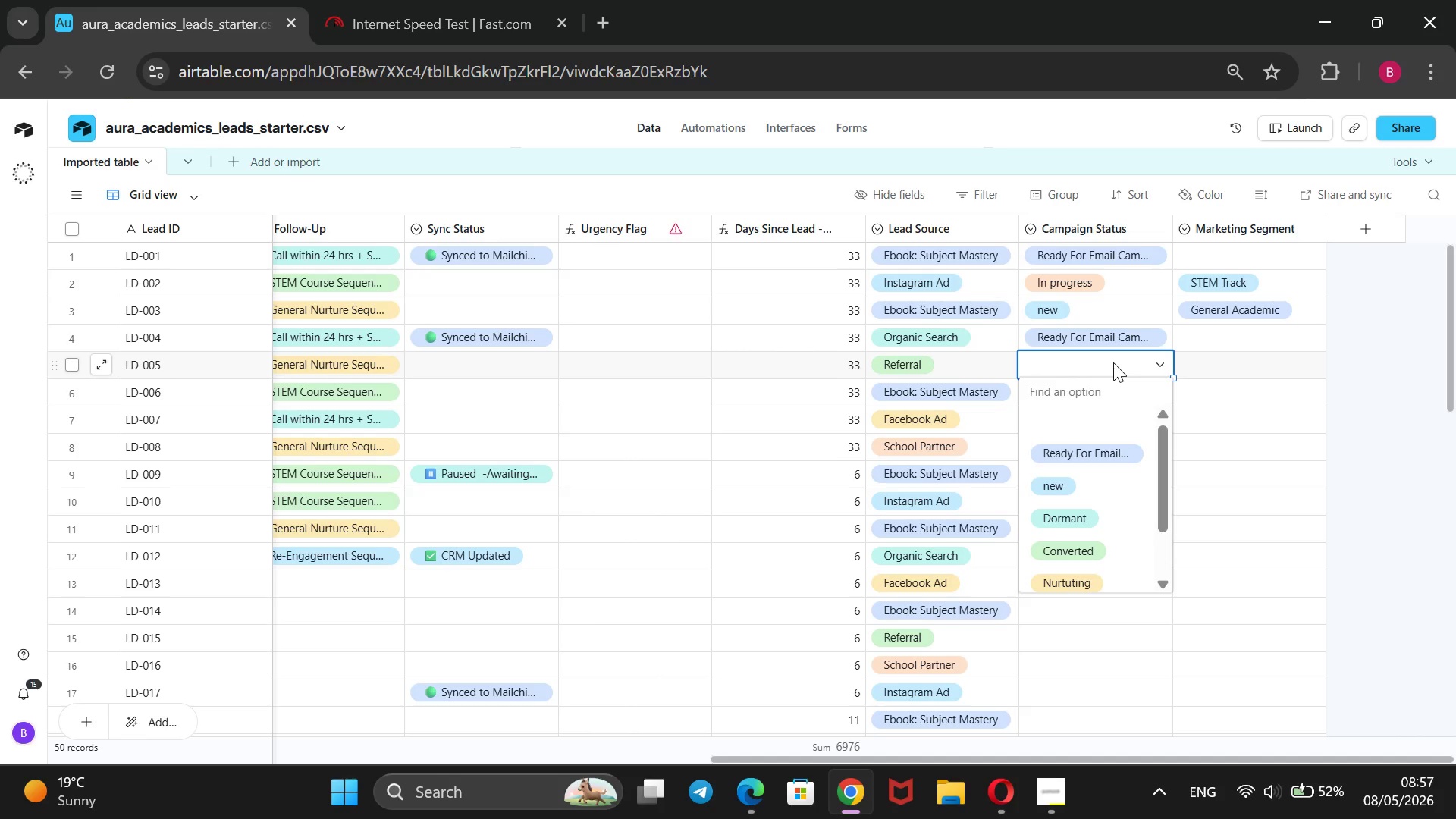 
key(ArrowDown)
 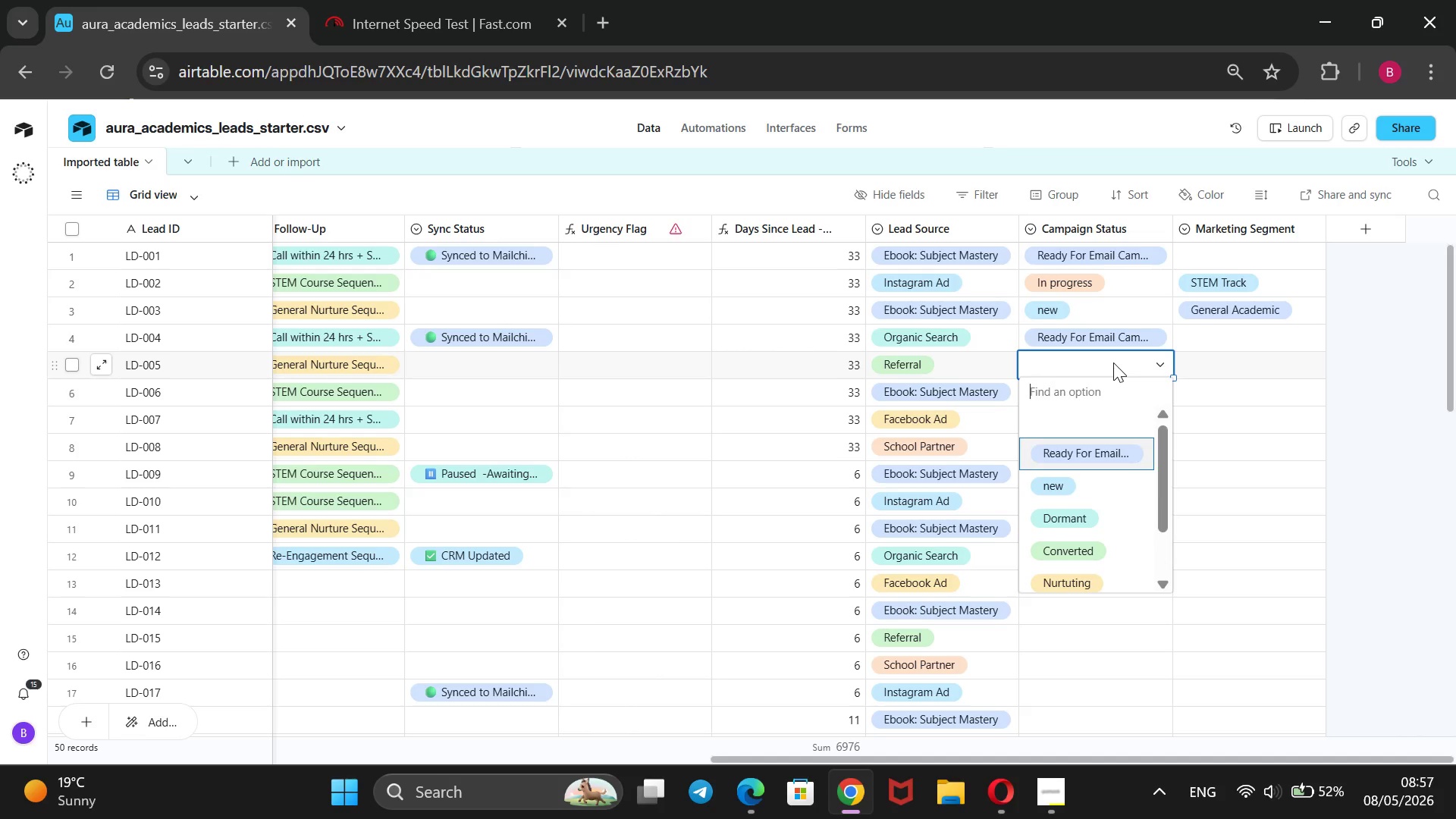 
key(ArrowDown)
 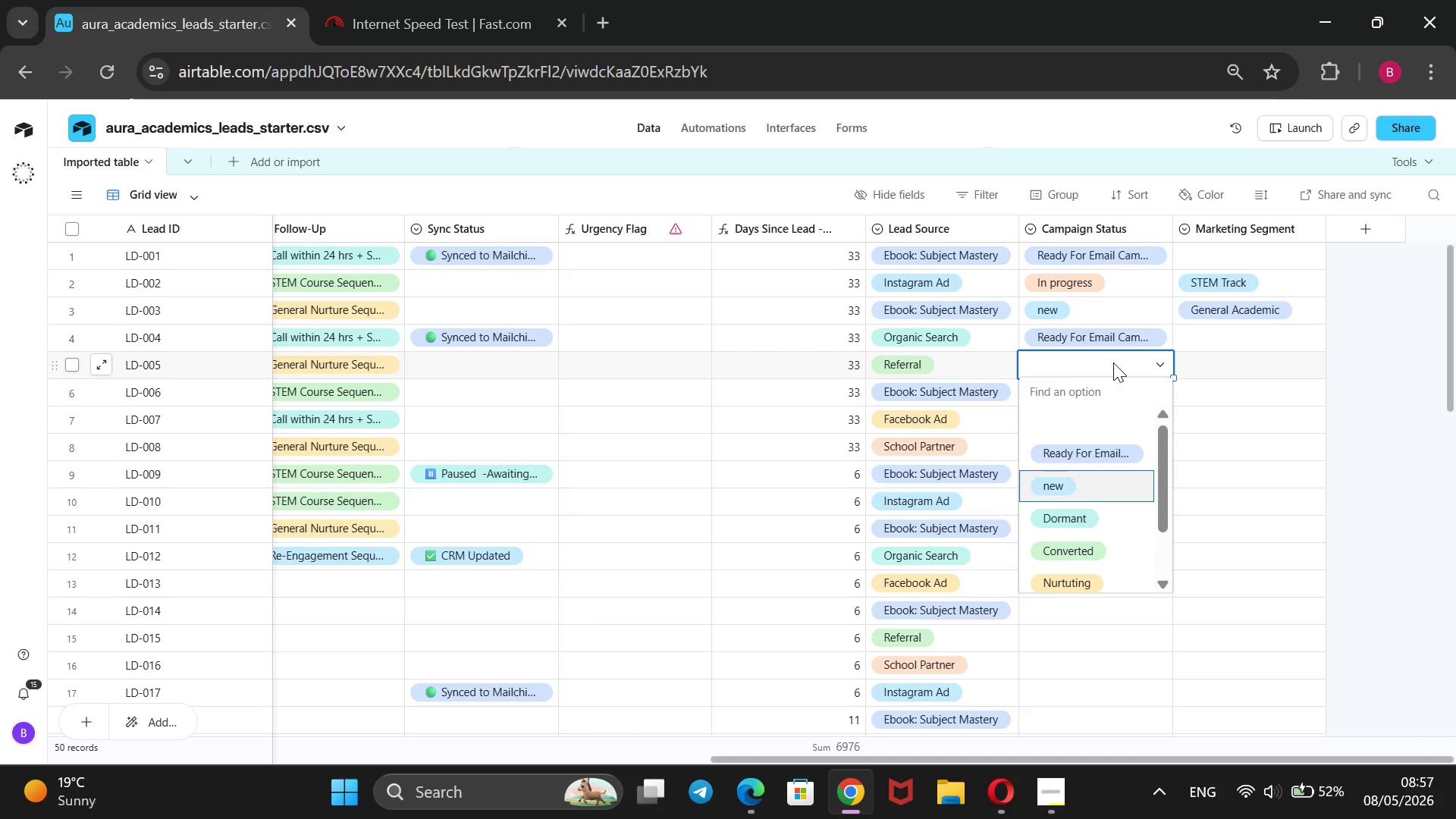 
key(ArrowDown)
 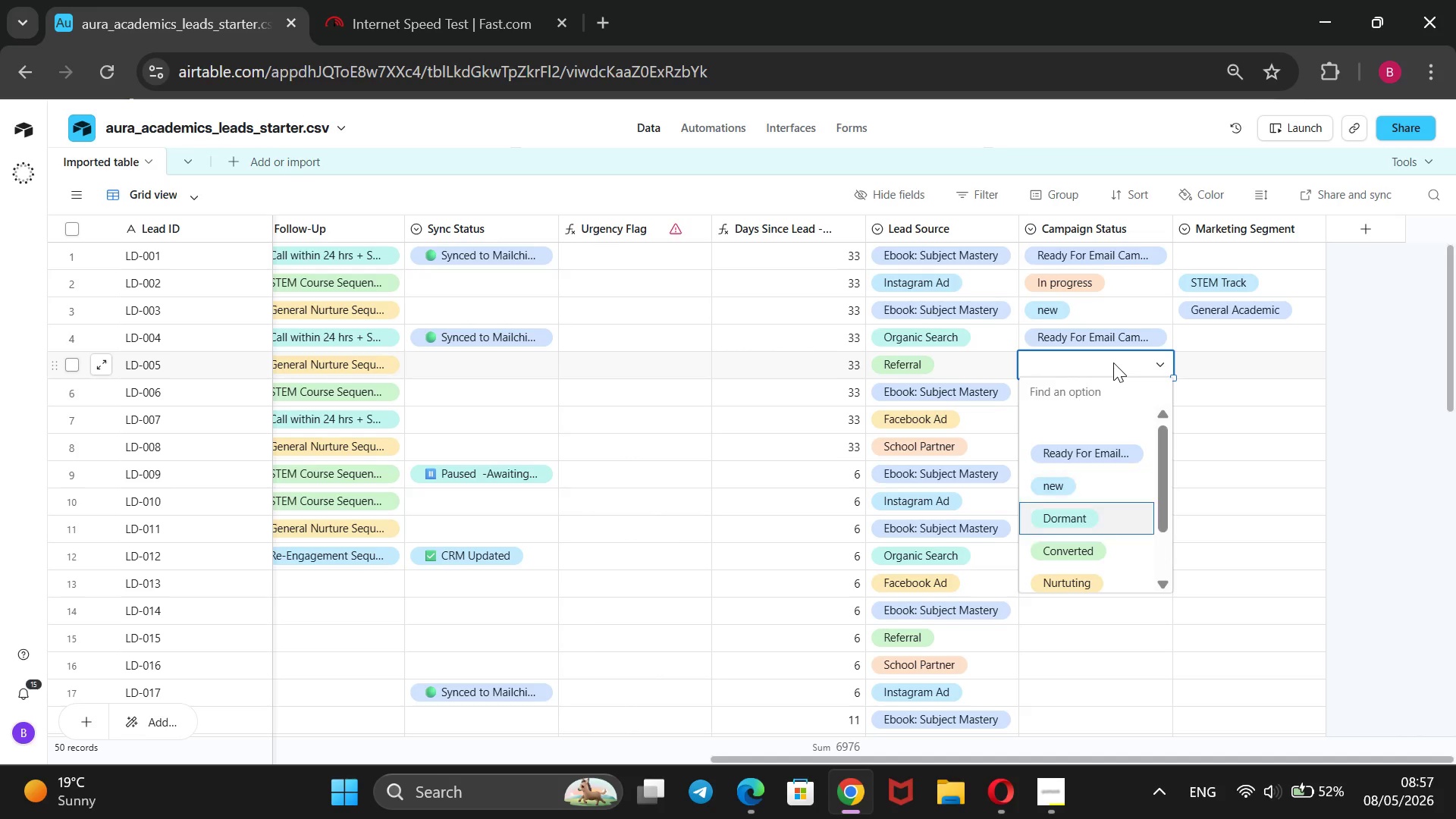 
key(ArrowDown)
 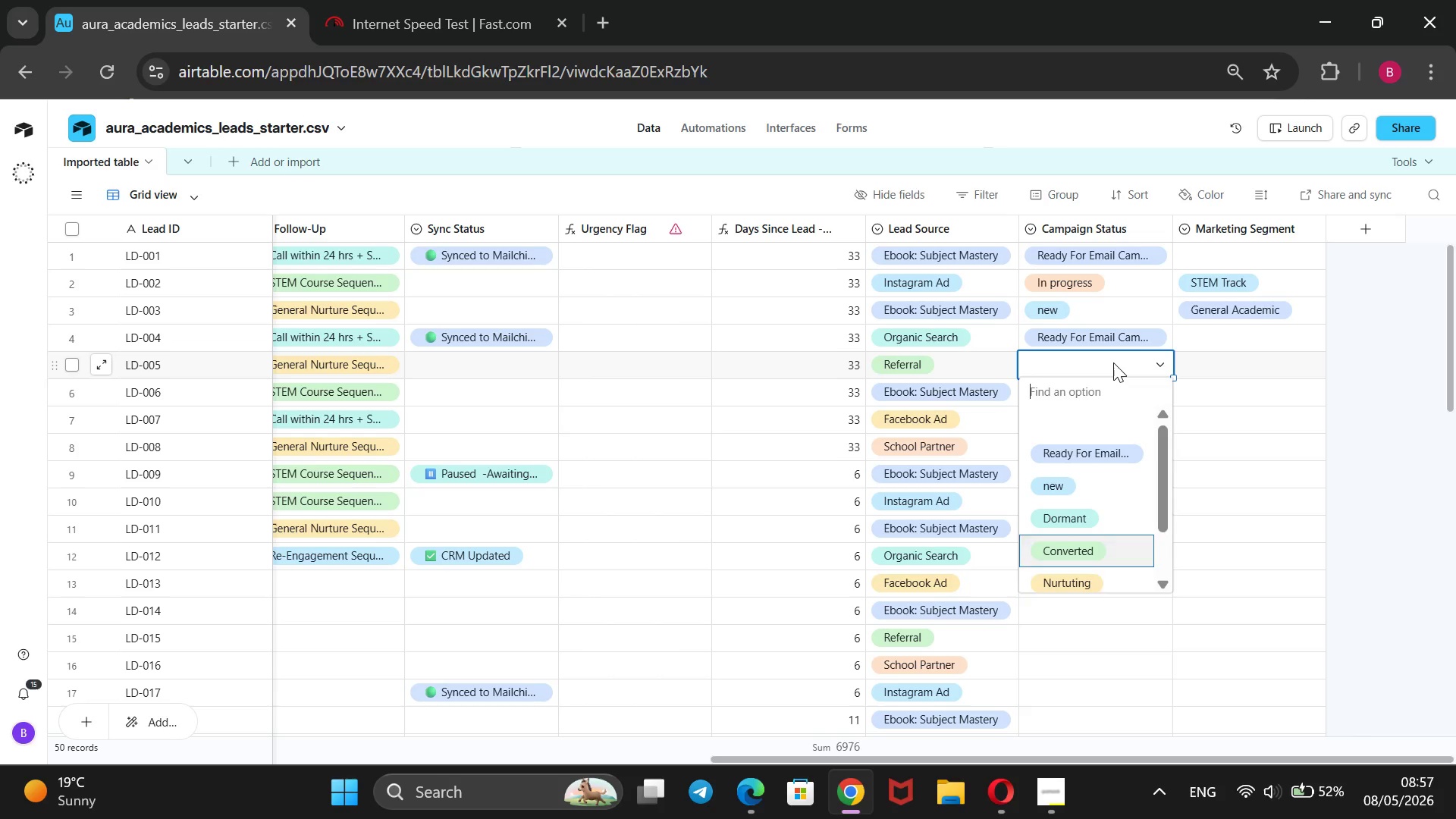 
key(ArrowDown)
 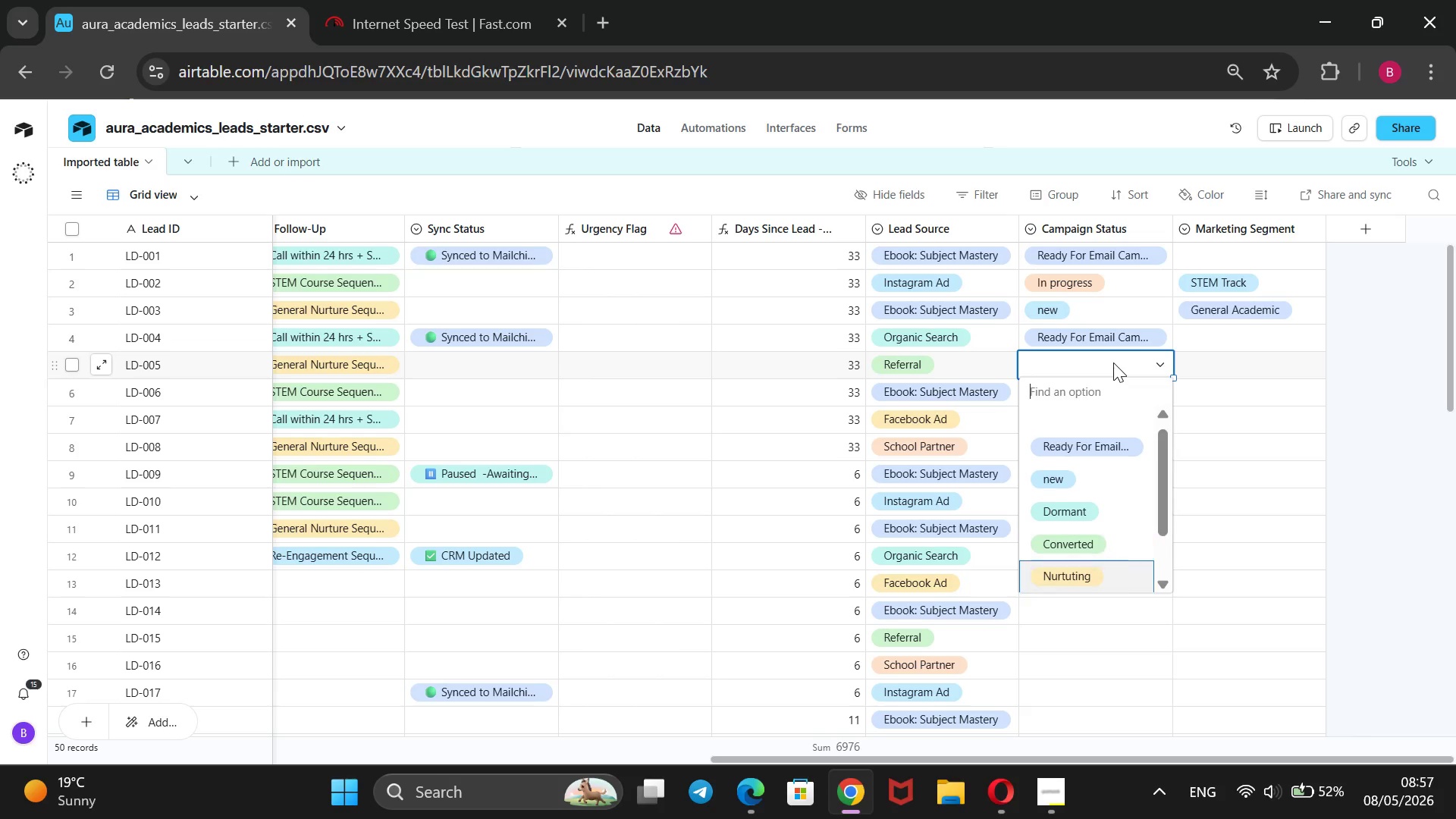 
key(ArrowDown)
 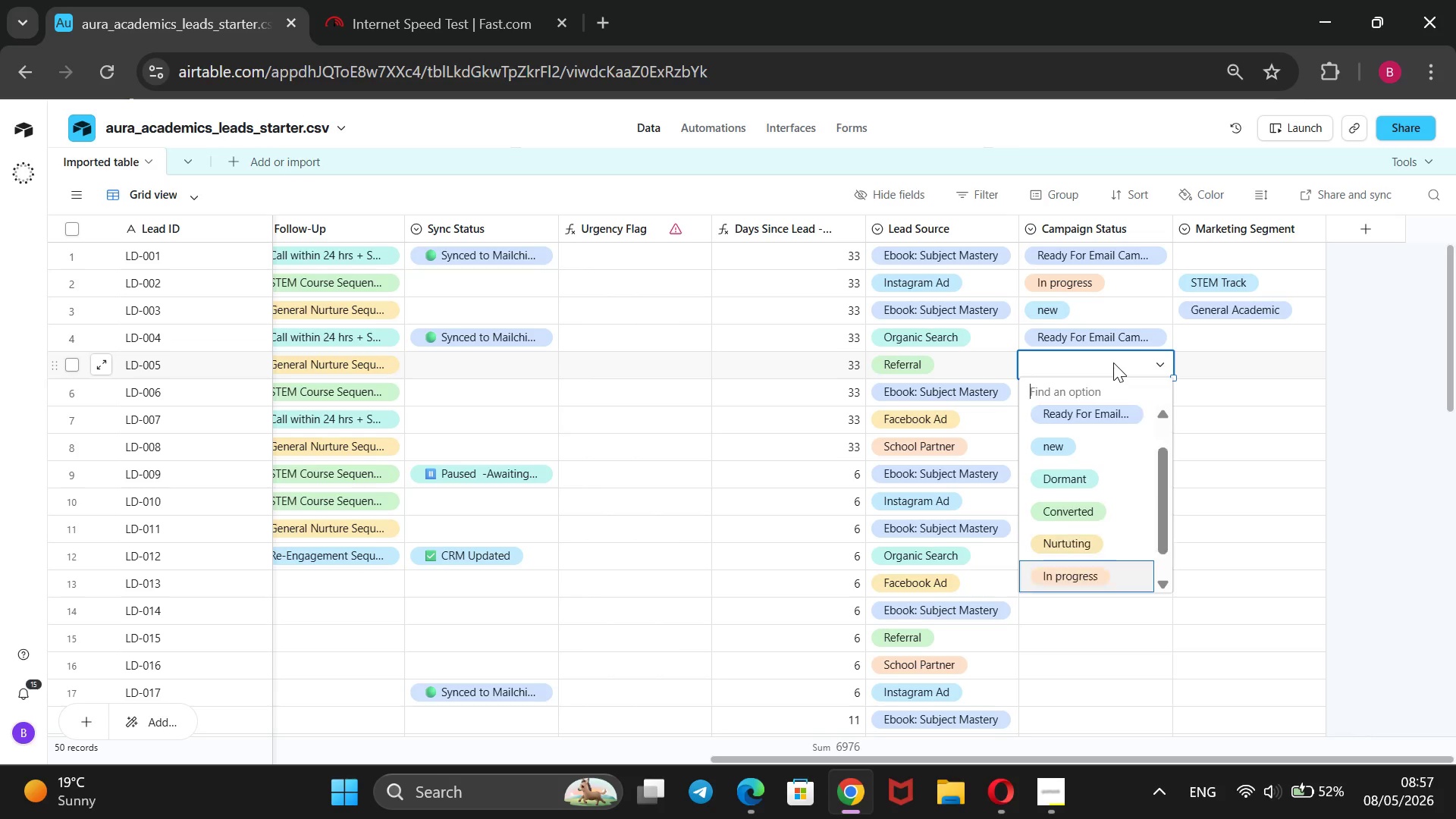 
key(ArrowDown)
 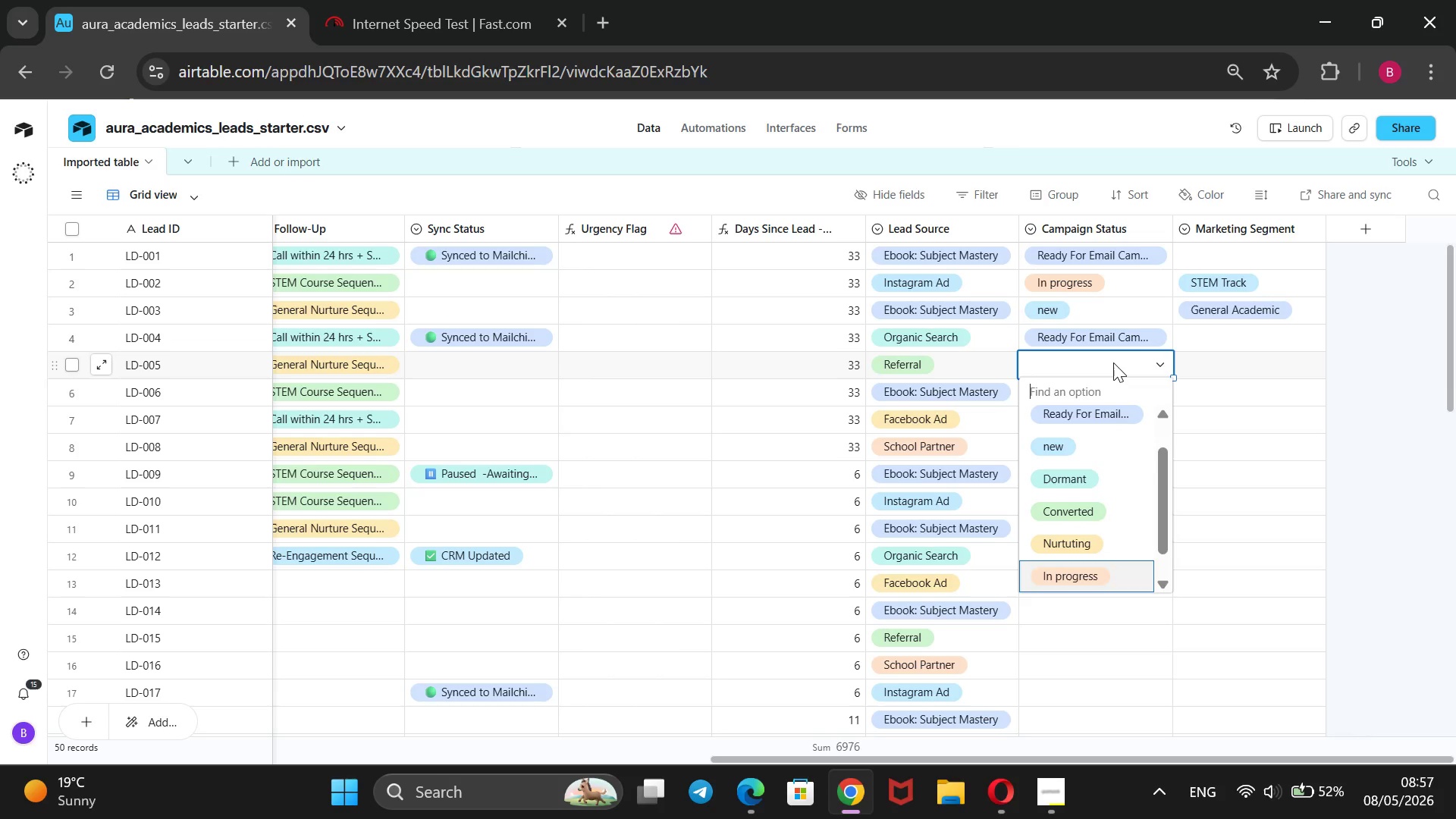 
key(ArrowUp)
 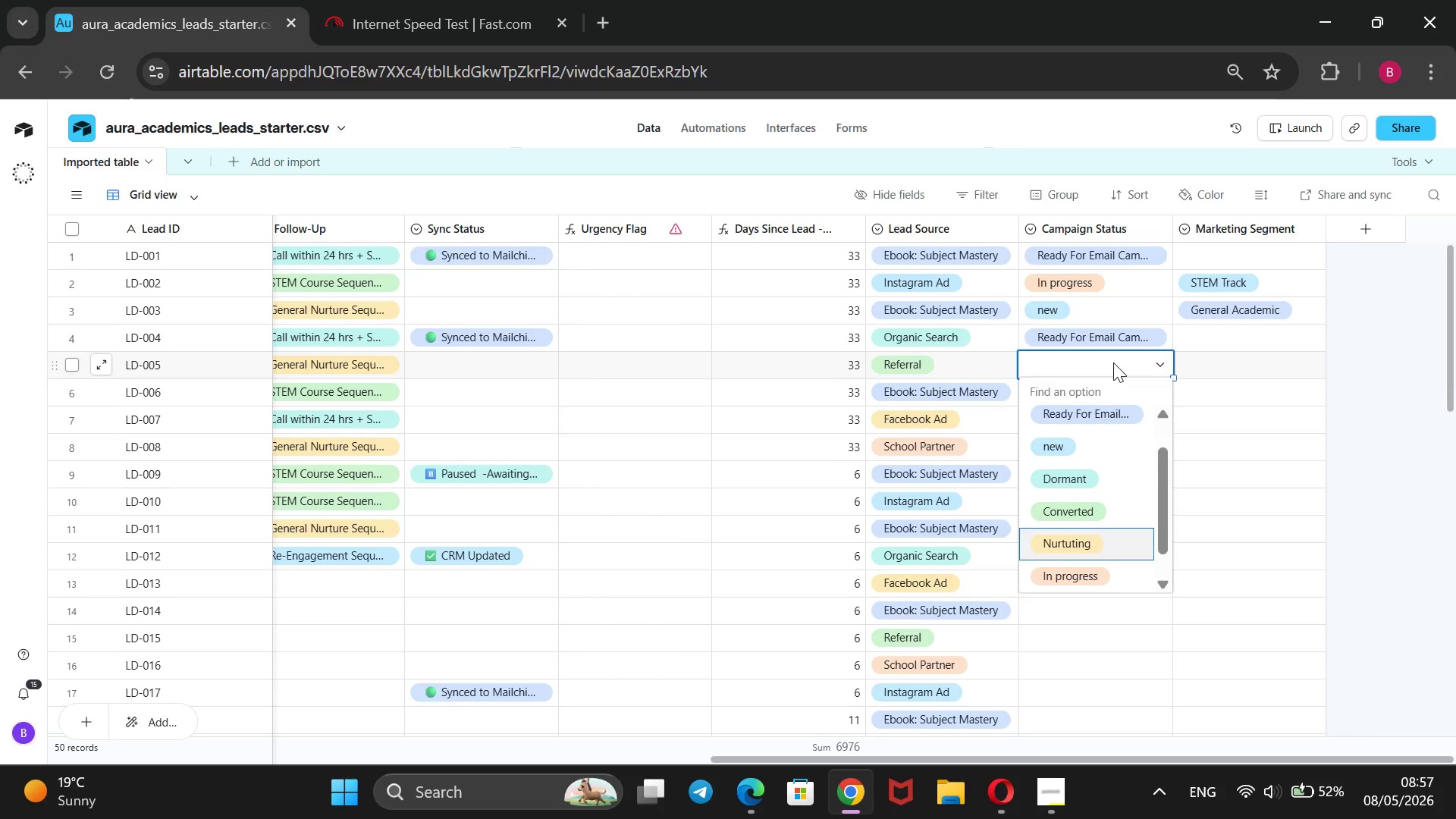 
key(Enter)
 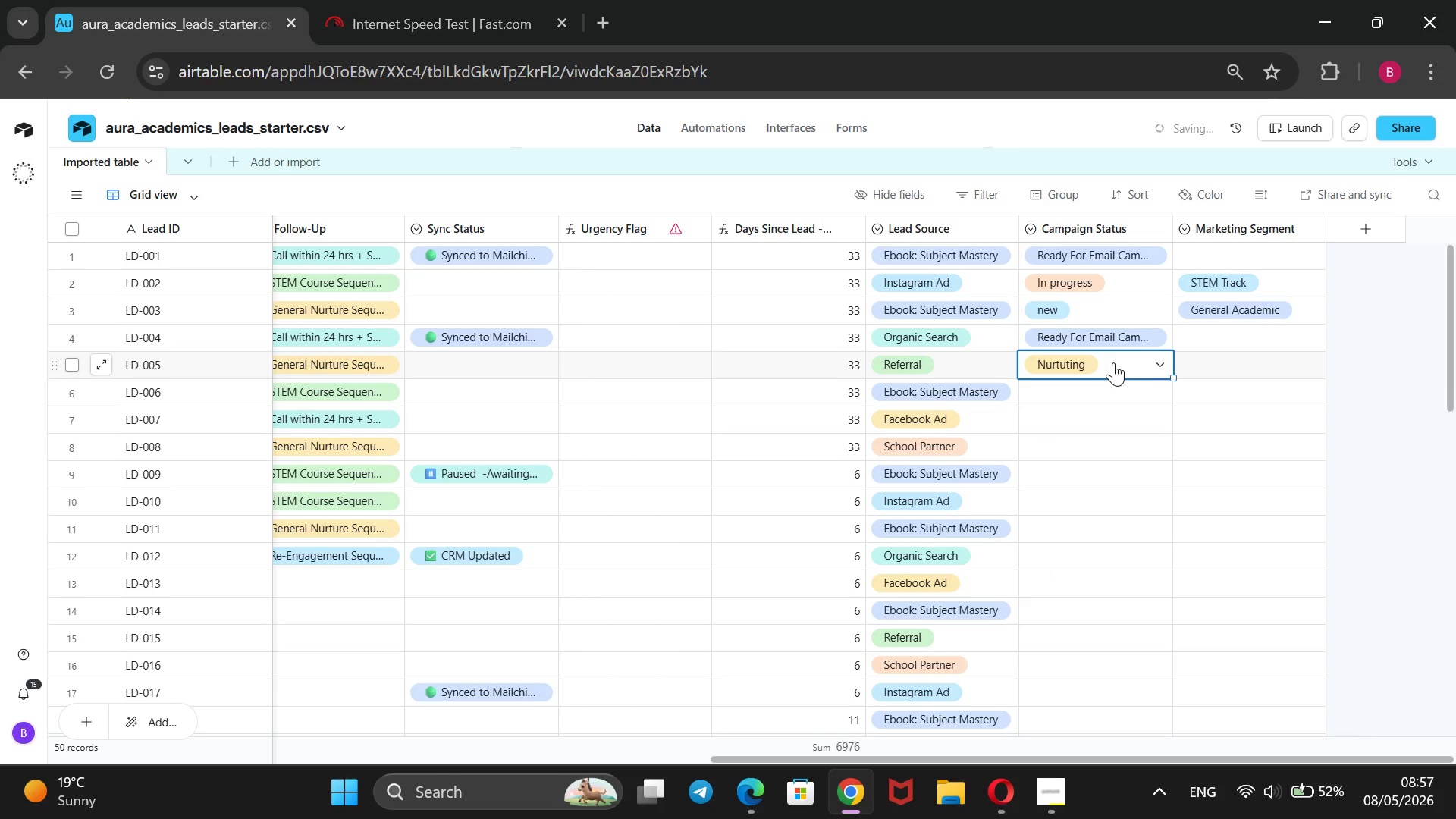 
key(ArrowDown)
 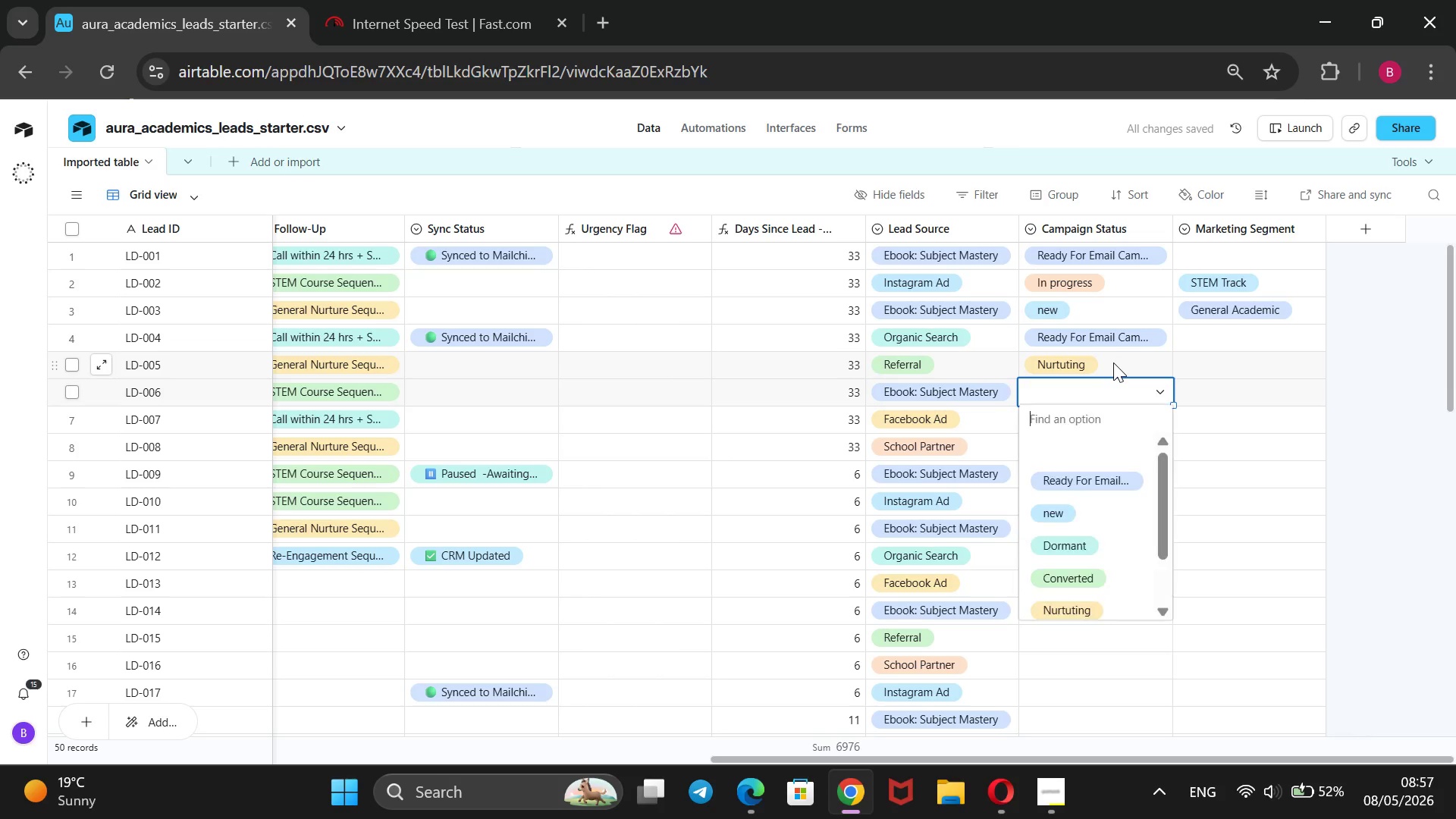 
key(Enter)
 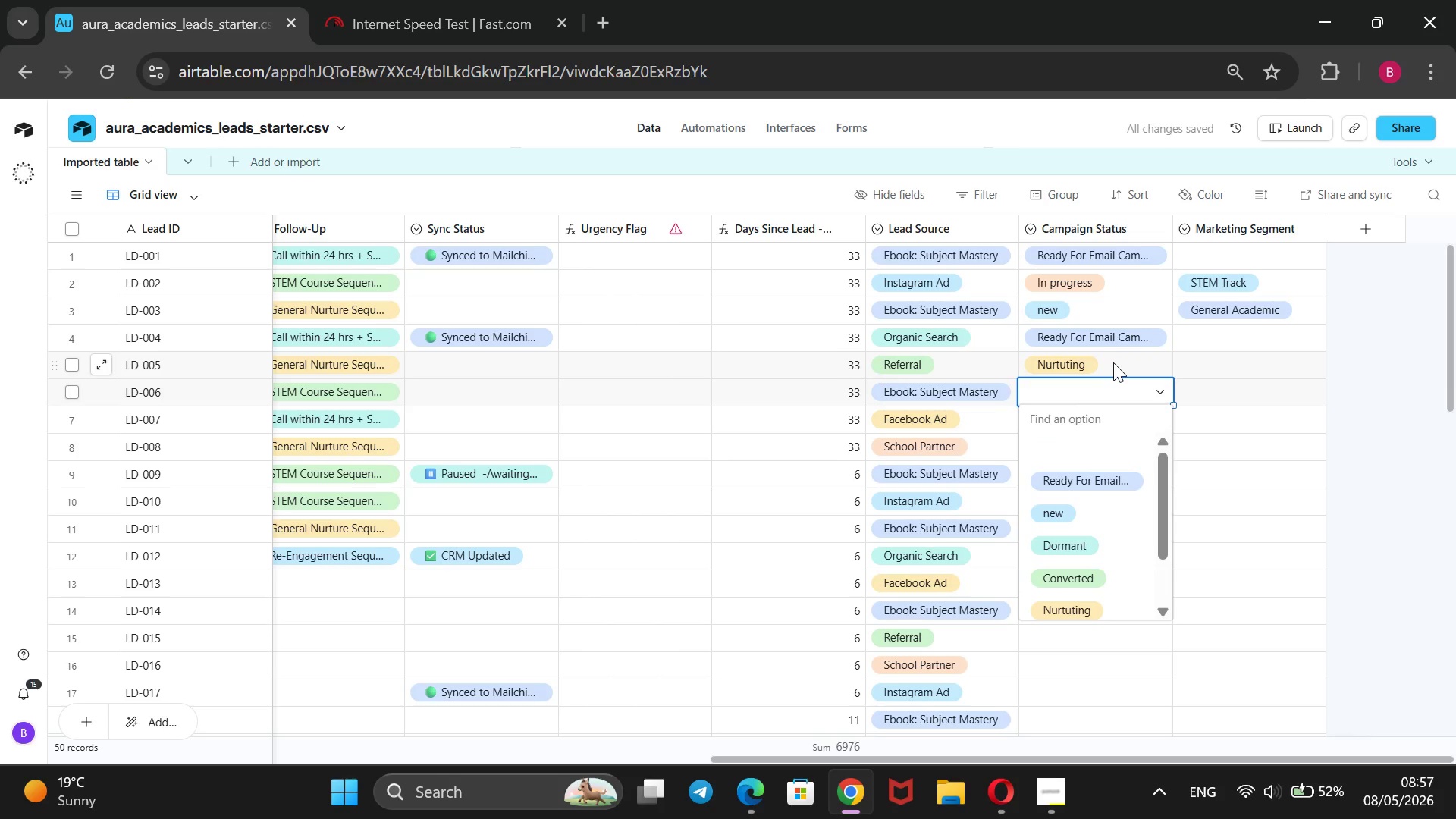 
key(ArrowDown)
 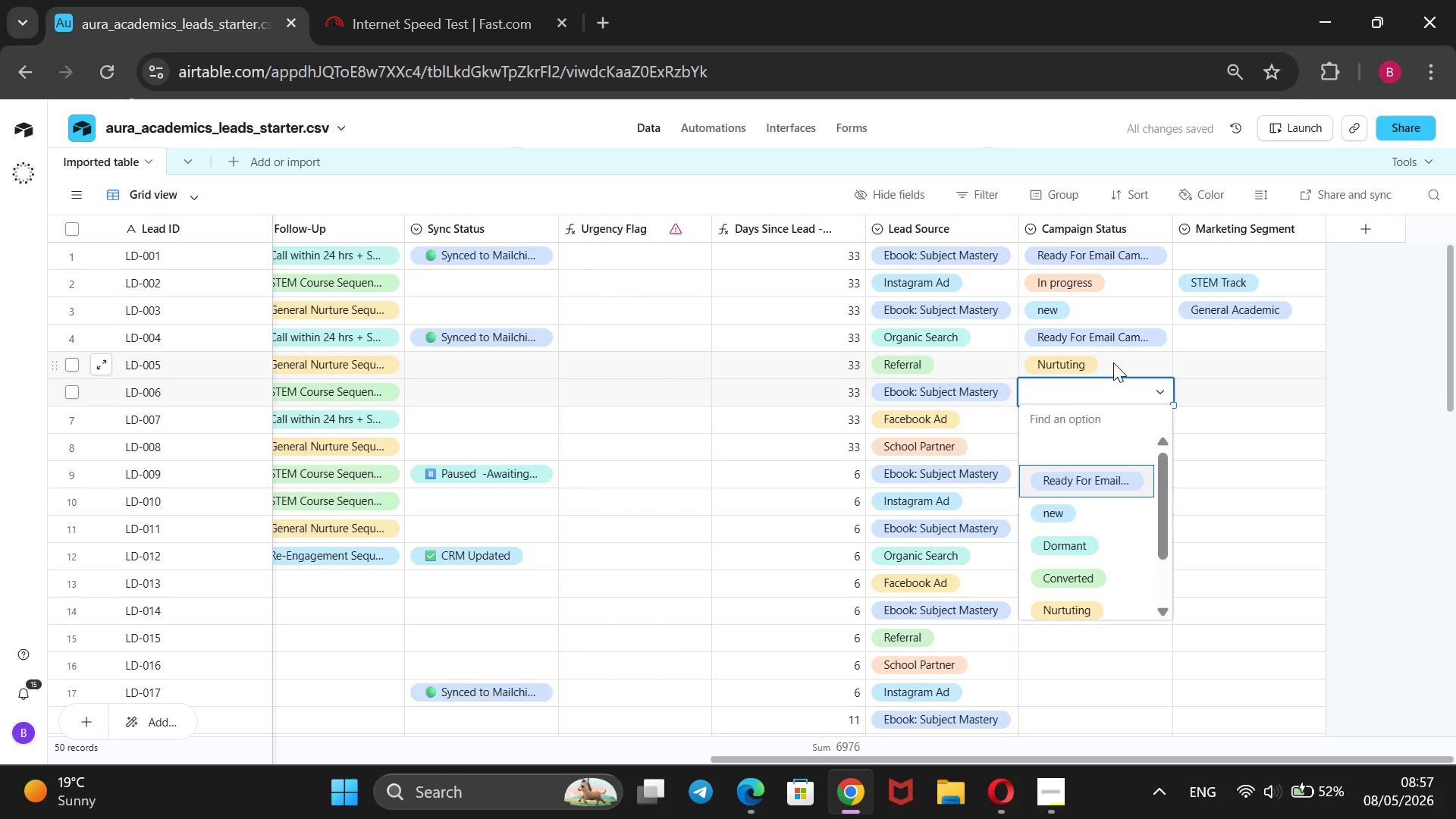 
key(ArrowDown)
 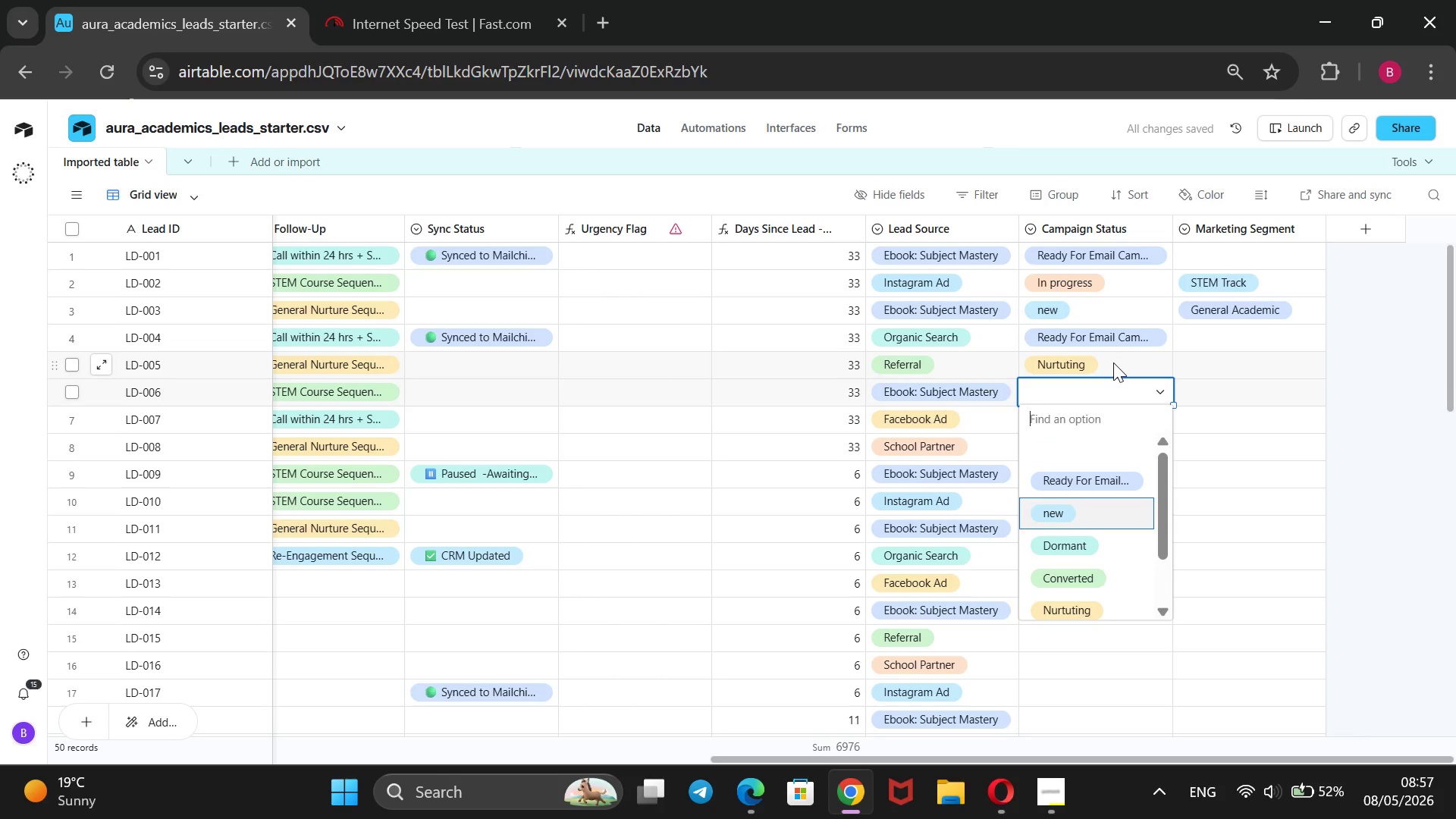 
key(ArrowDown)
 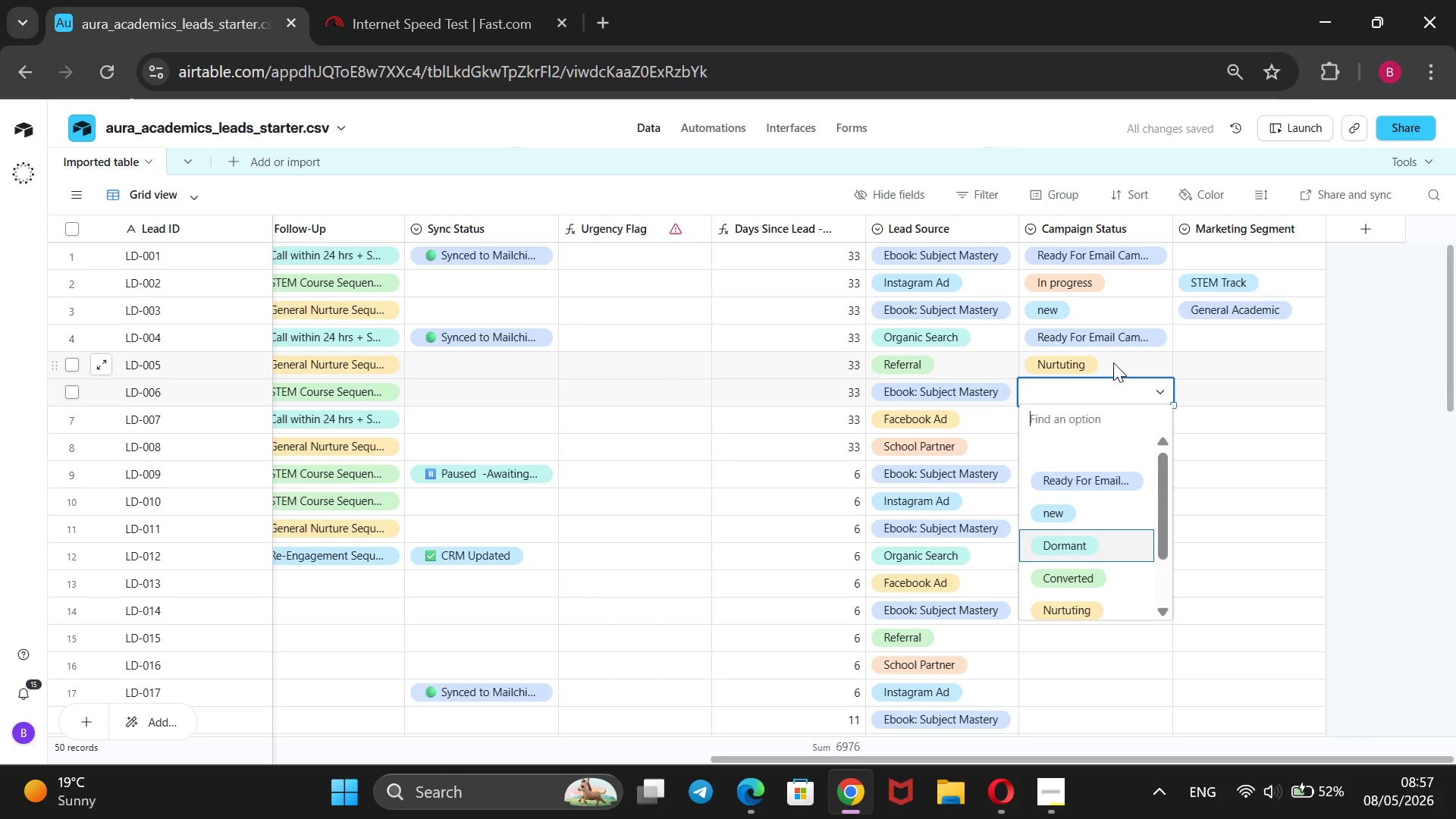 
key(ArrowDown)
 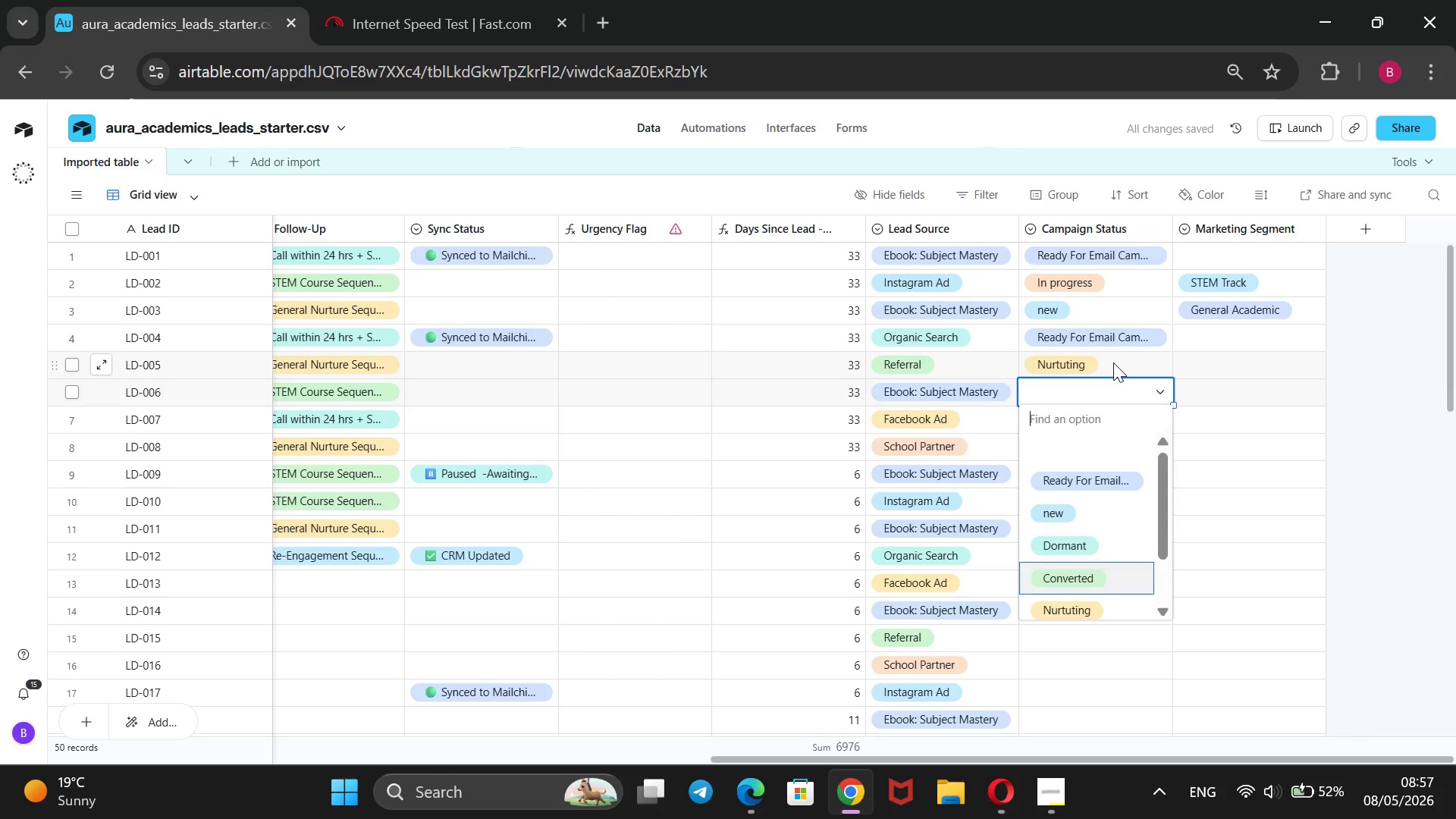 
key(ArrowDown)
 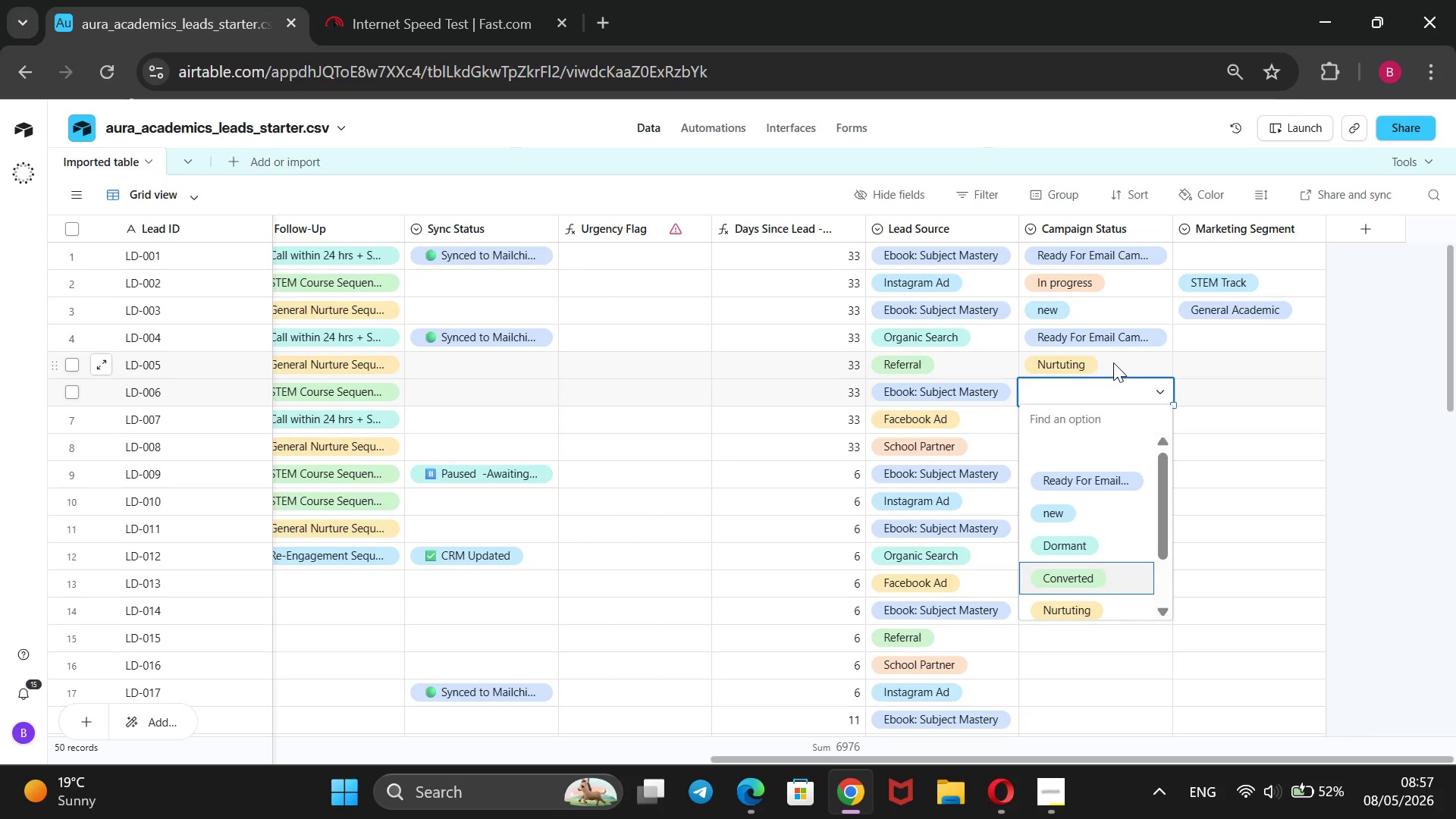 
wait(5.66)
 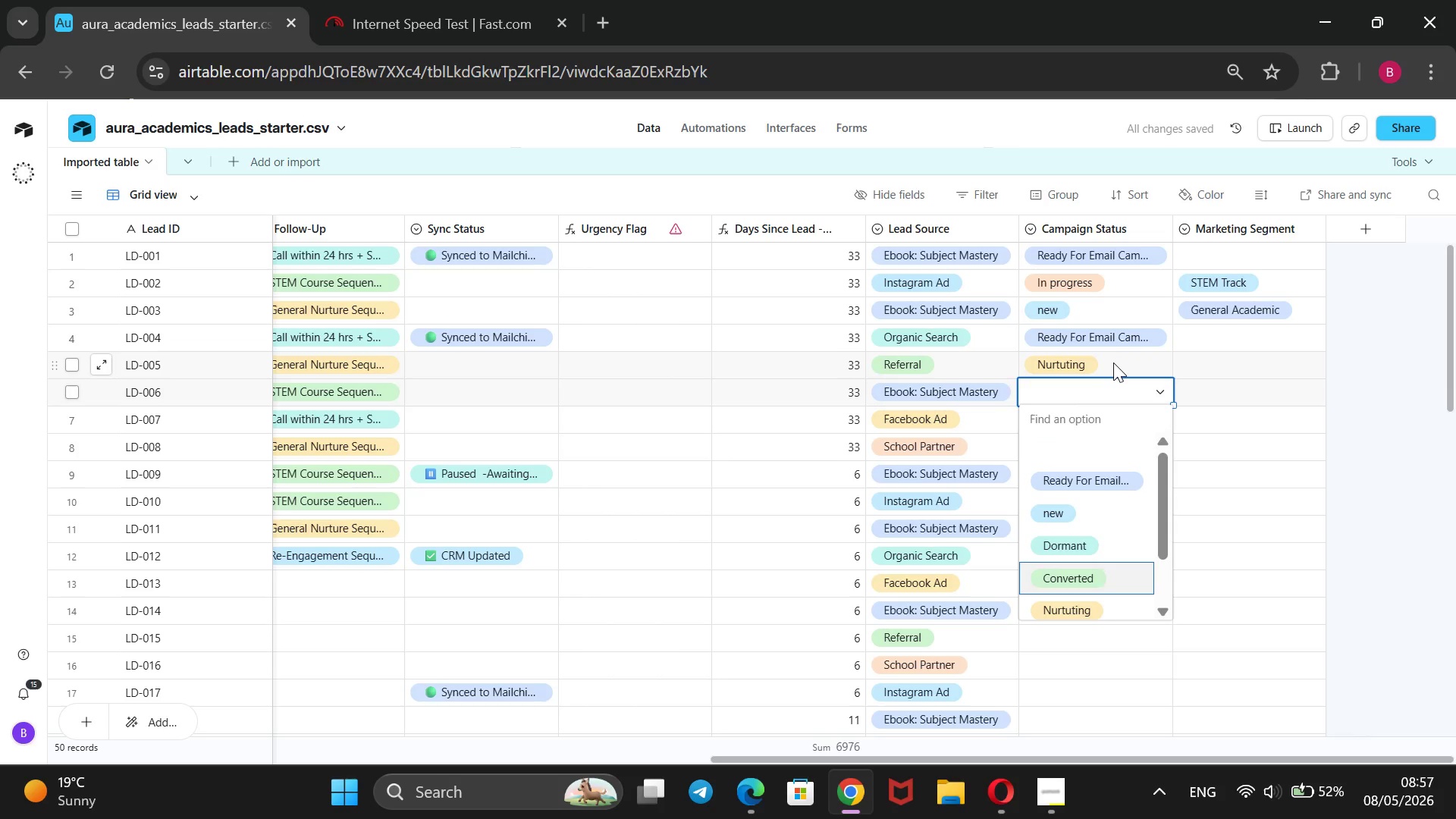 
key(ArrowUp)
 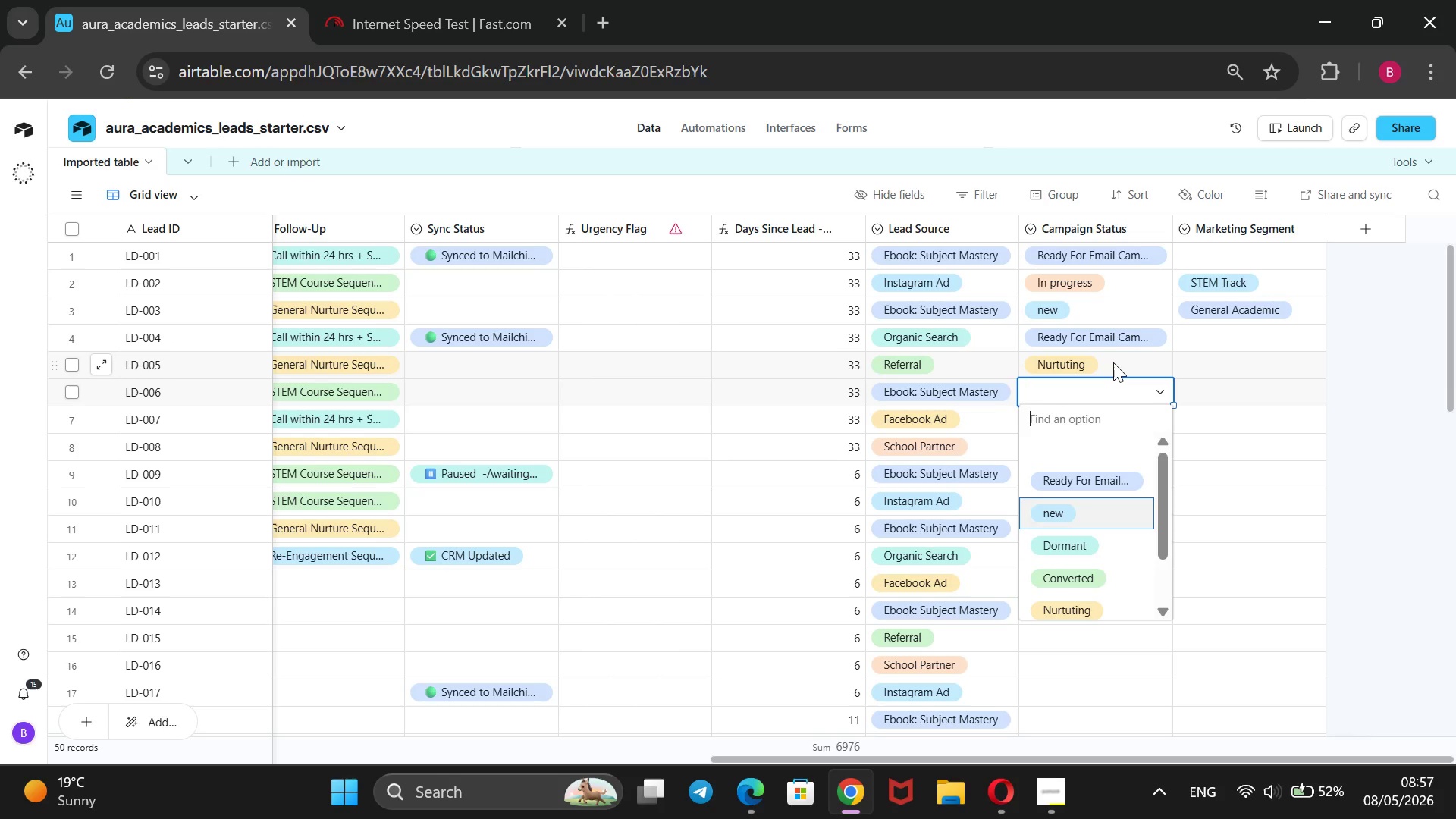 
key(ArrowUp)
 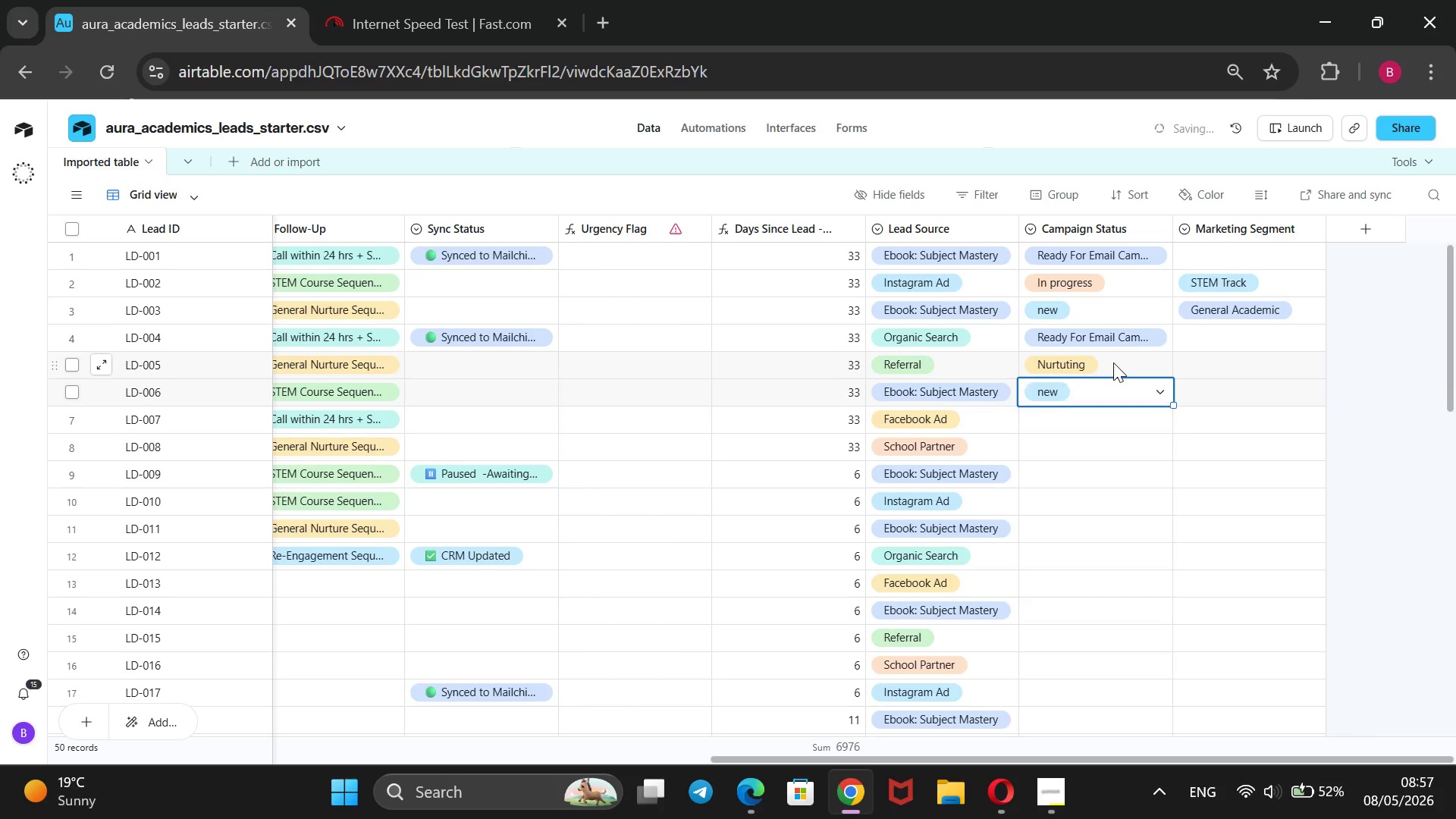 
key(Enter)
 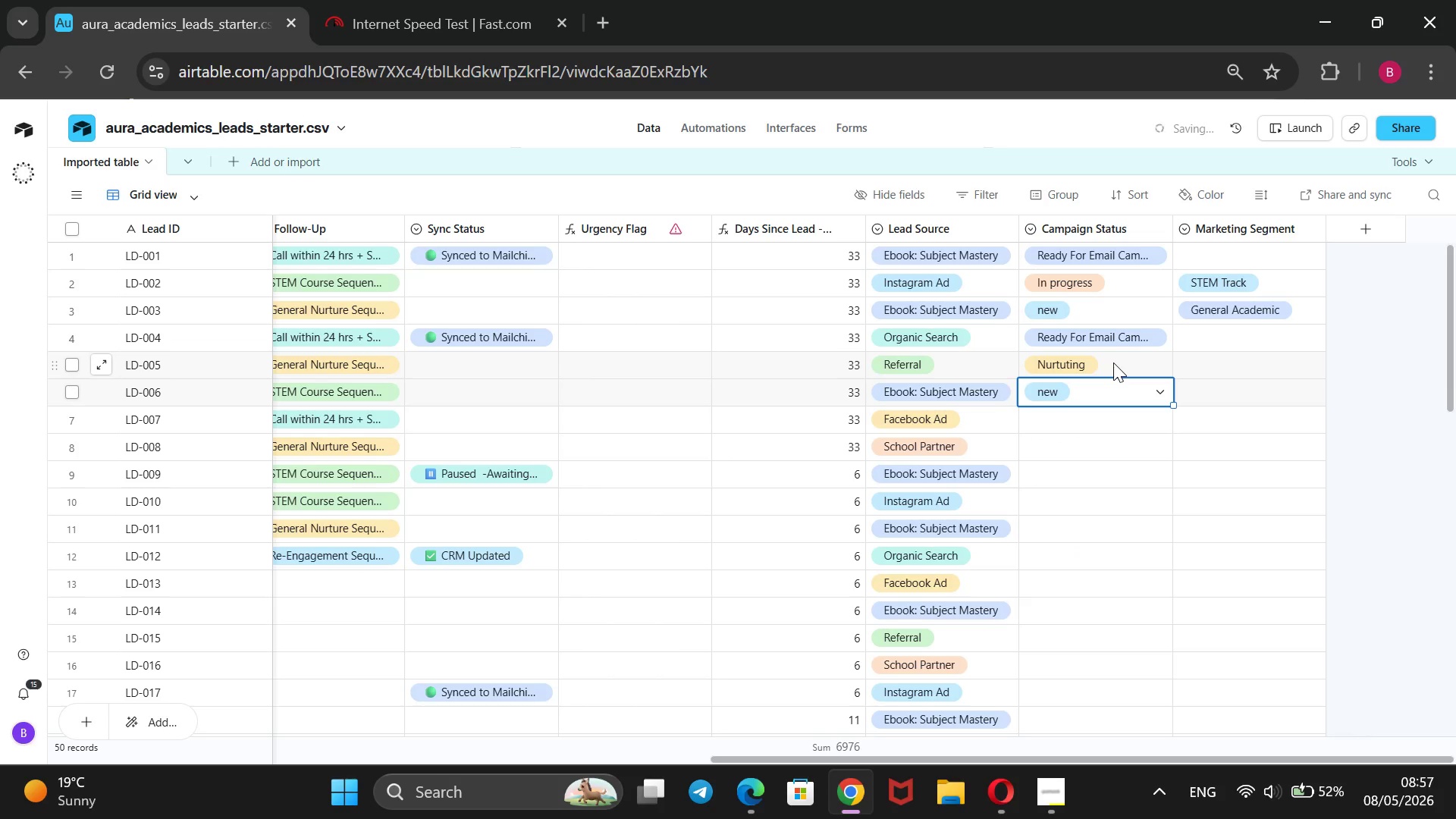 
key(ArrowDown)
 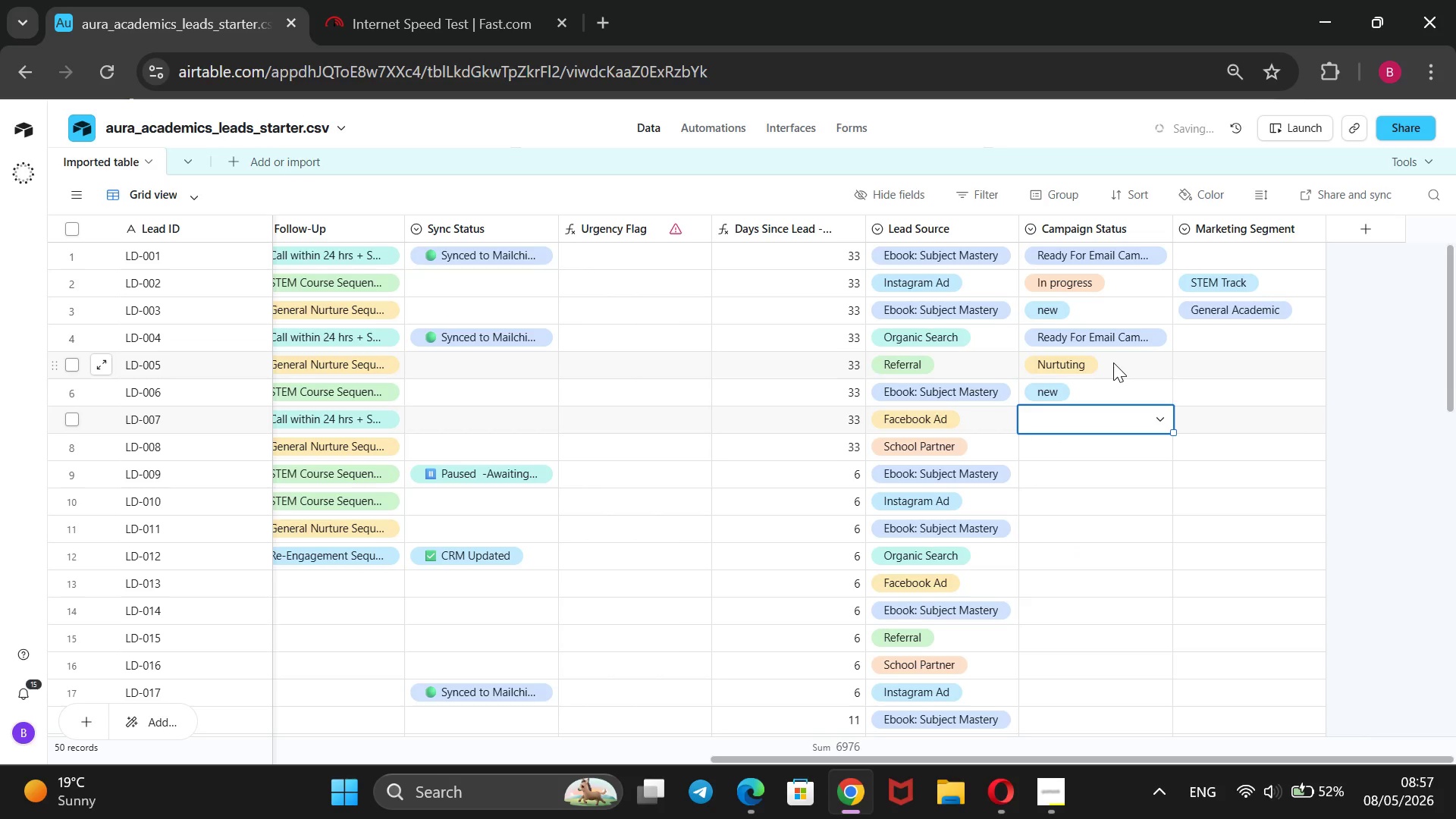 
key(Enter)
 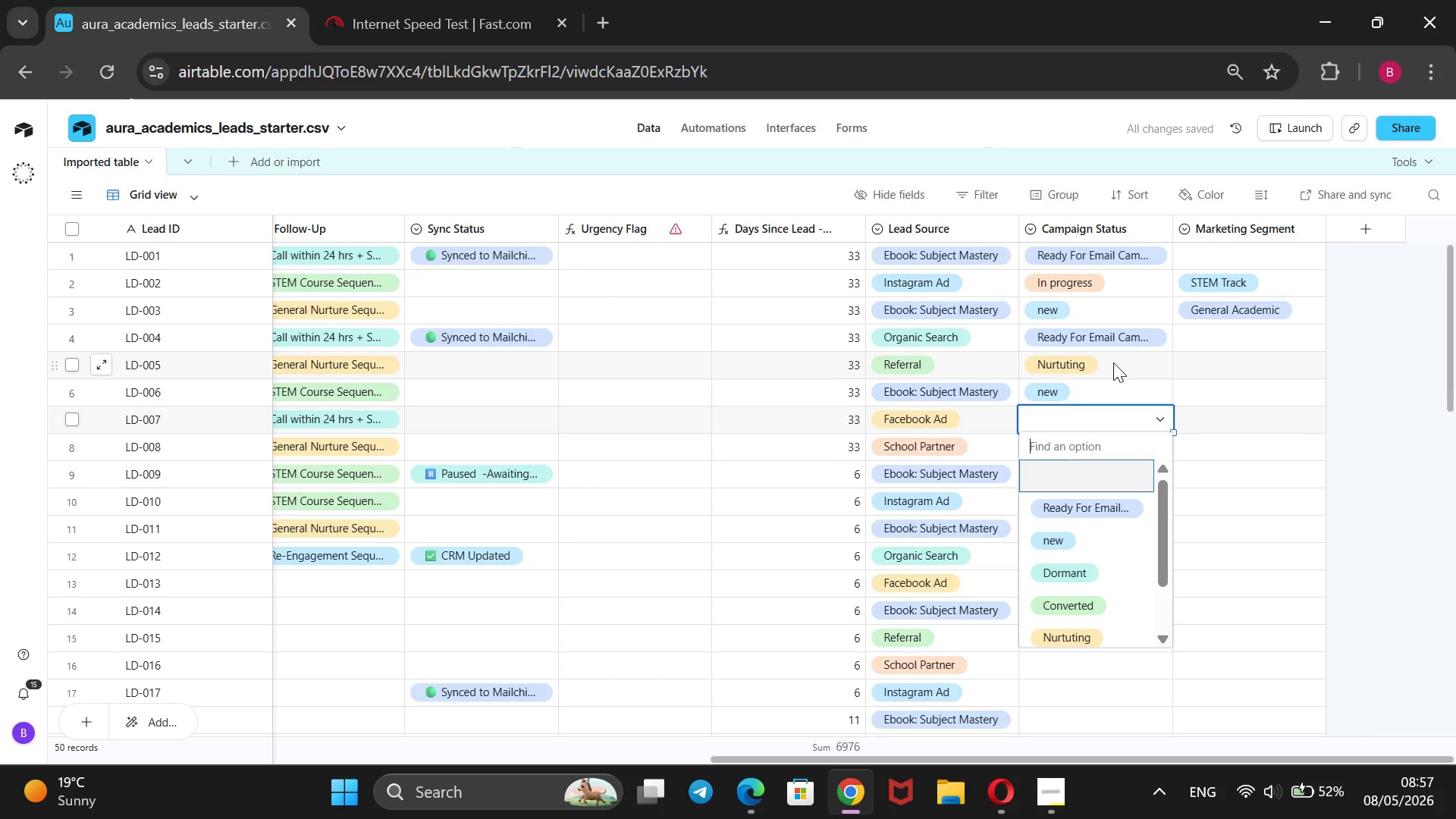 
key(ArrowDown)
 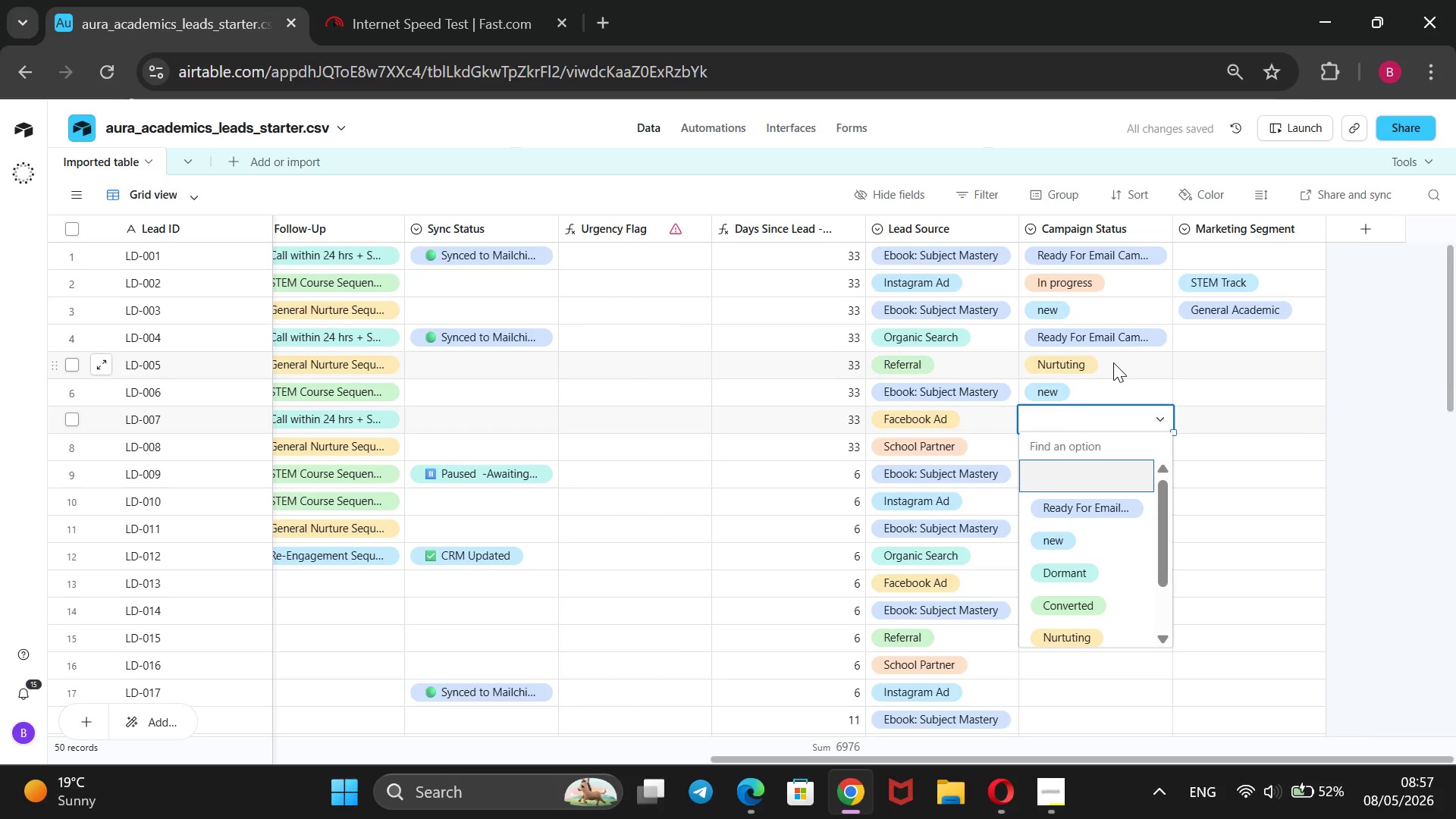 
key(ArrowDown)
 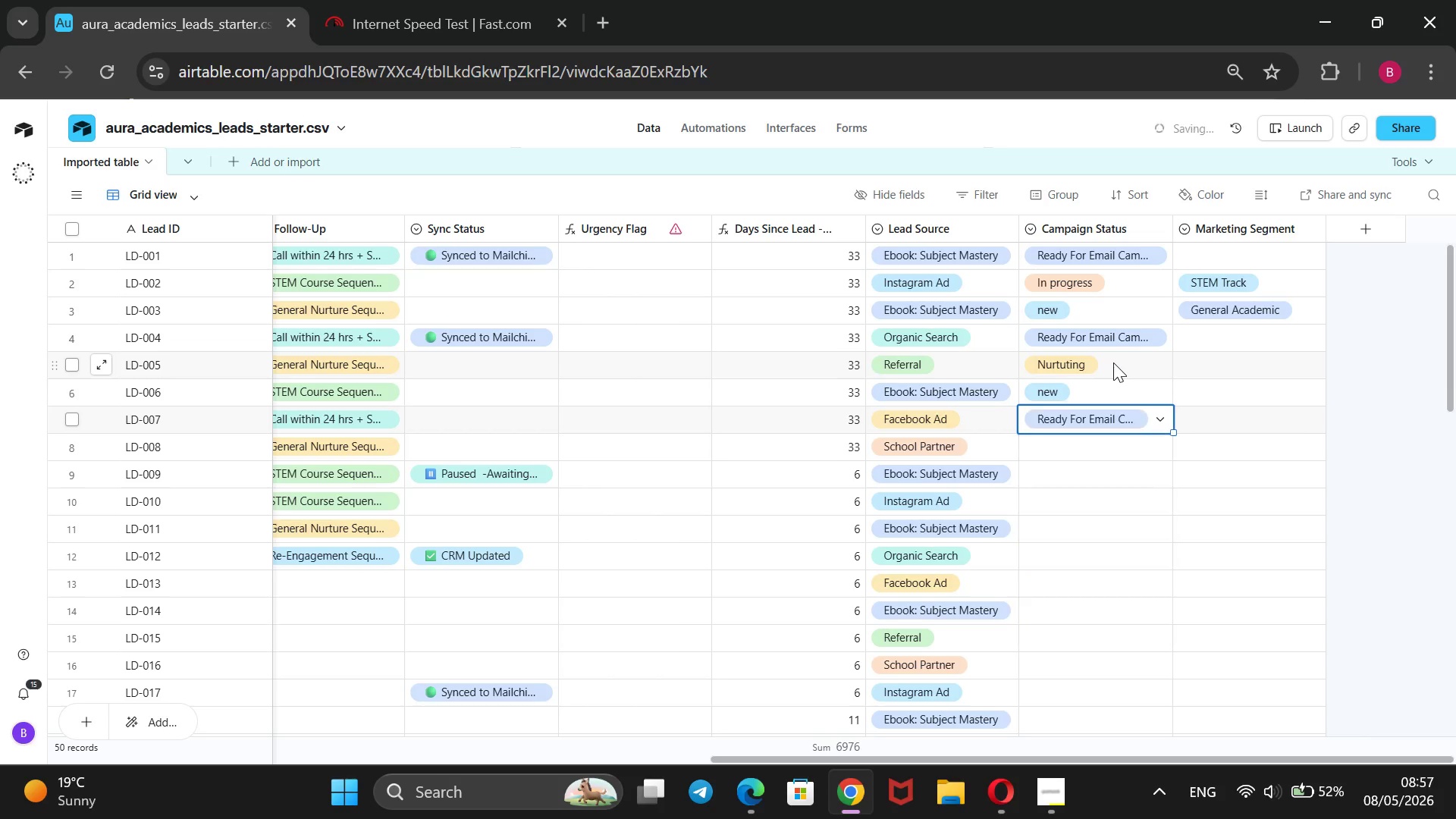 
key(Enter)
 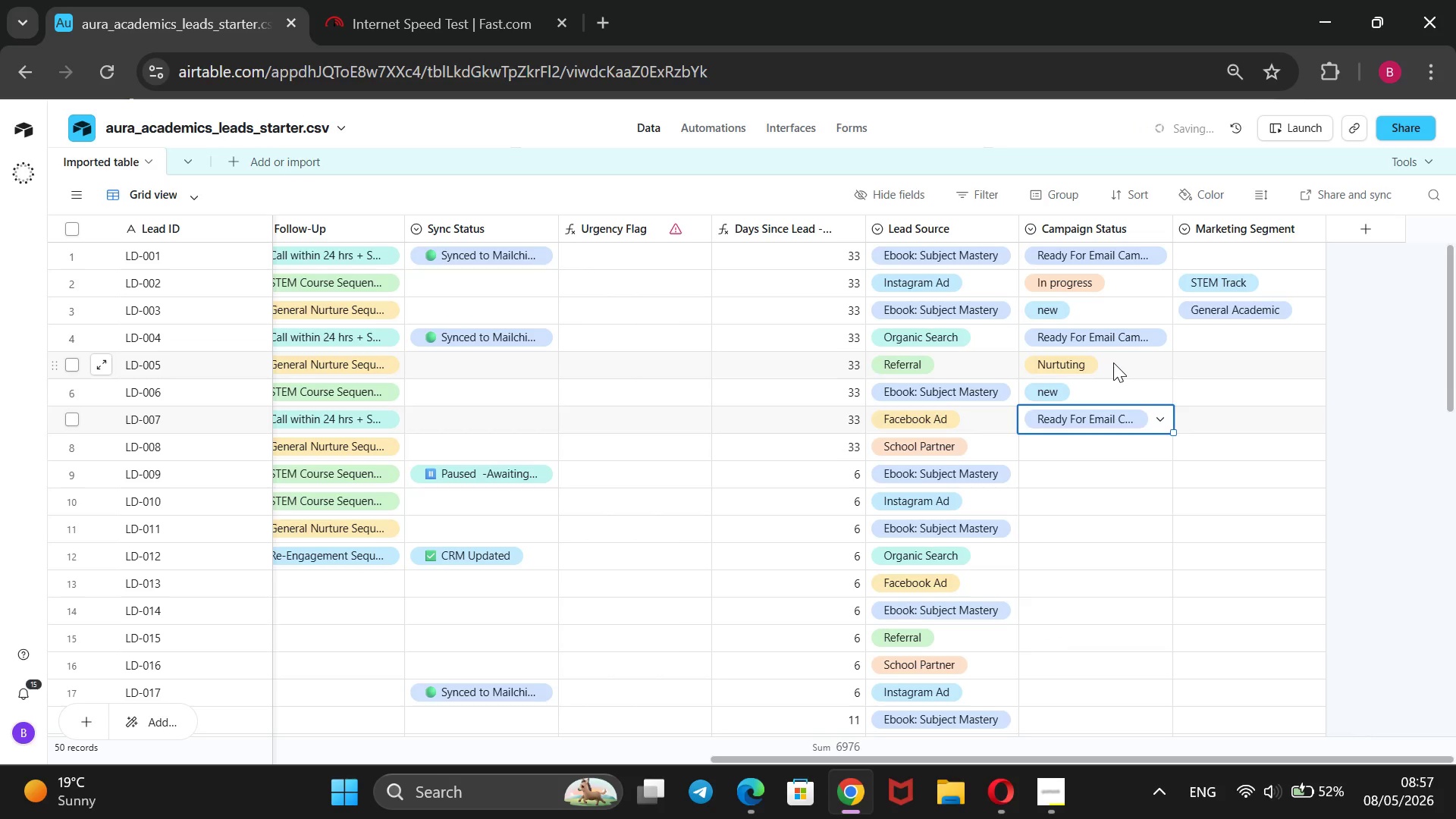 
key(ArrowDown)
 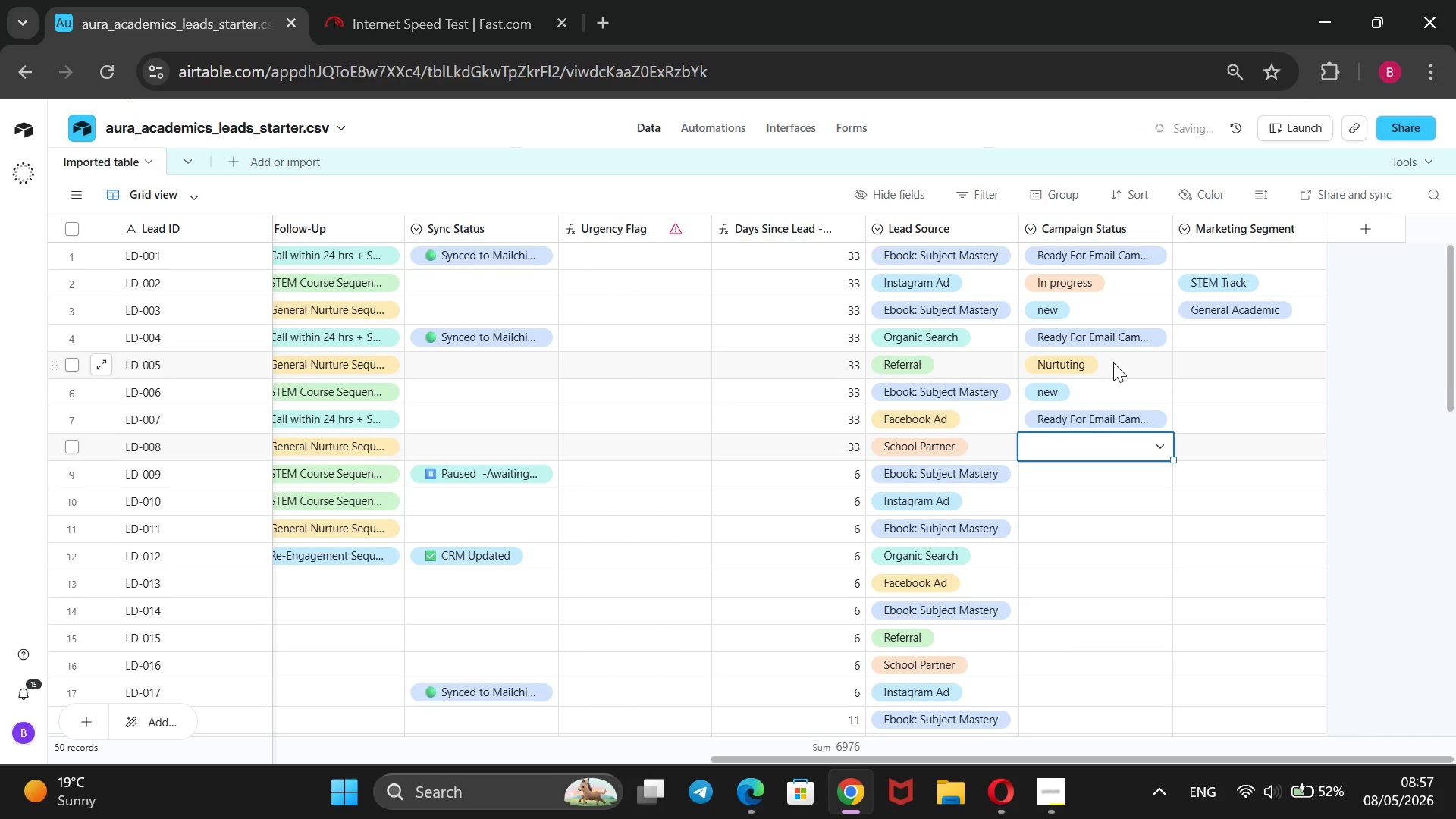 
key(Enter)
 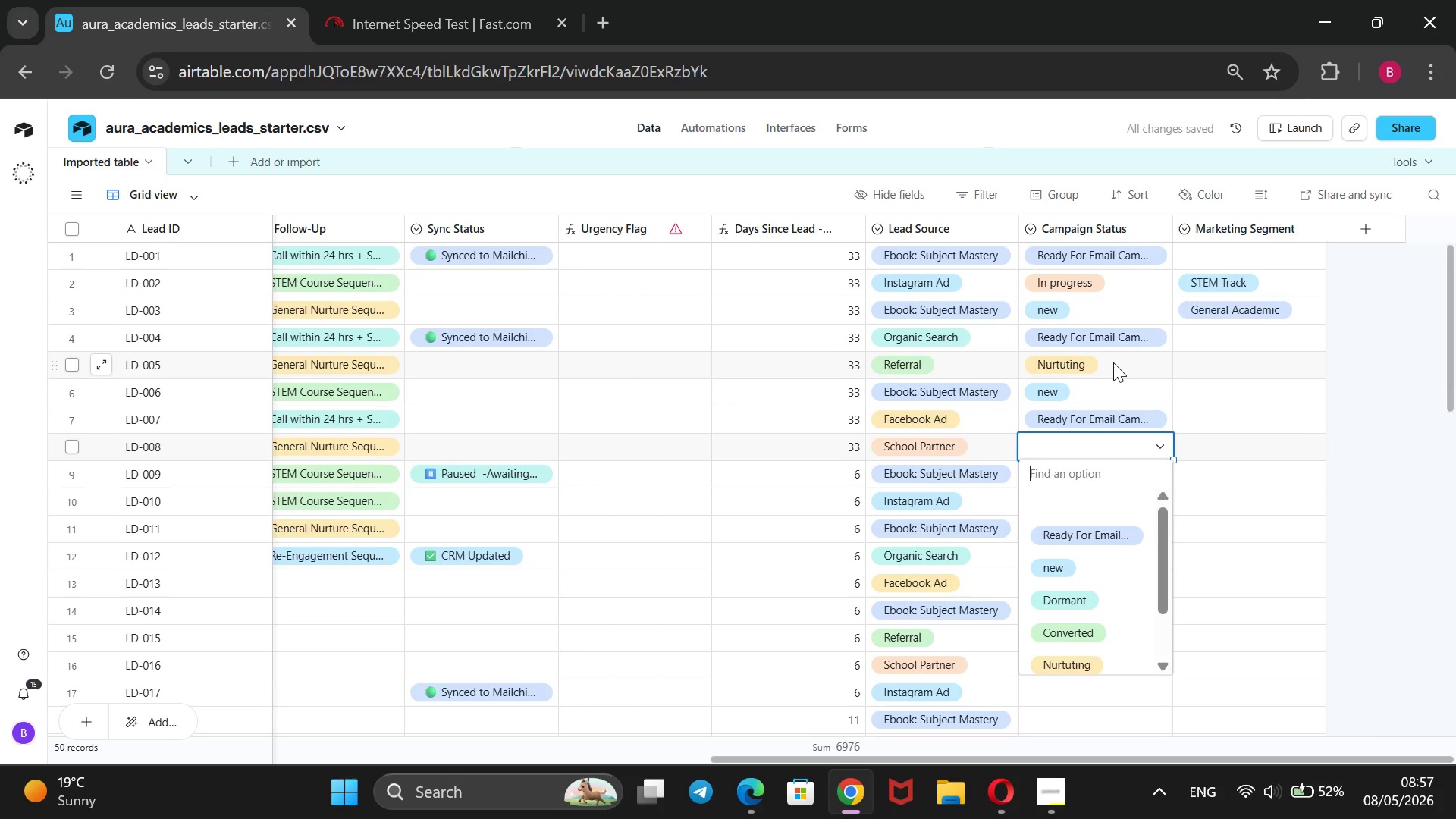 
key(ArrowDown)
 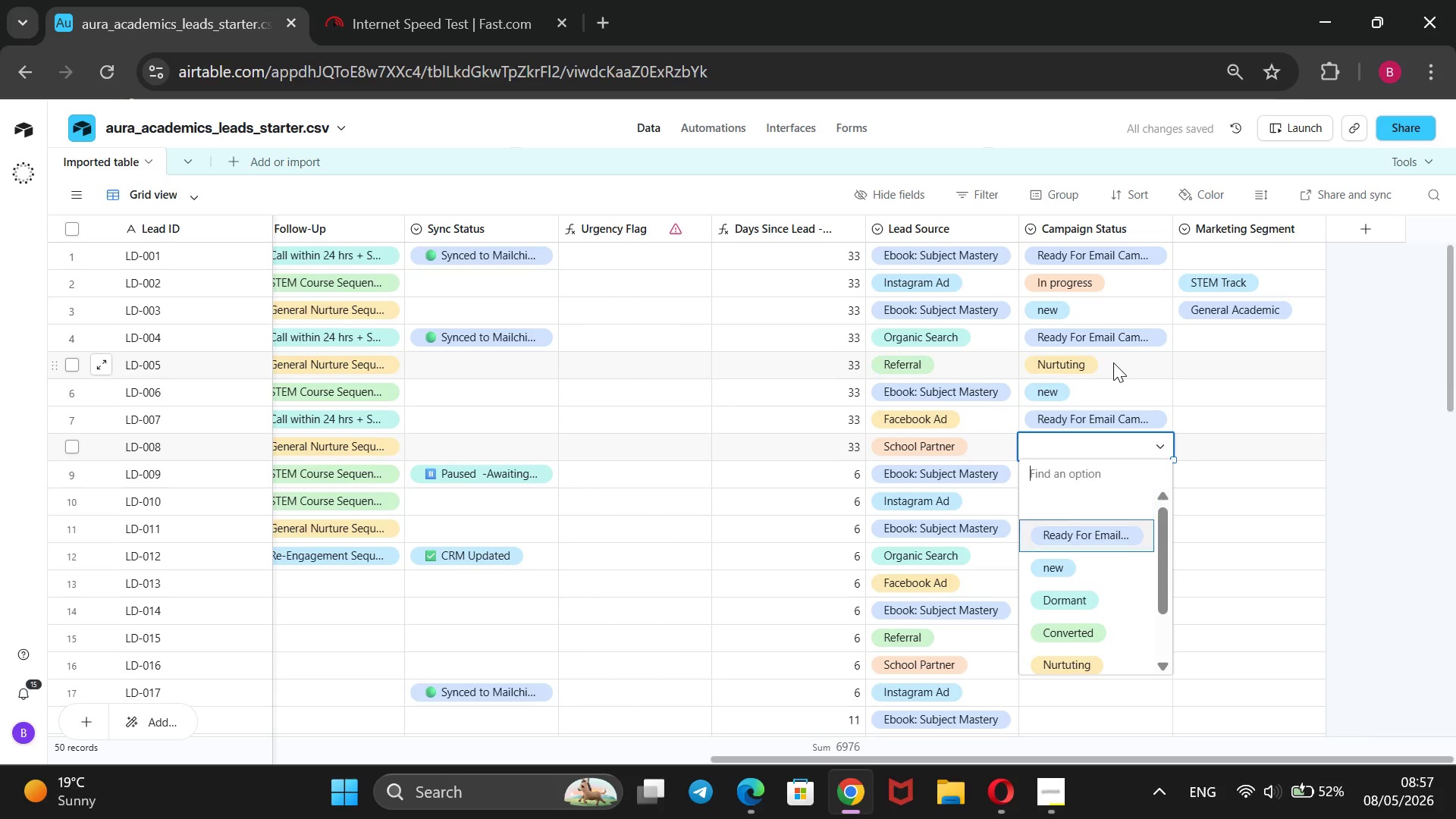 
key(ArrowDown)
 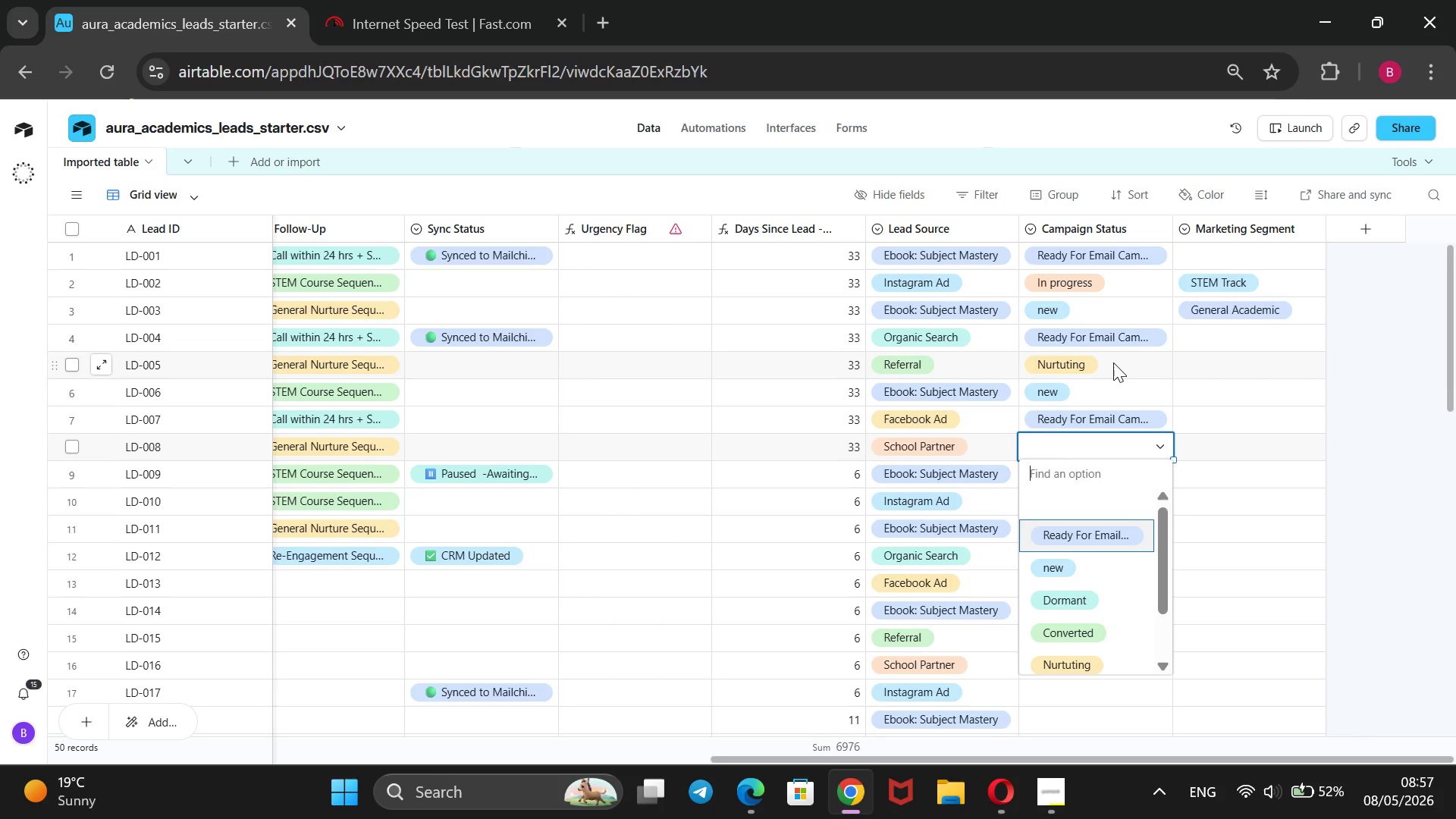 
wait(5.56)
 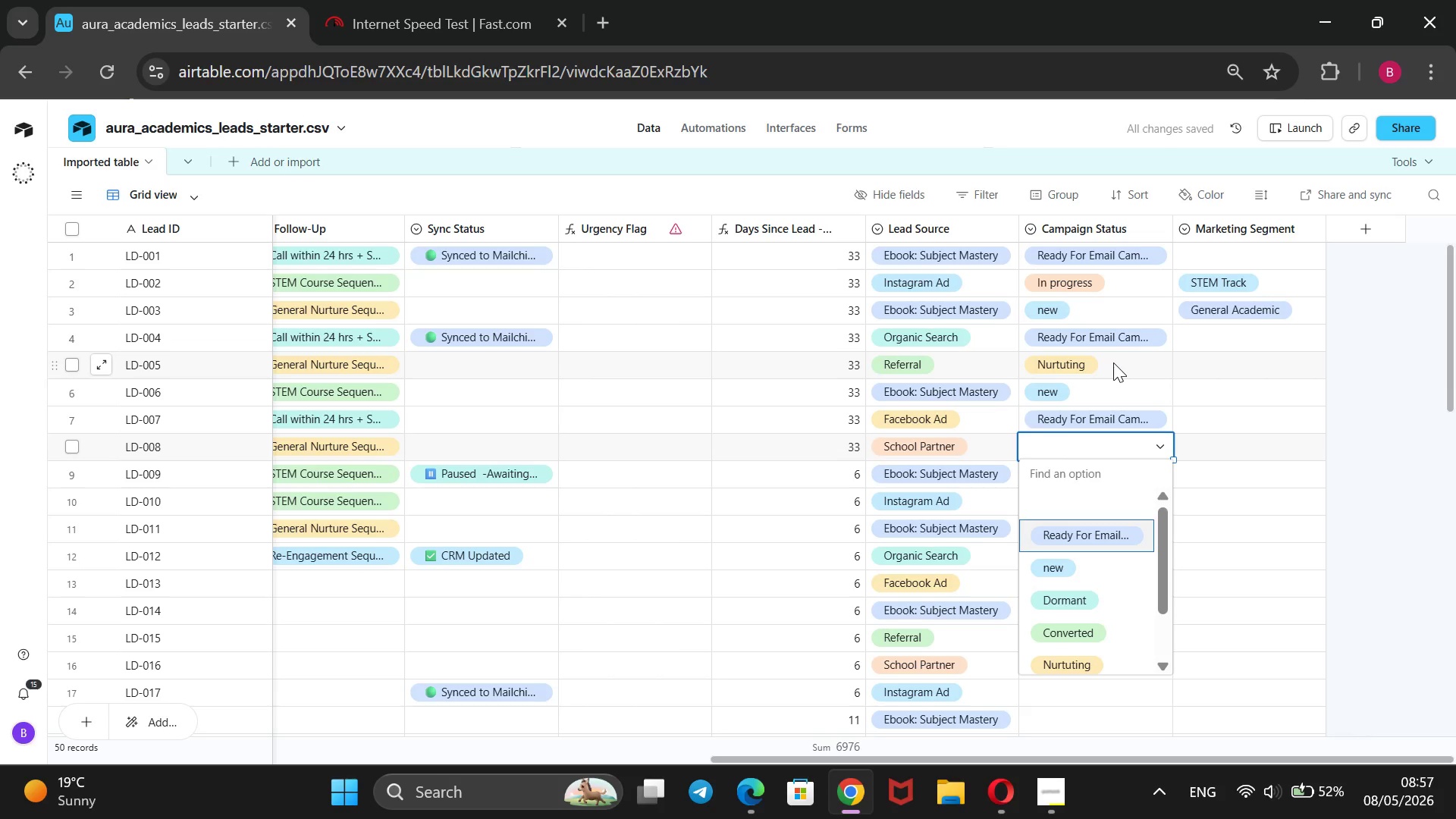 
key(Enter)
 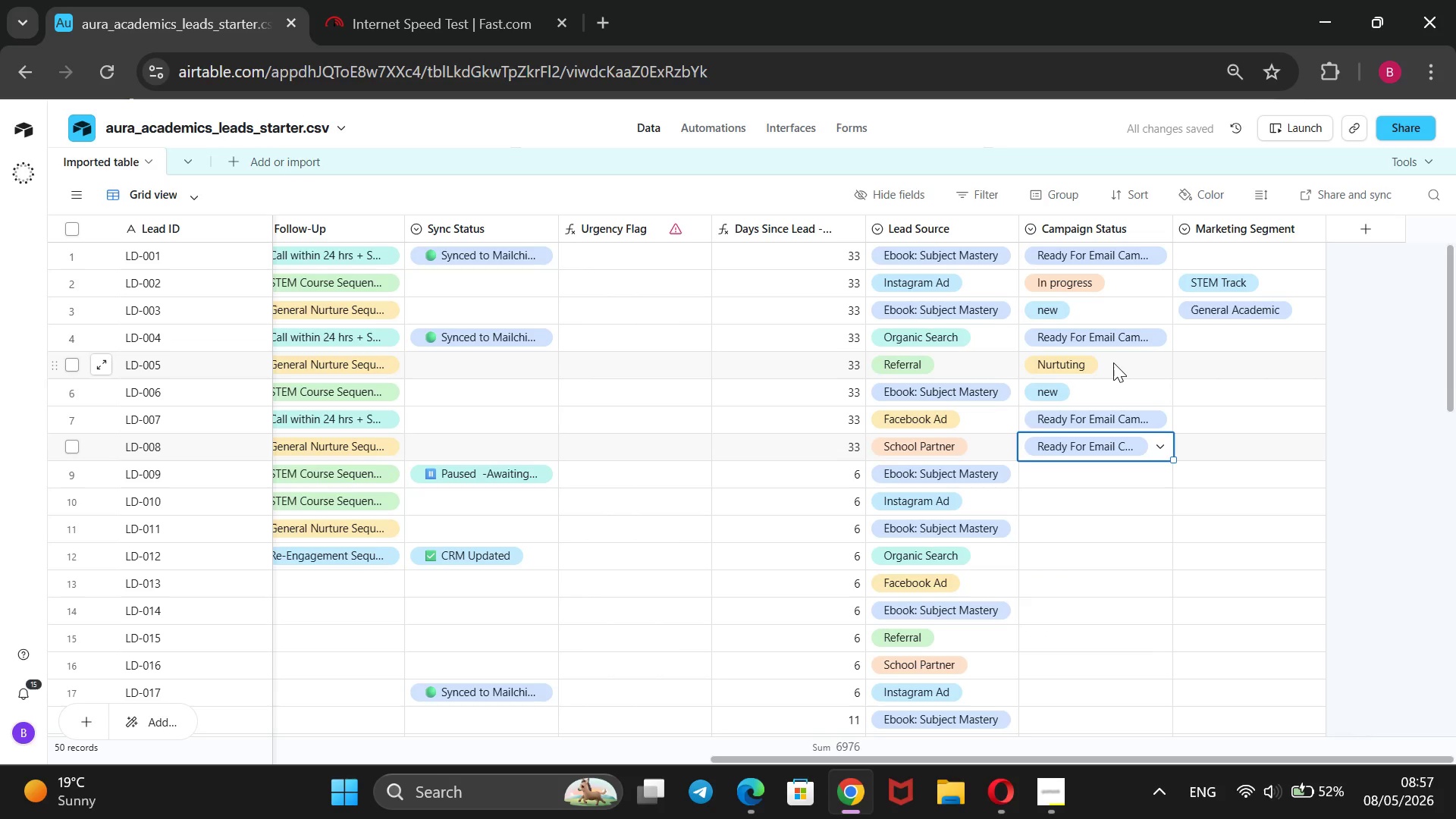 
key(Enter)
 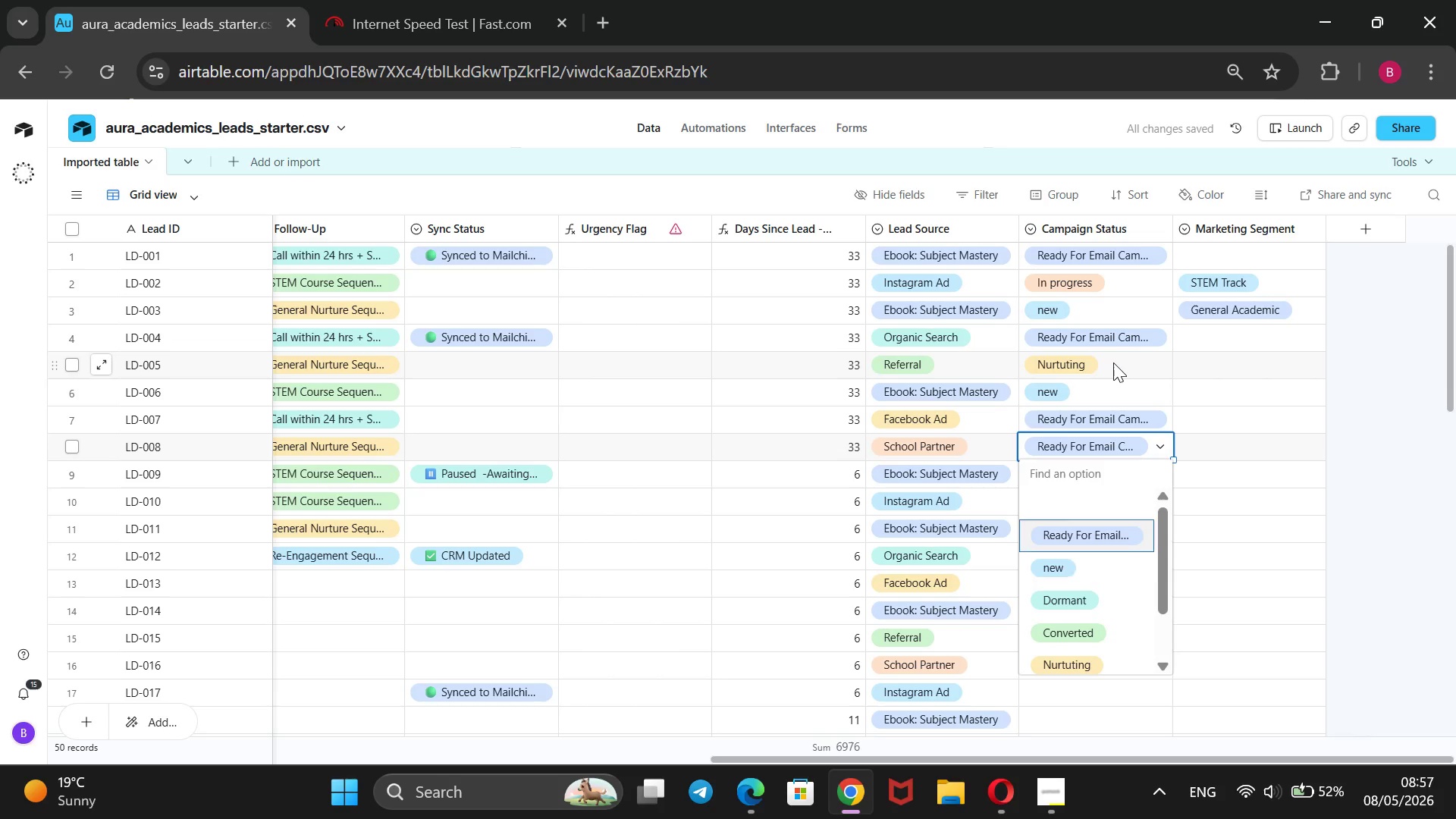 
key(ArrowDown)
 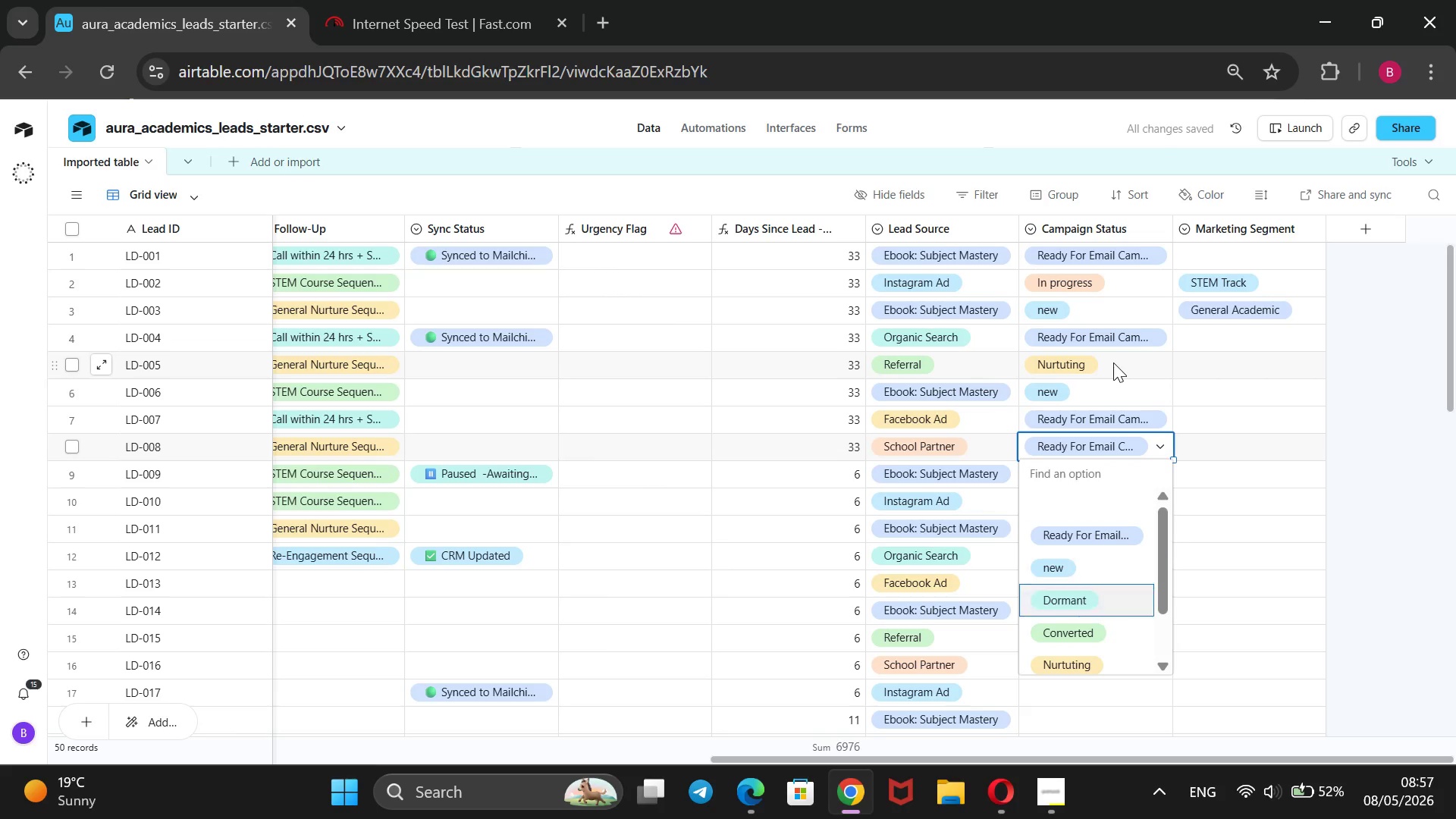 
key(ArrowDown)
 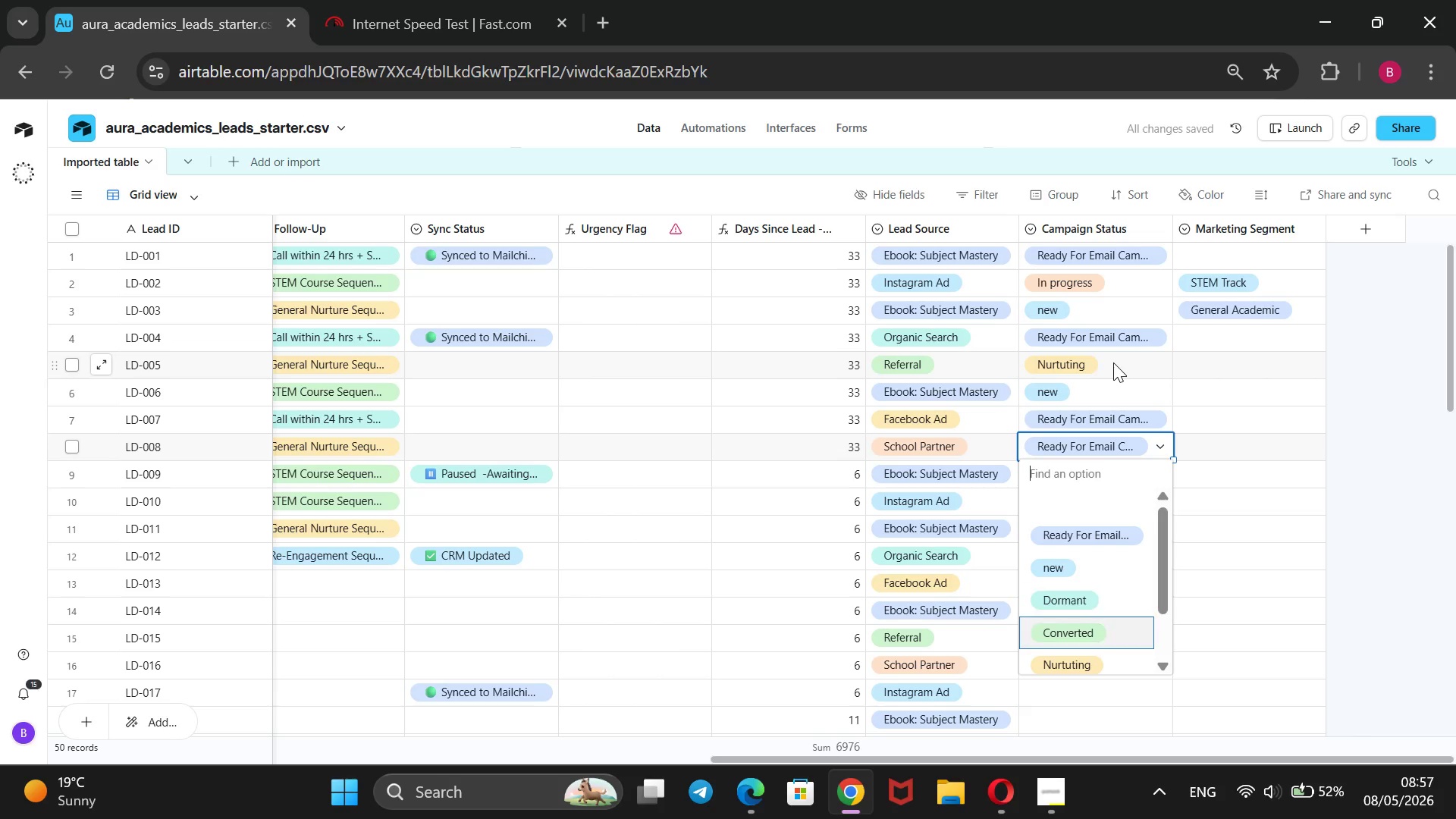 
key(ArrowDown)
 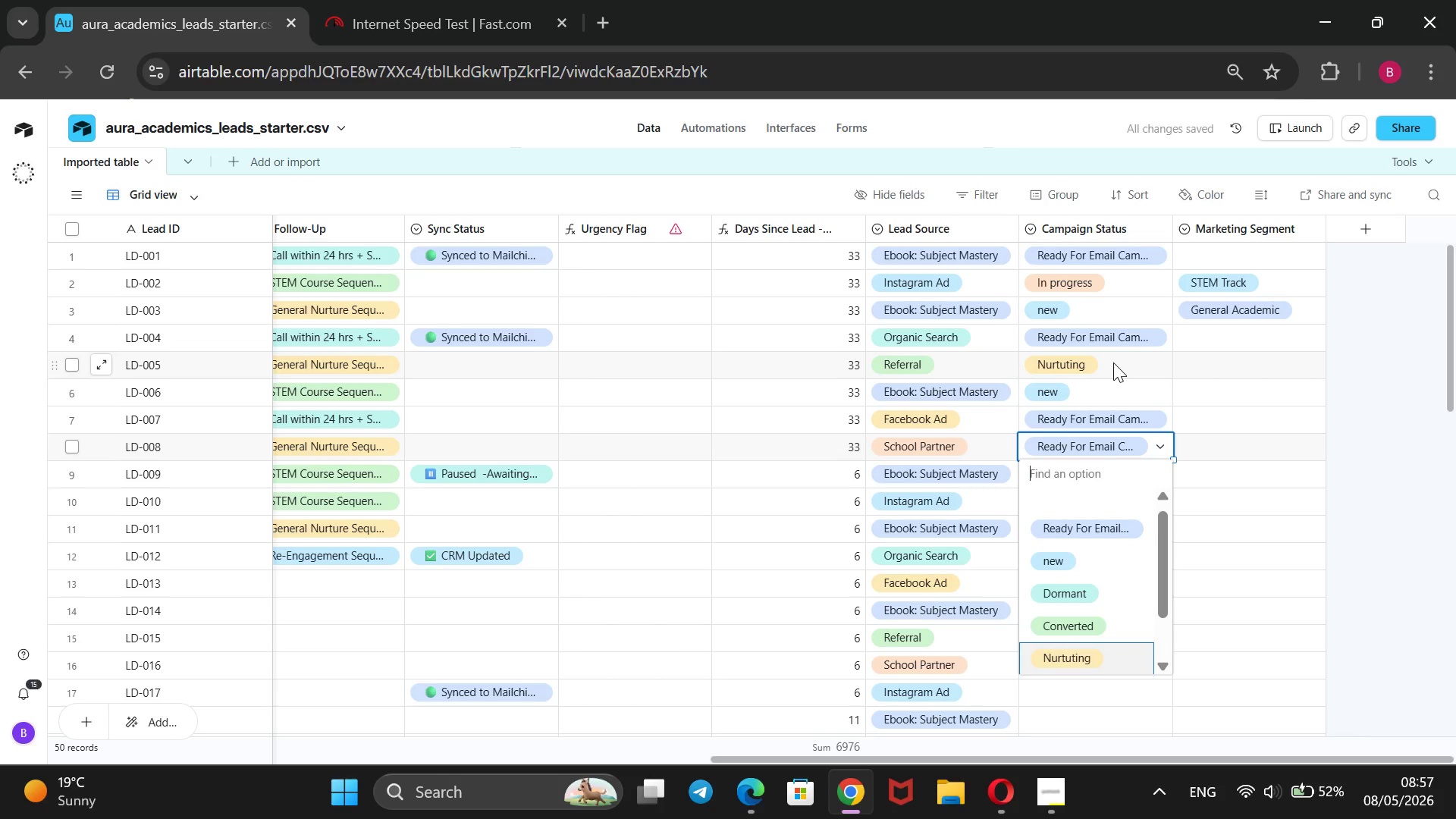 
key(ArrowDown)
 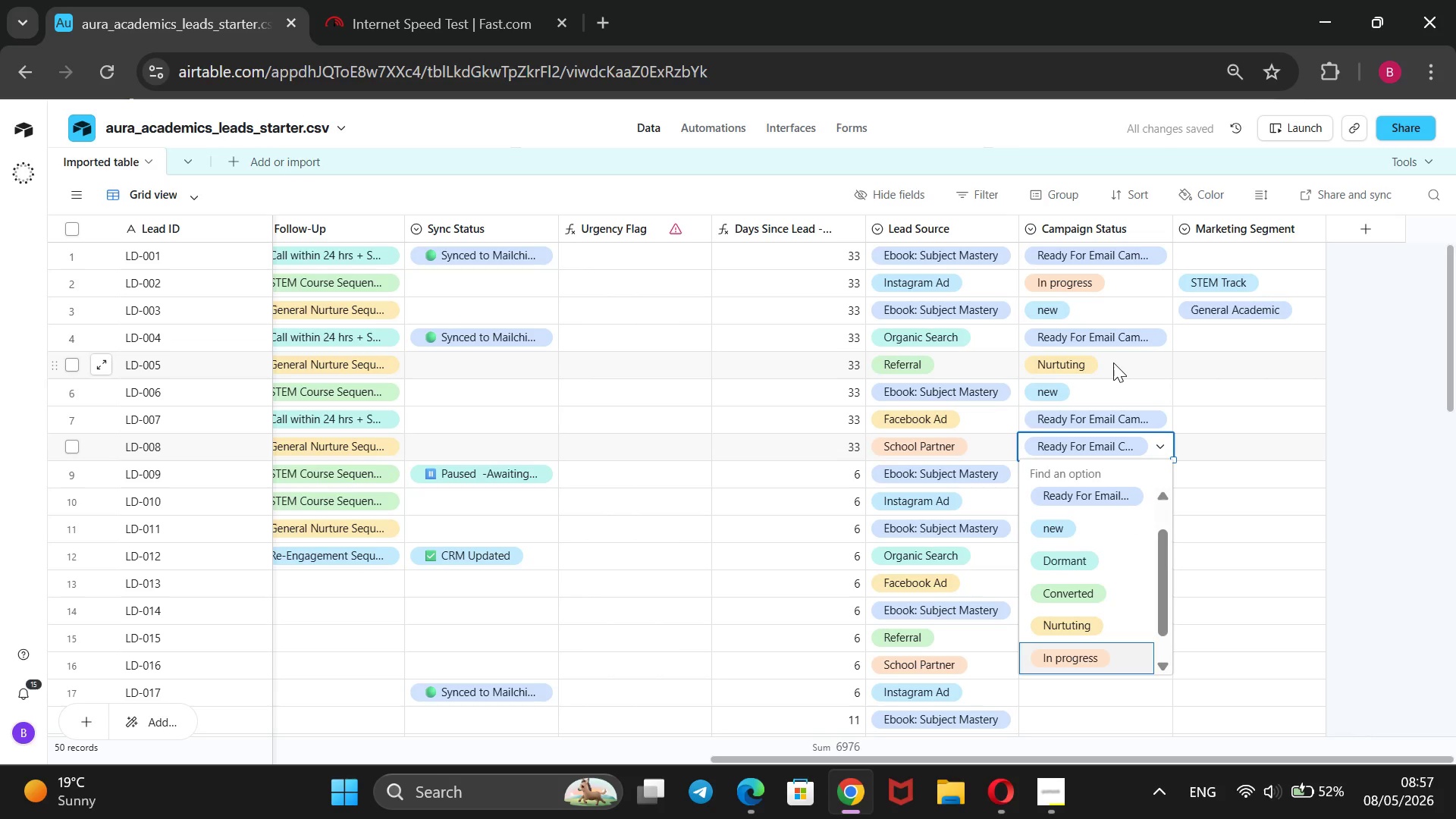 
key(ArrowDown)
 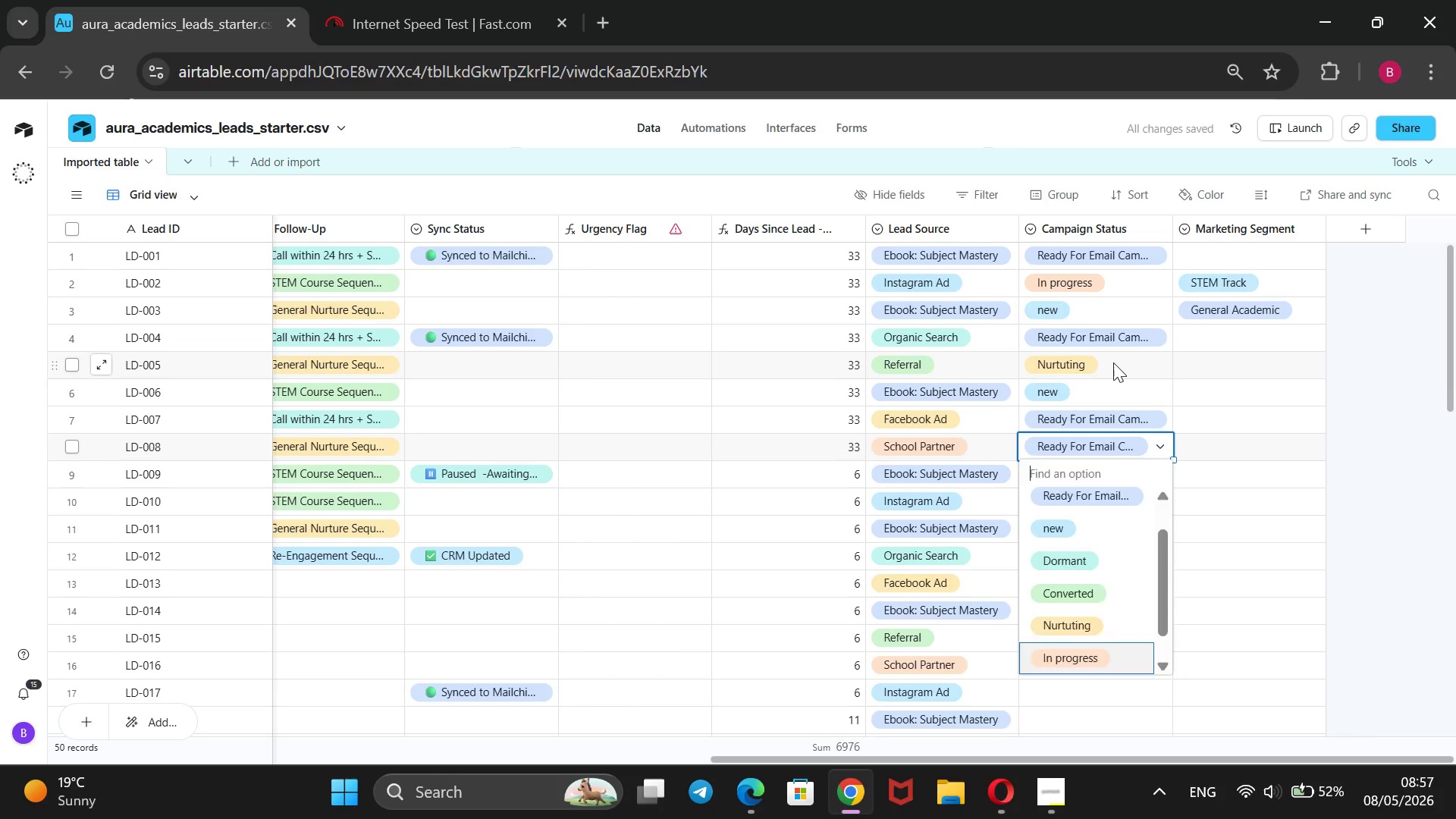 
key(Enter)
 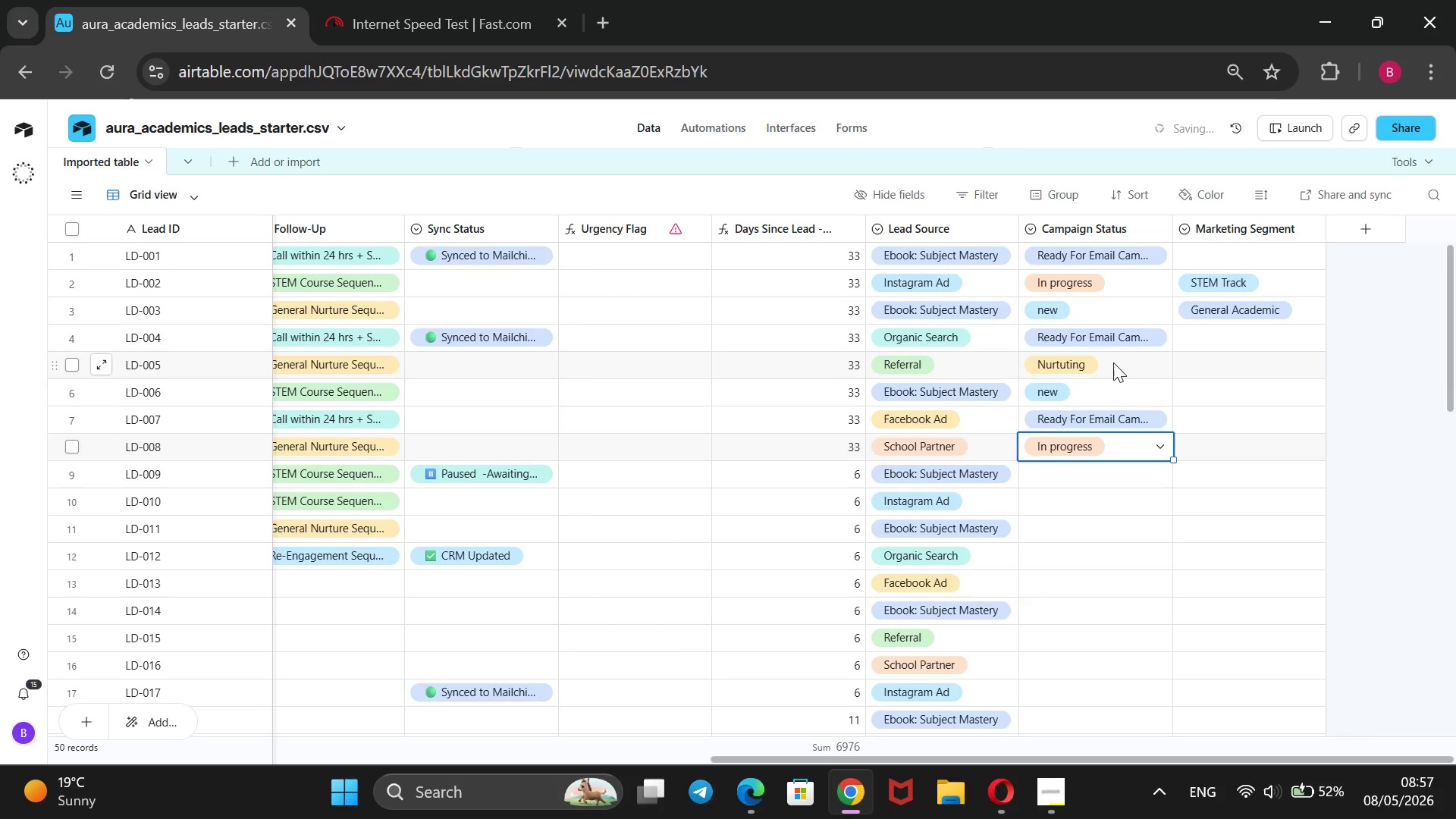 
key(ArrowDown)
 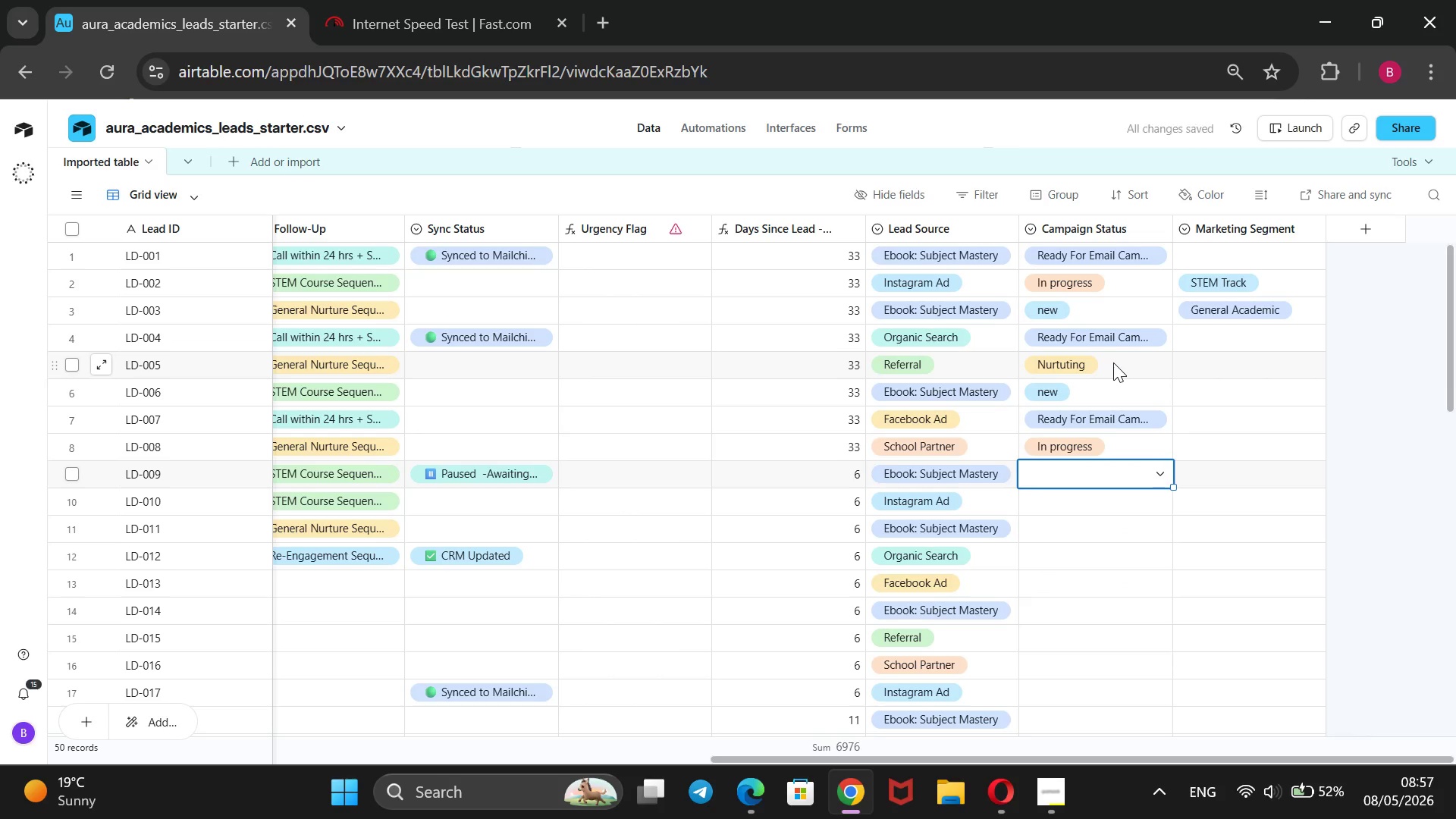 
key(Enter)
 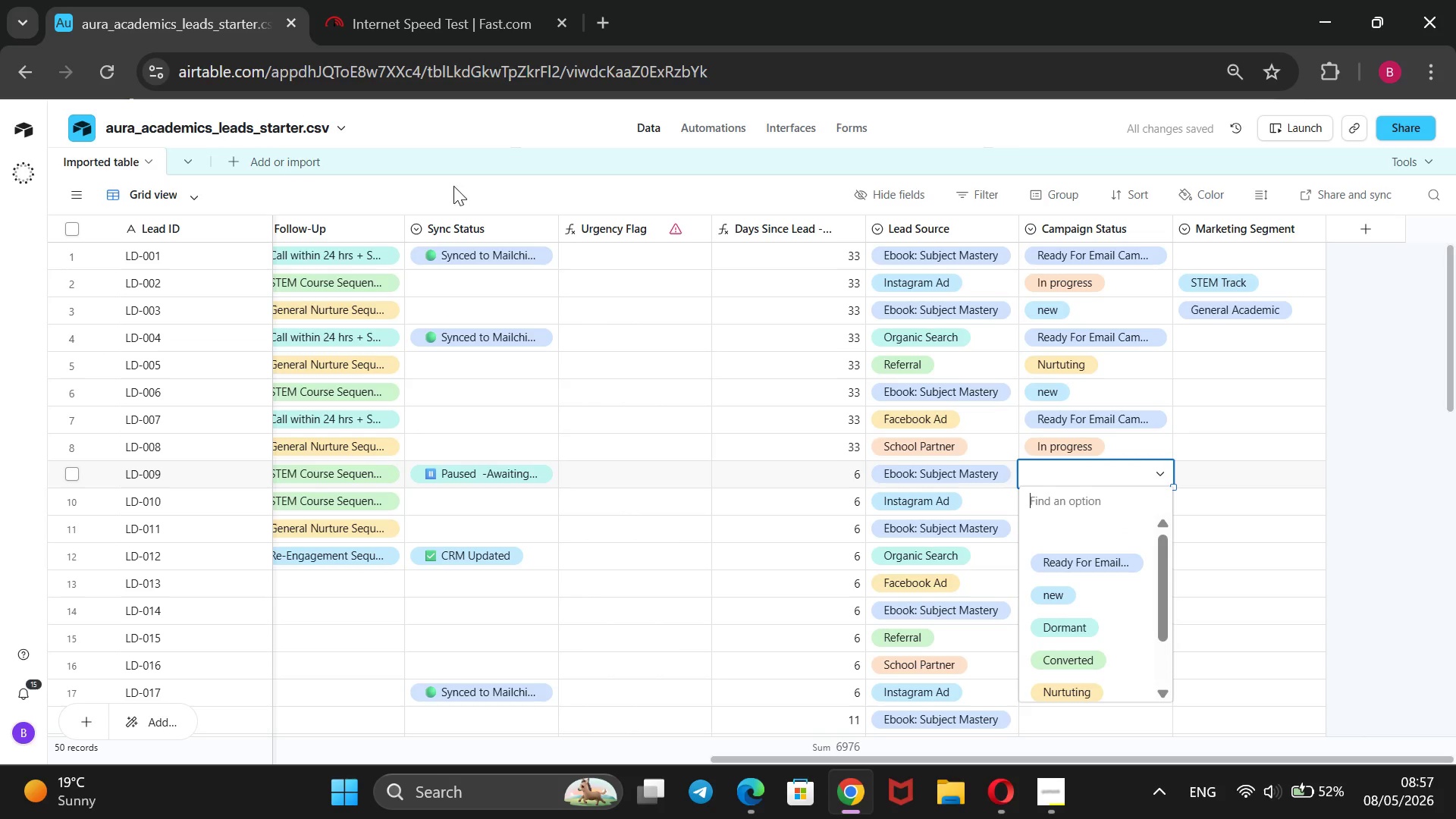 
mouse_move([482, 243])
 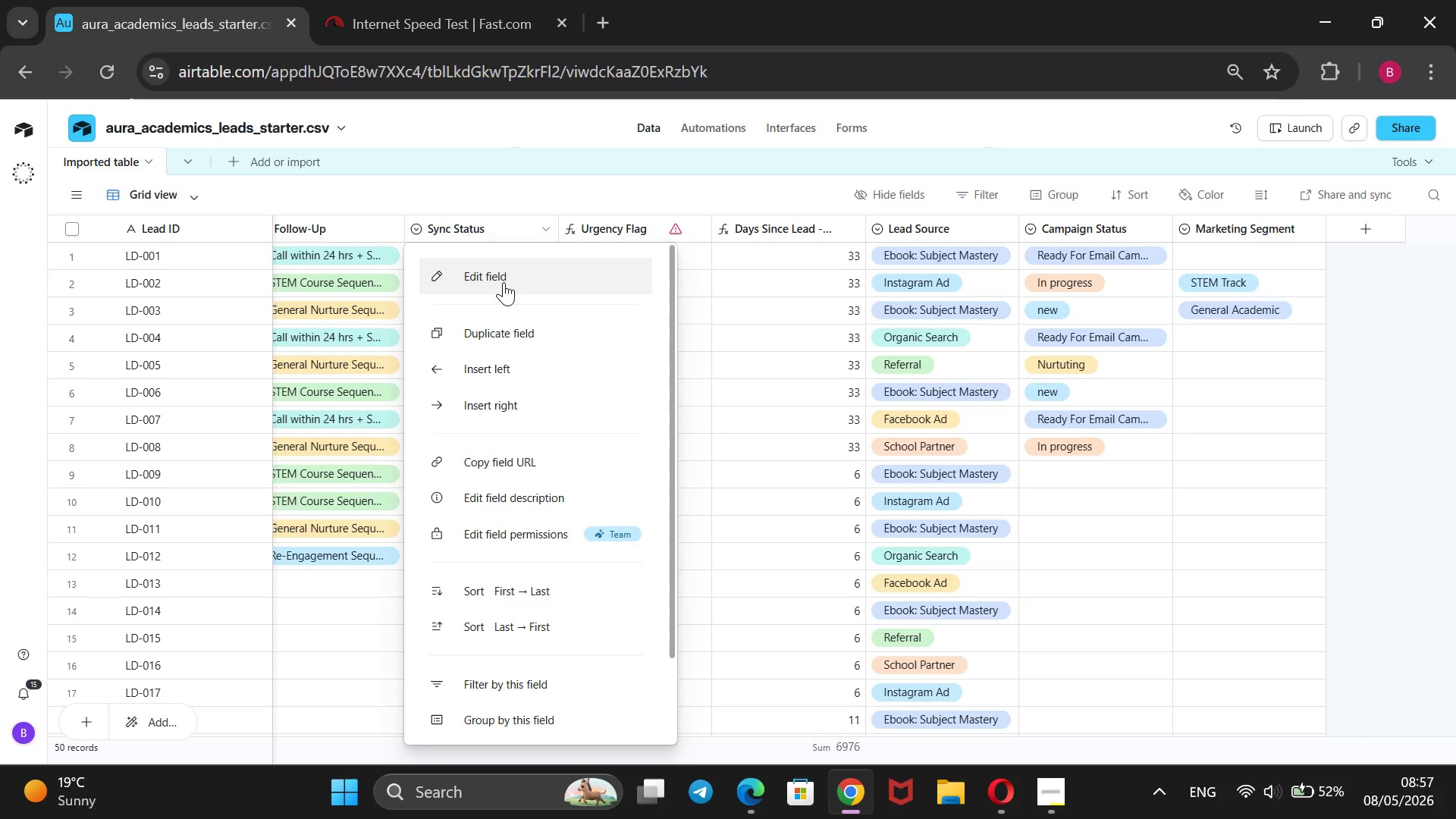 
left_click([504, 282])
 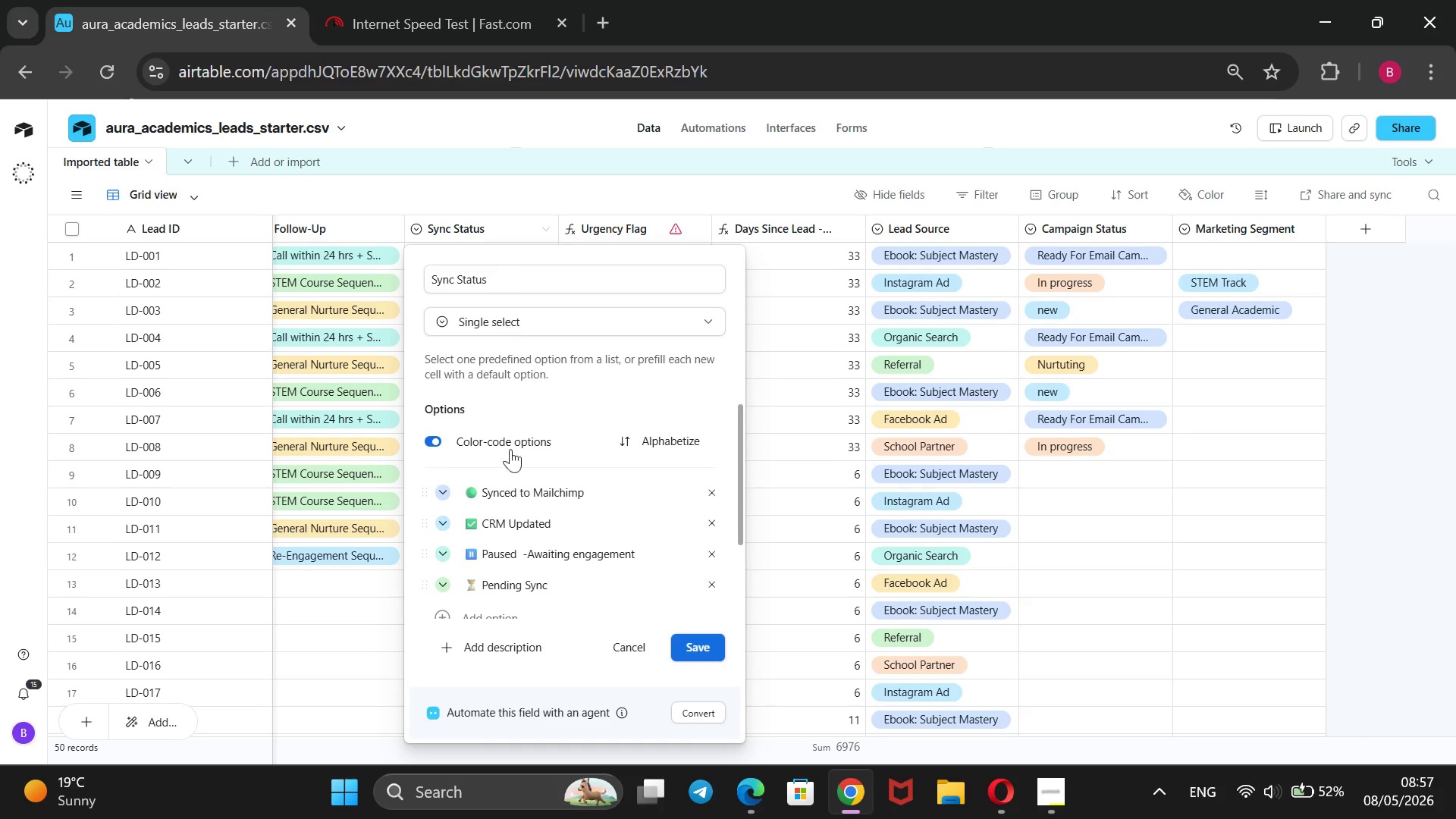 
scroll: coordinate [525, 457], scroll_direction: down, amount: 2.0
 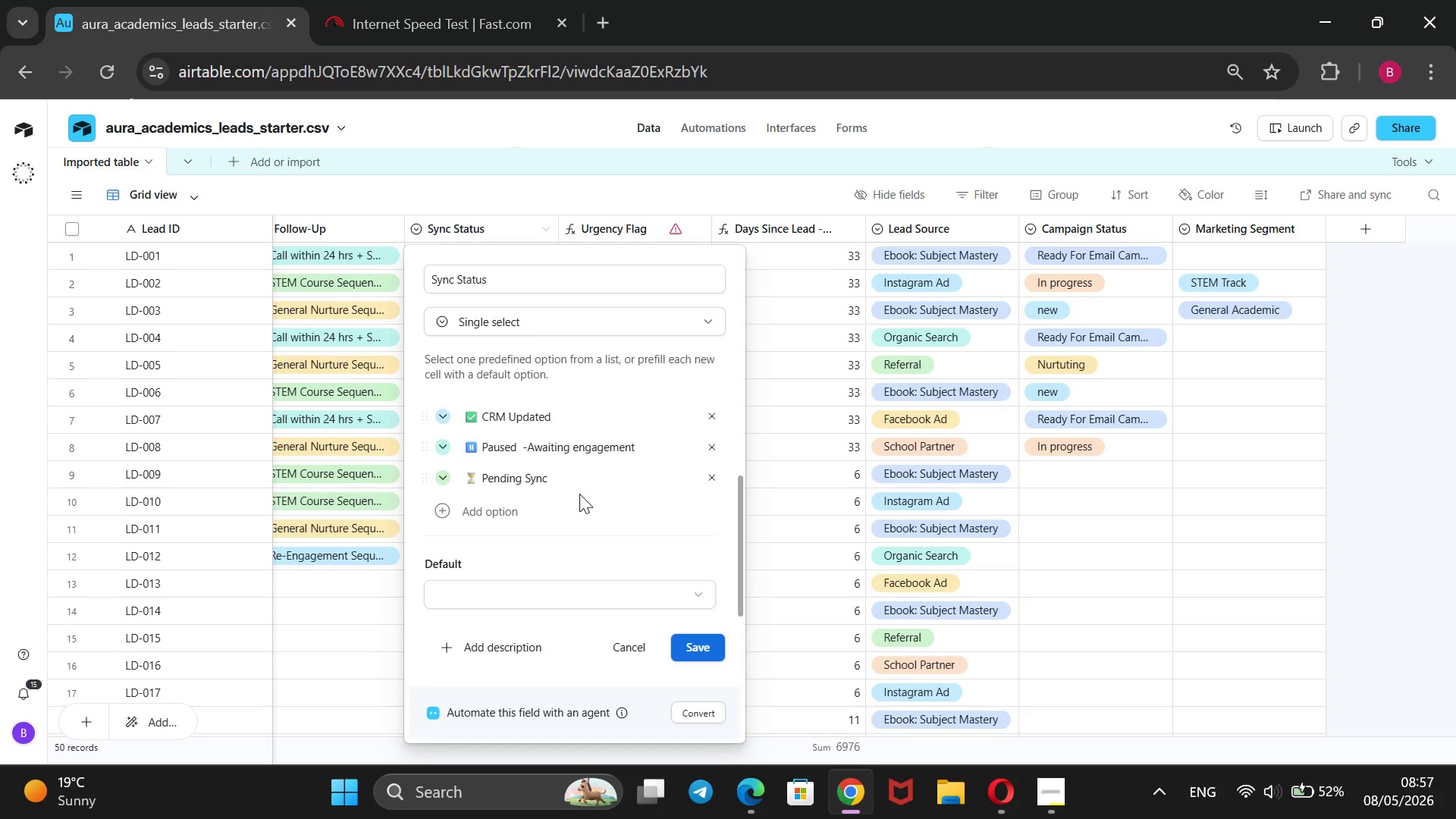 
scroll: coordinate [586, 445], scroll_direction: up, amount: 1.0
 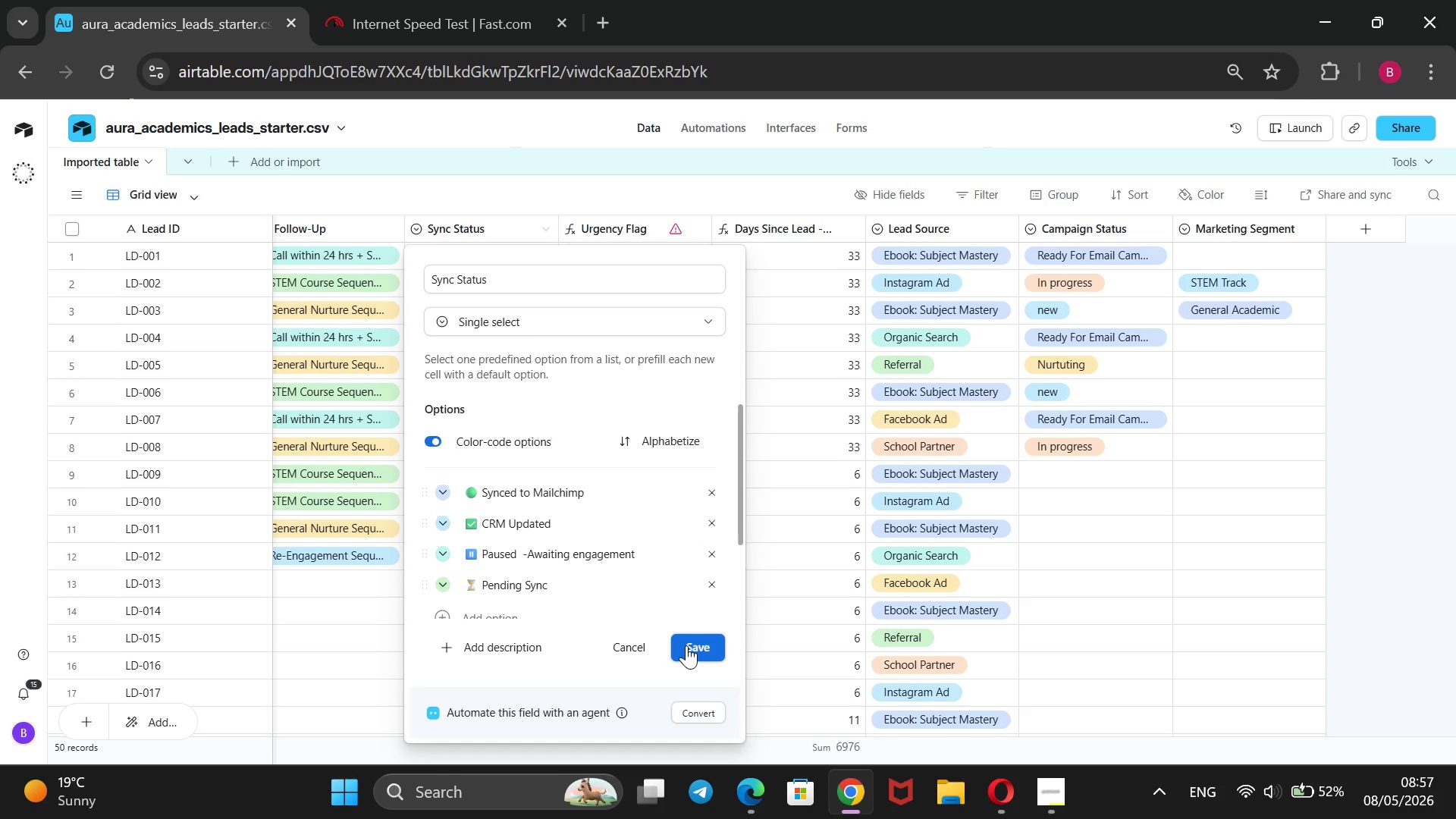 
left_click([686, 645])
 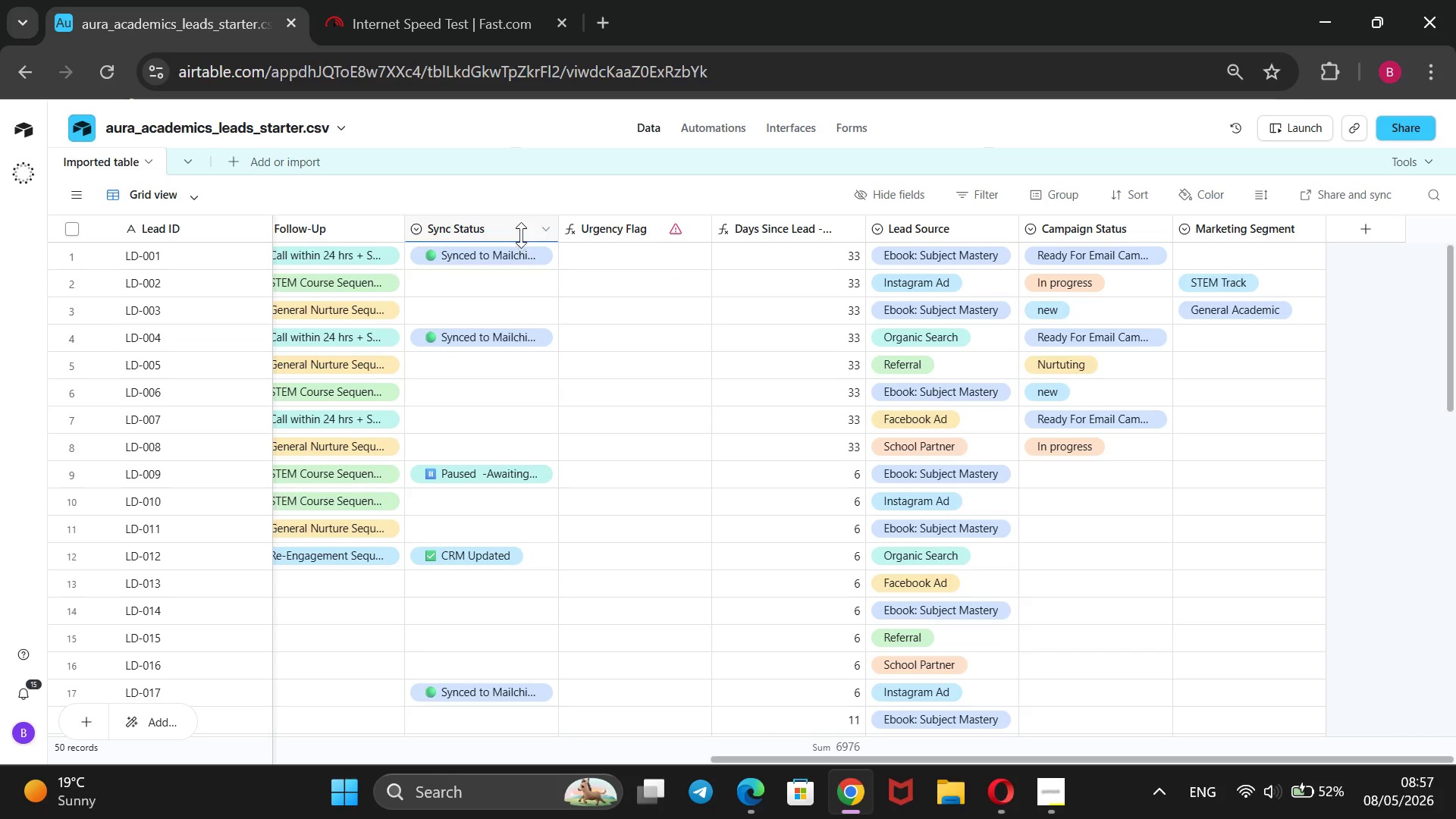 
right_click([521, 231])
 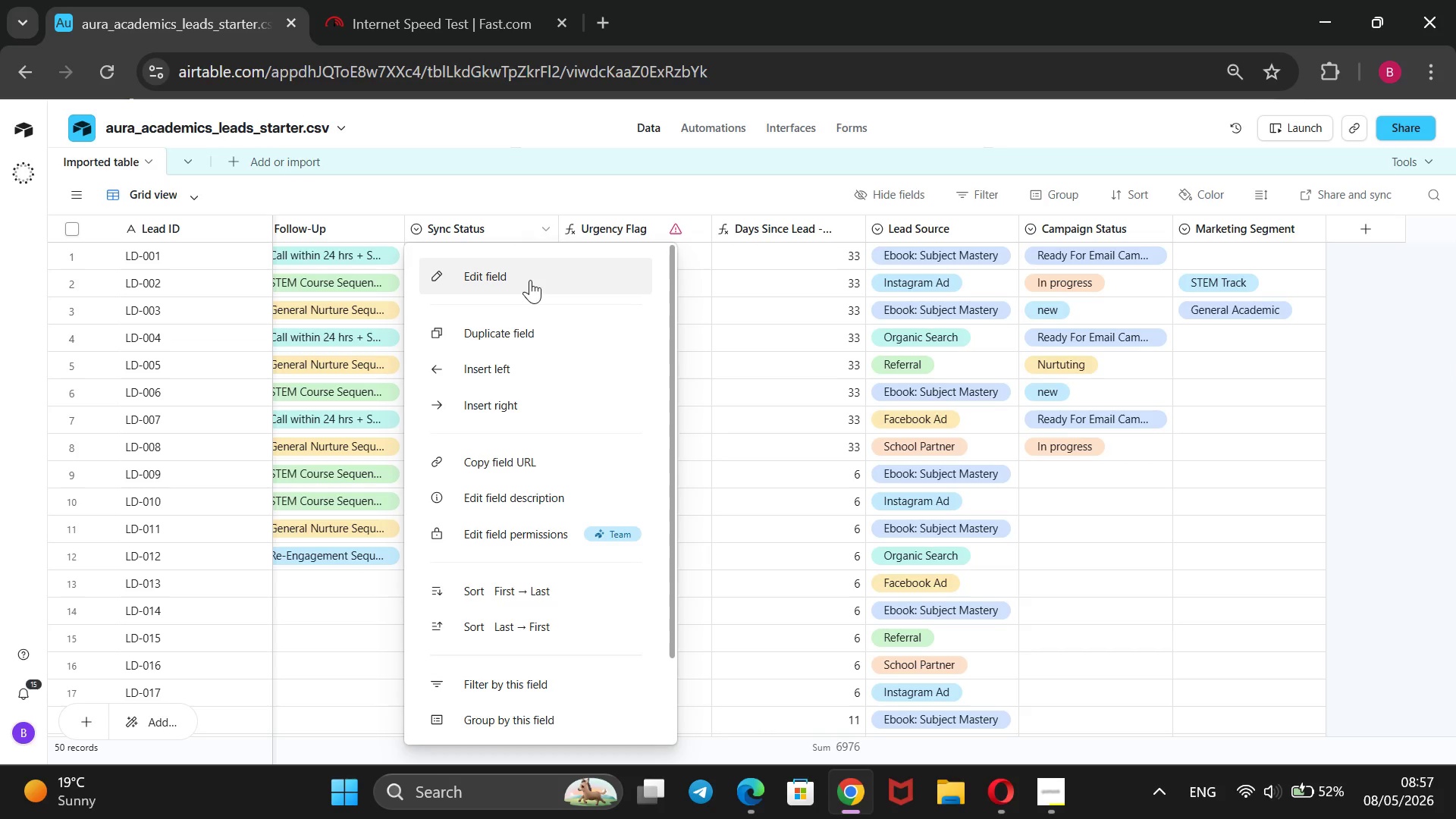 
left_click([530, 280])
 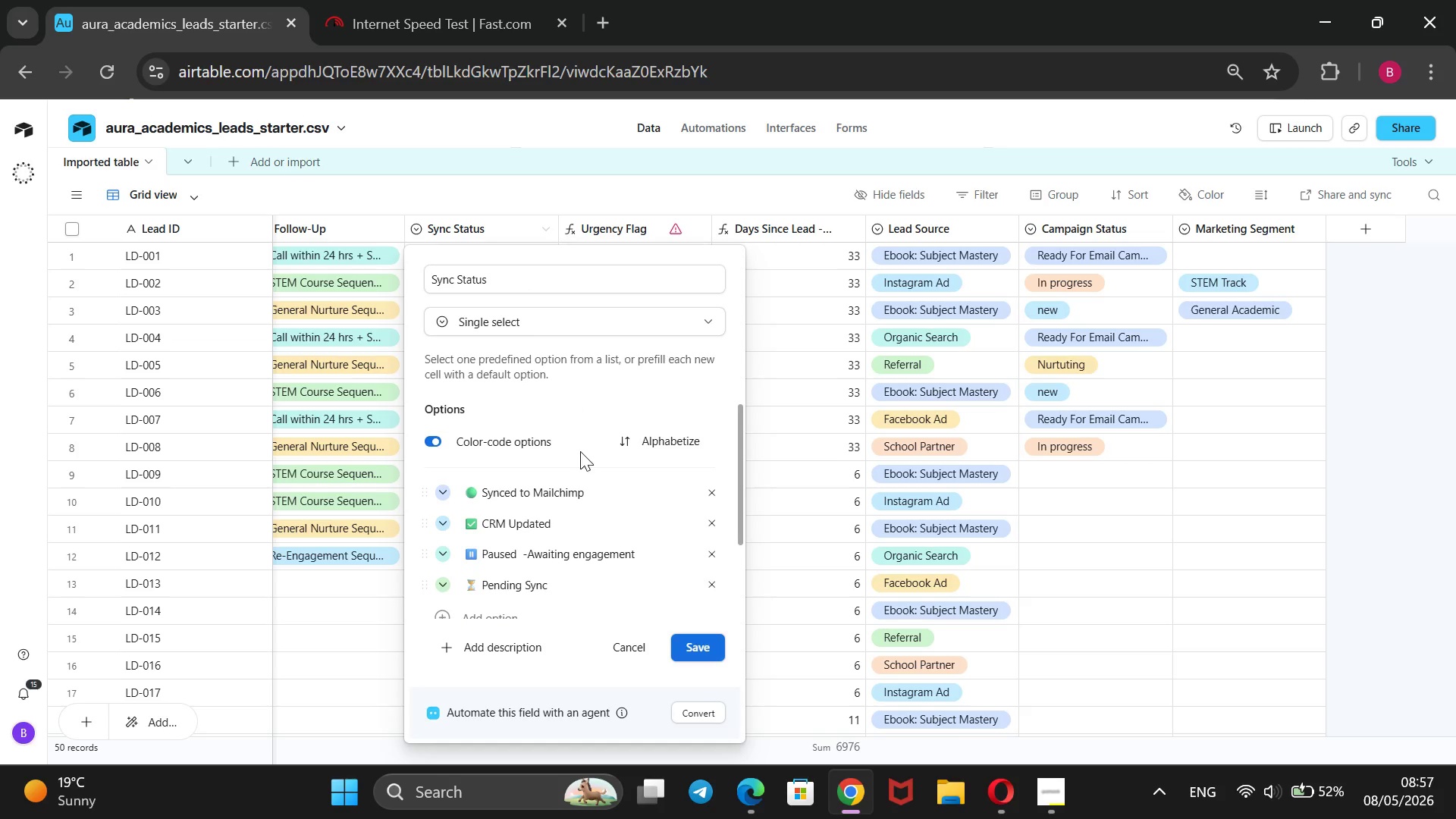 
scroll: coordinate [582, 460], scroll_direction: down, amount: 3.0
 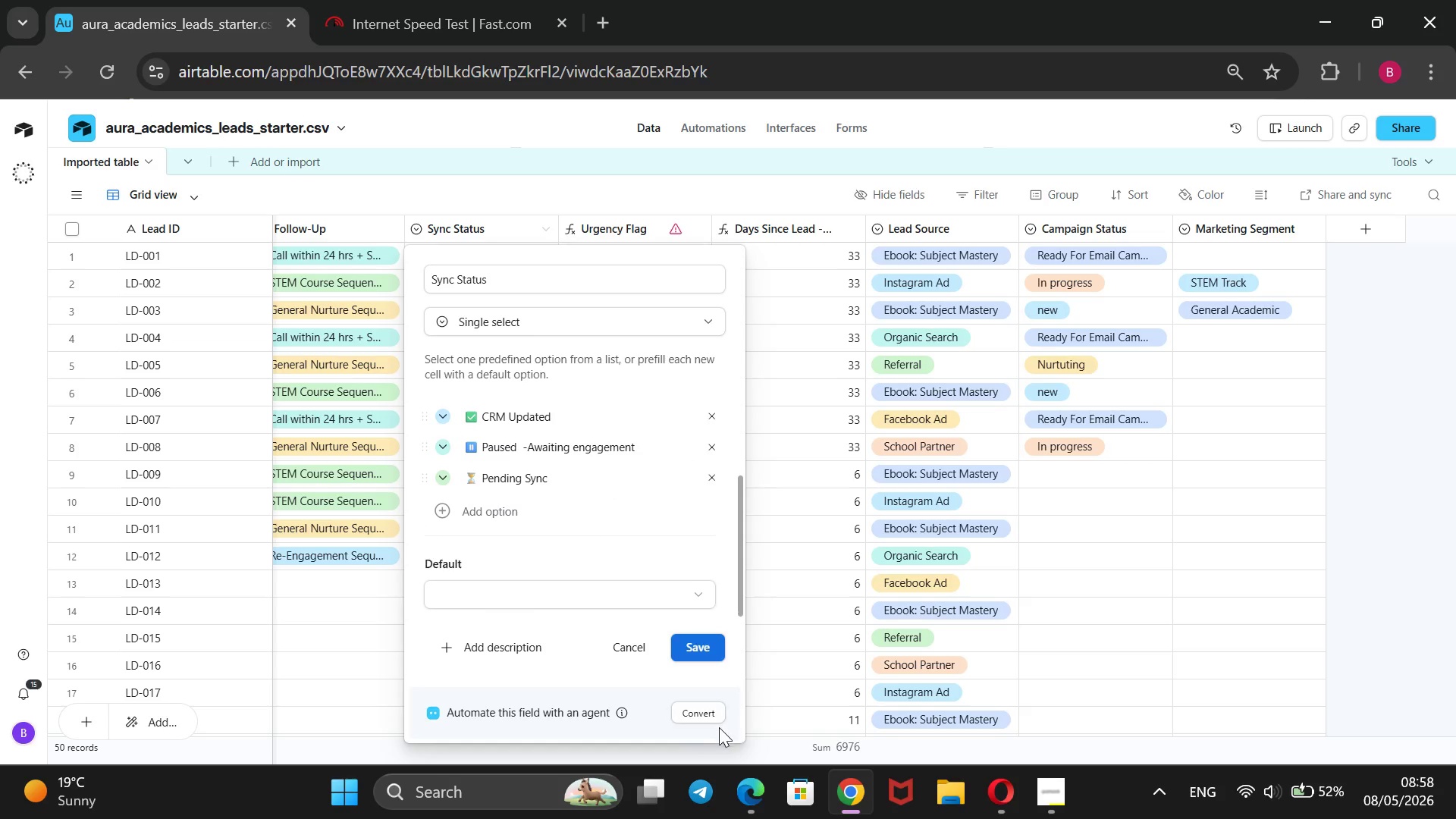 
wait(5.77)
 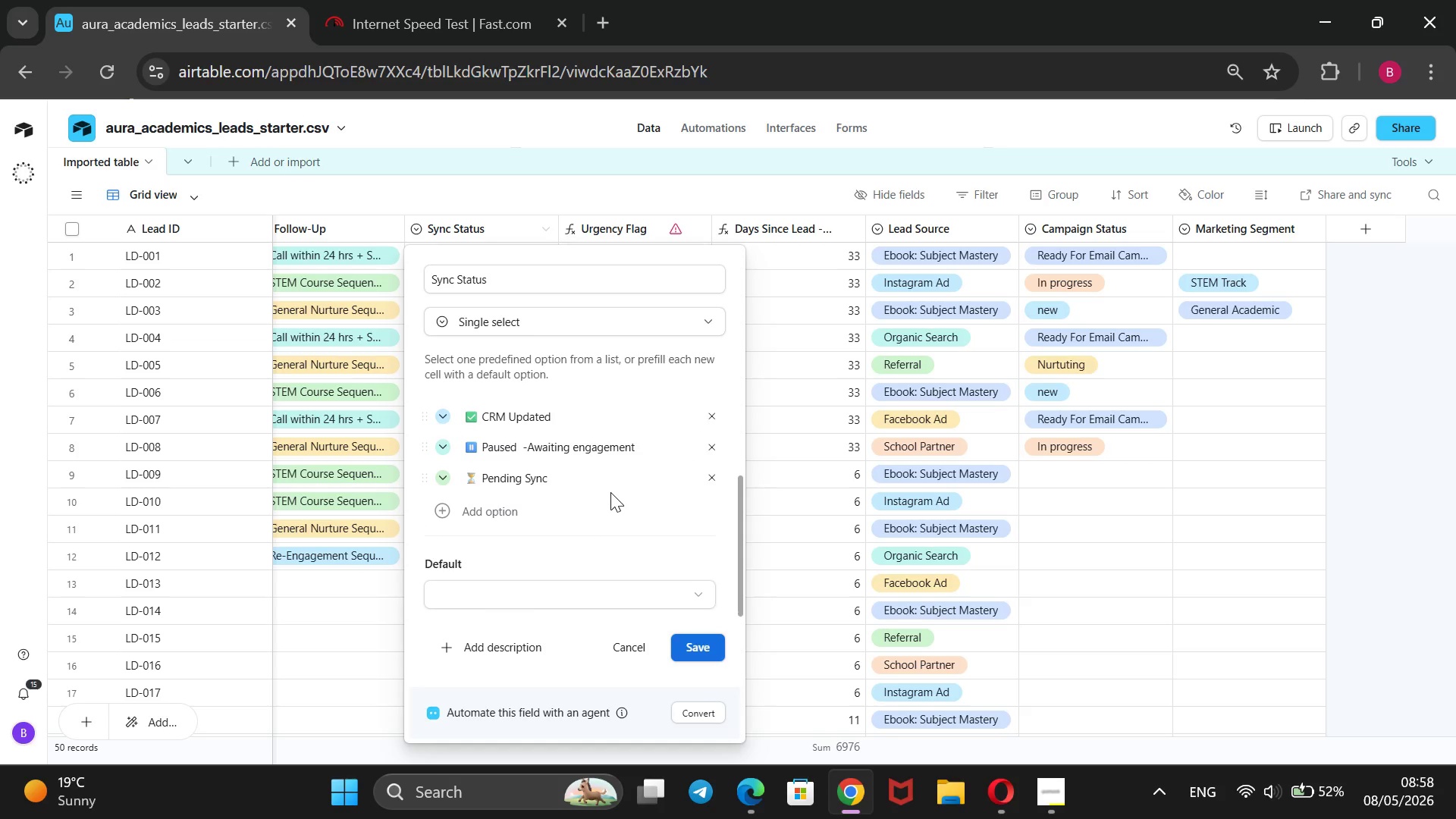 
left_click([711, 713])
 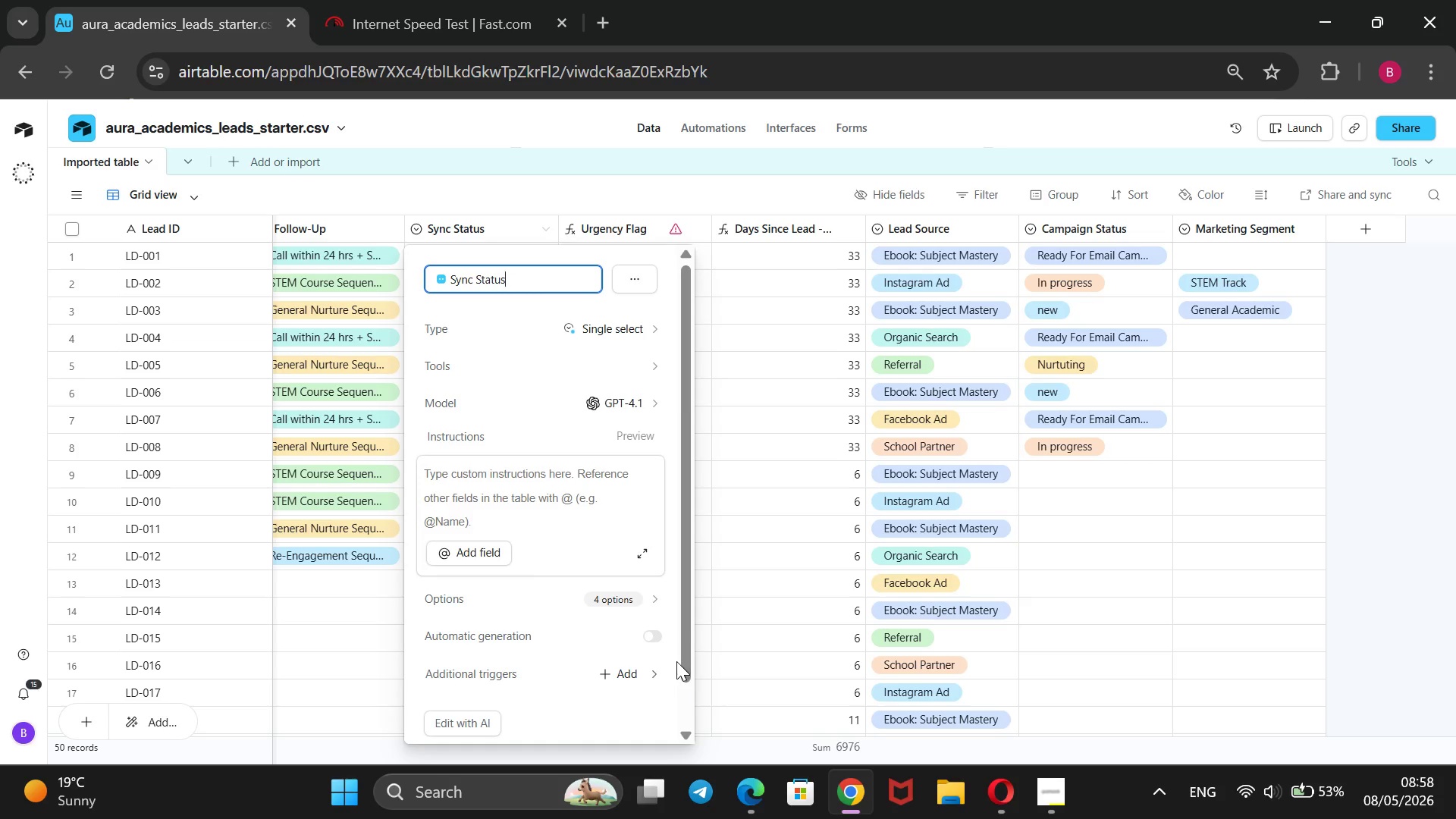 
wait(5.72)
 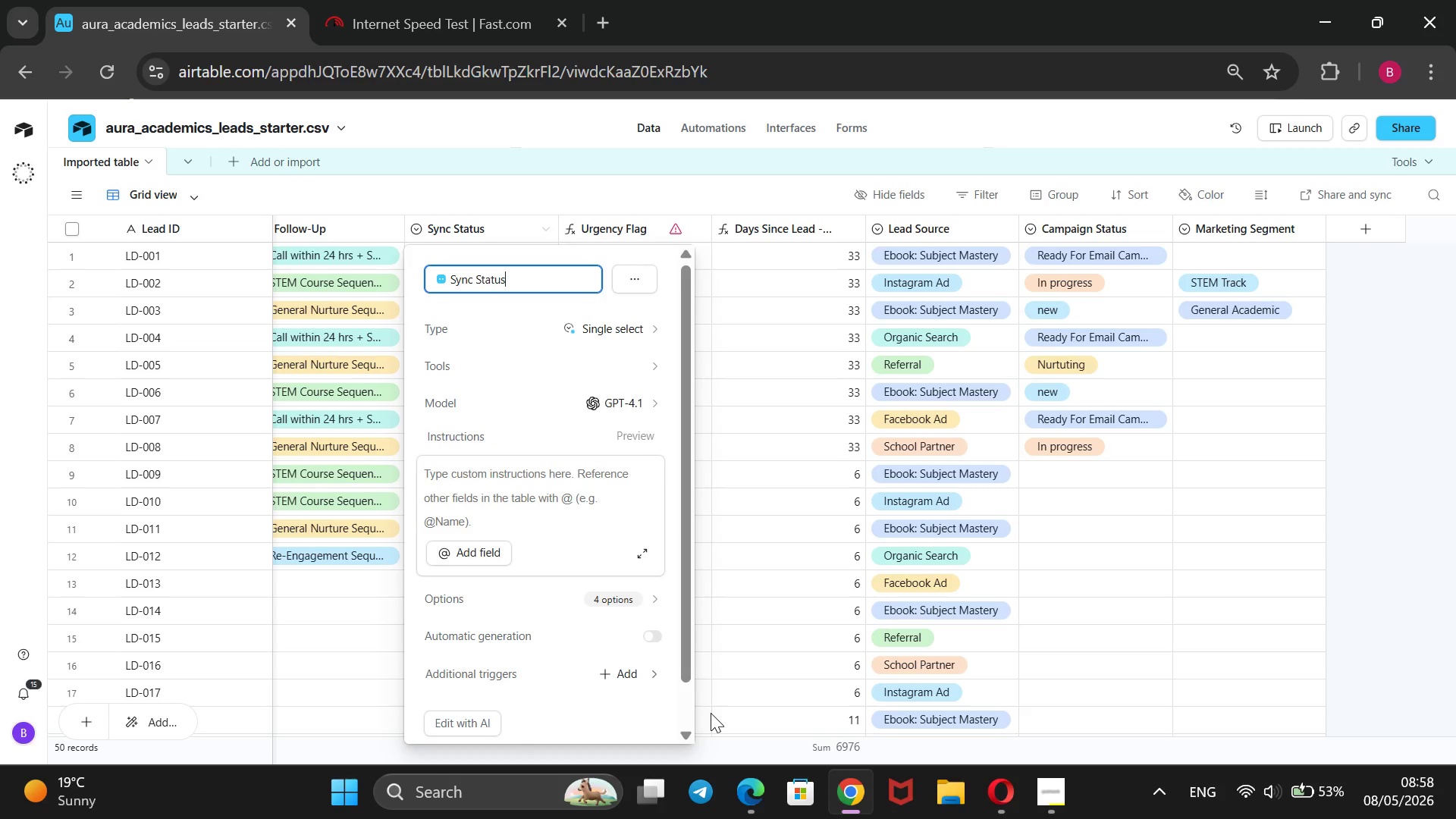 
scroll: coordinate [676, 660], scroll_direction: down, amount: 1.0
 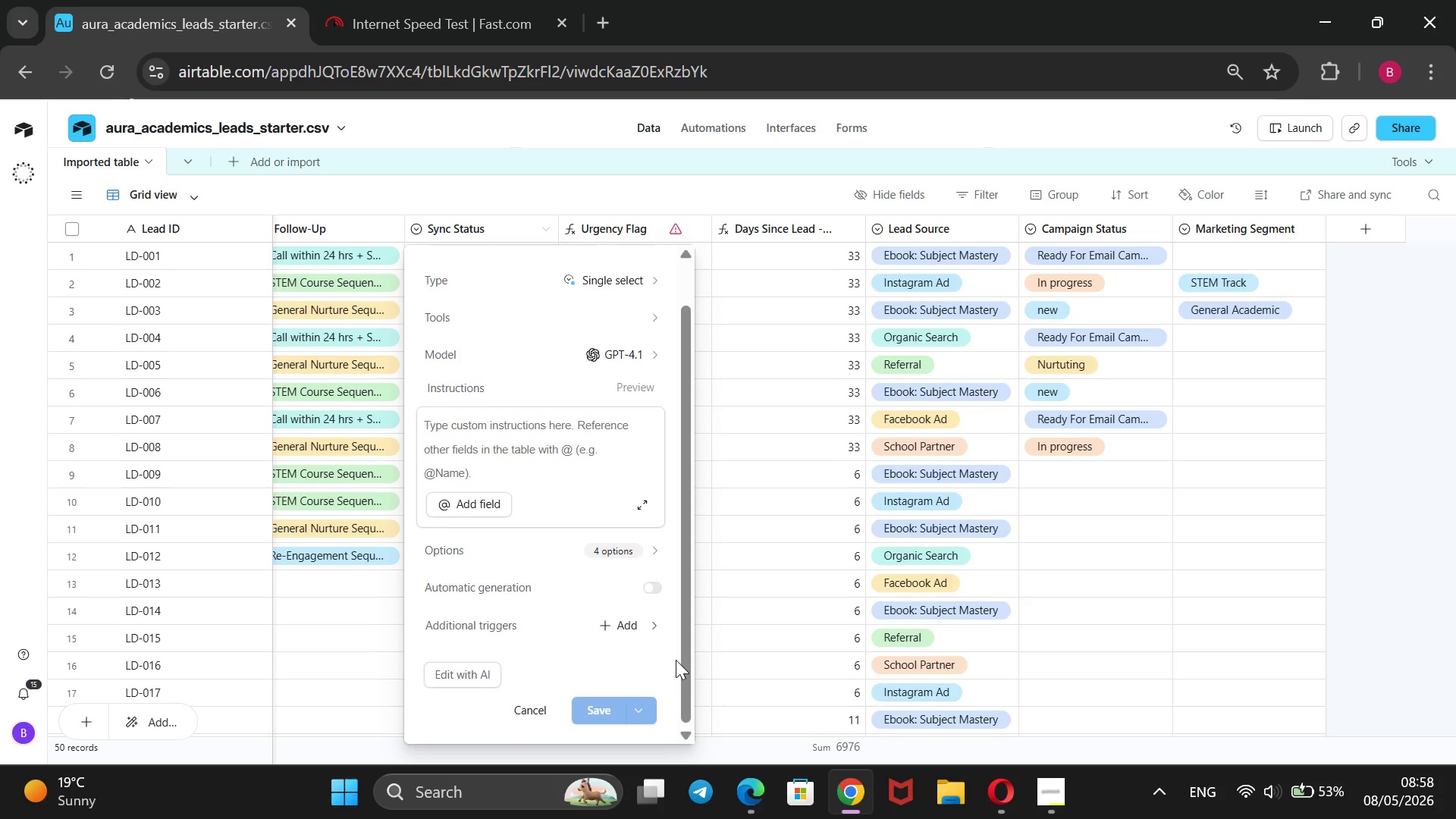 
scroll: coordinate [676, 660], scroll_direction: none, amount: 0.0
 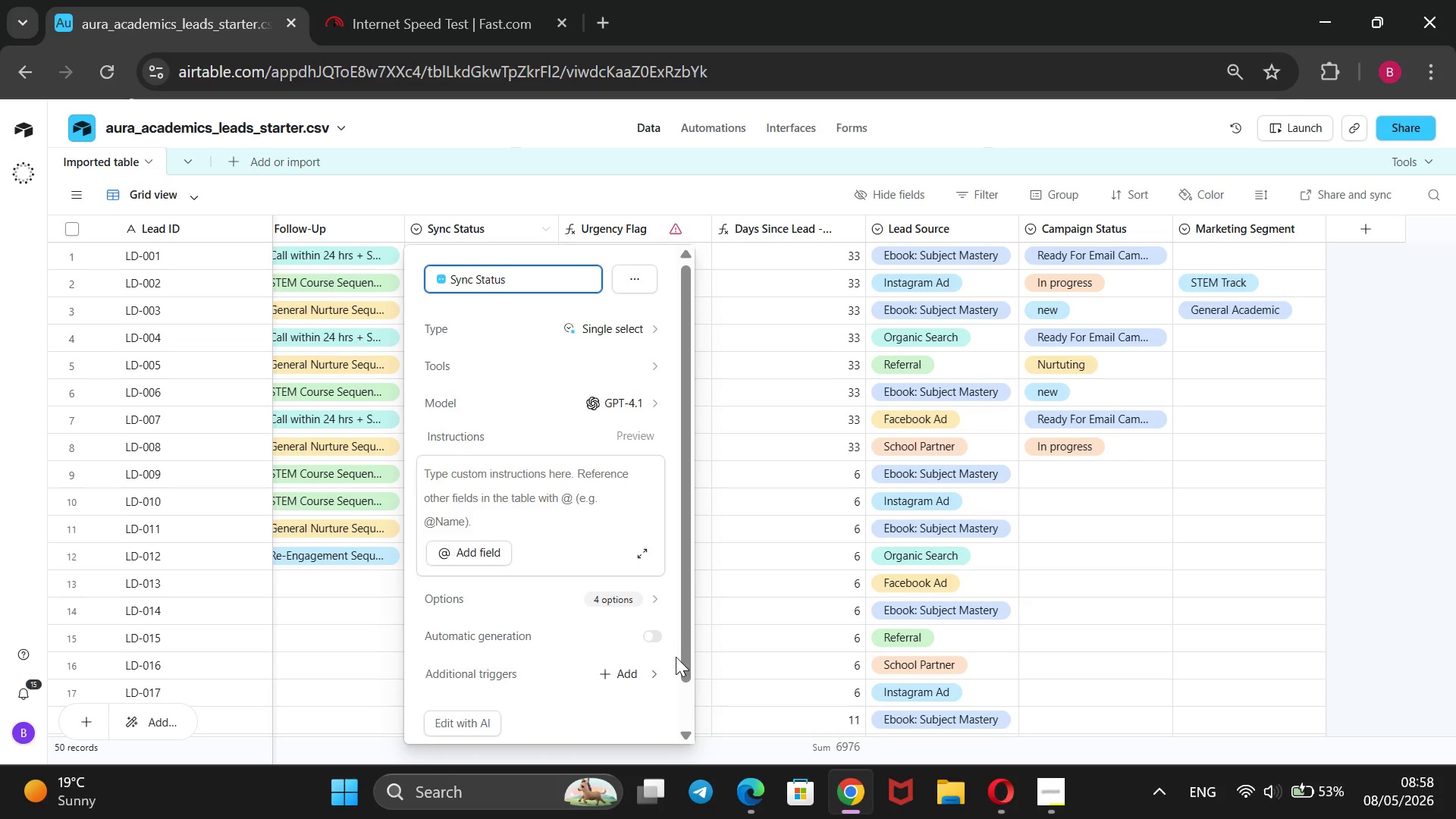 
wait(9.6)
 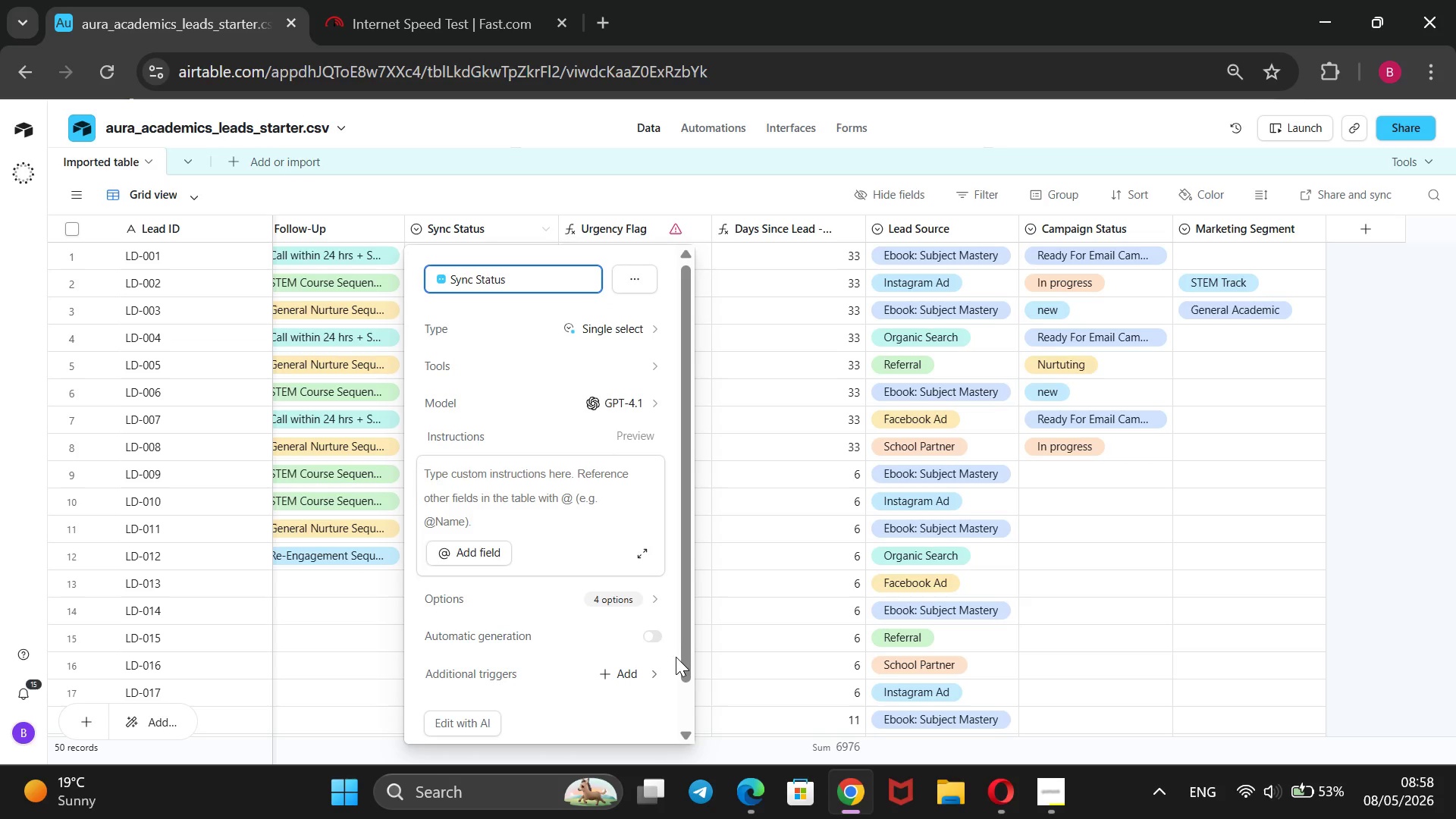 
left_click([517, 187])
 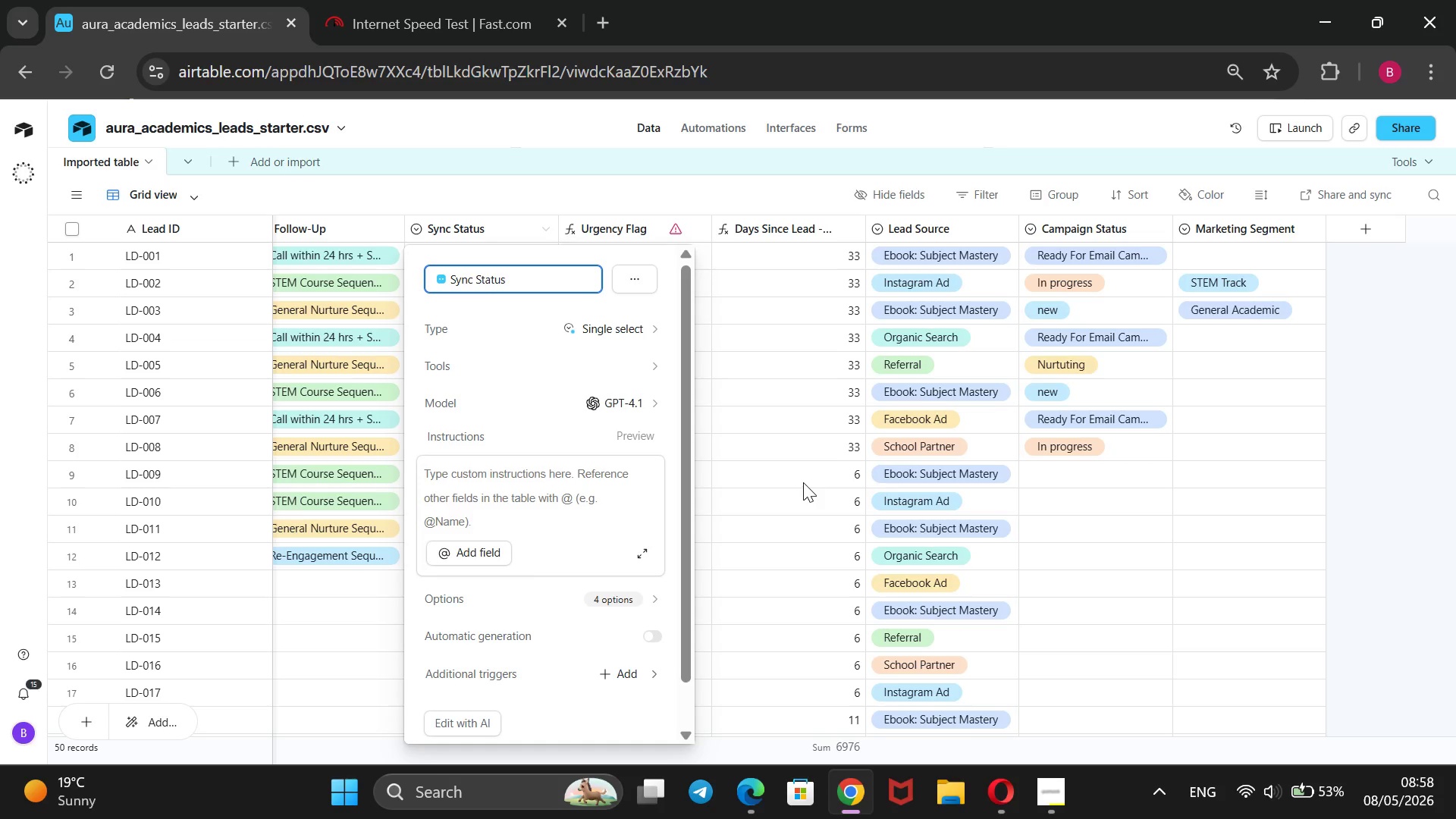 
wait(5.92)
 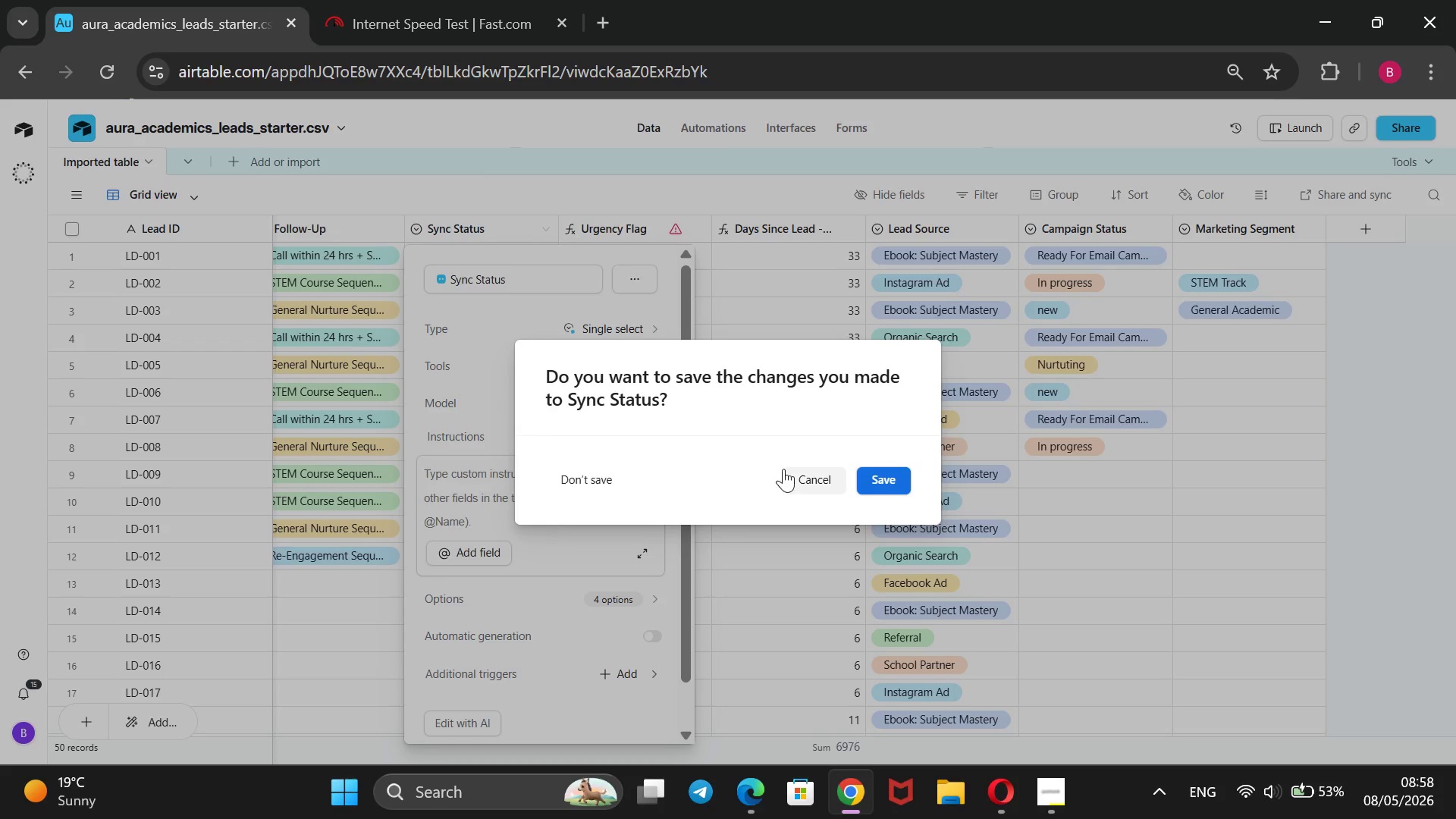 
scroll: coordinate [606, 406], scroll_direction: down, amount: 3.0
 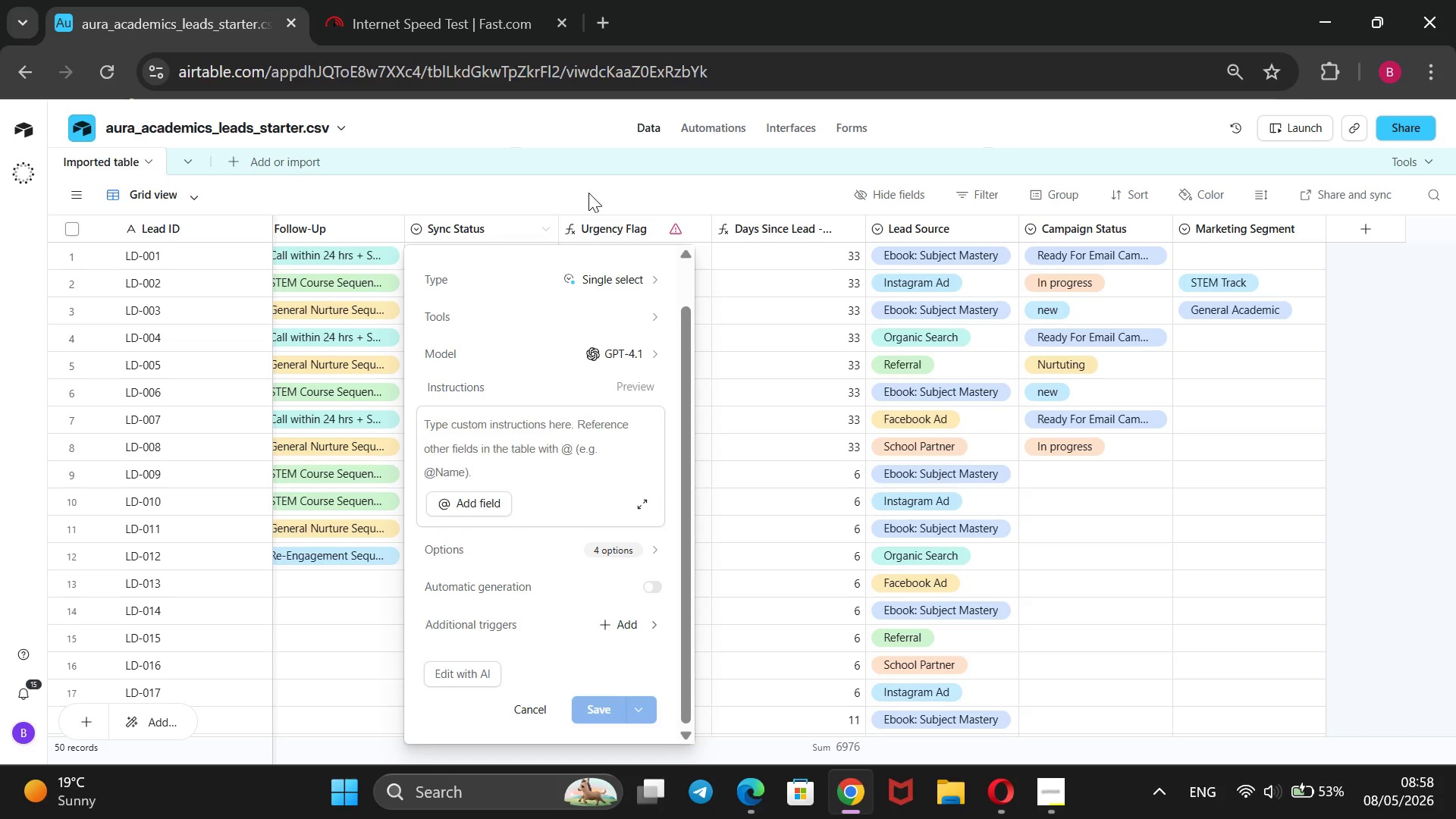 
left_click([595, 189])
 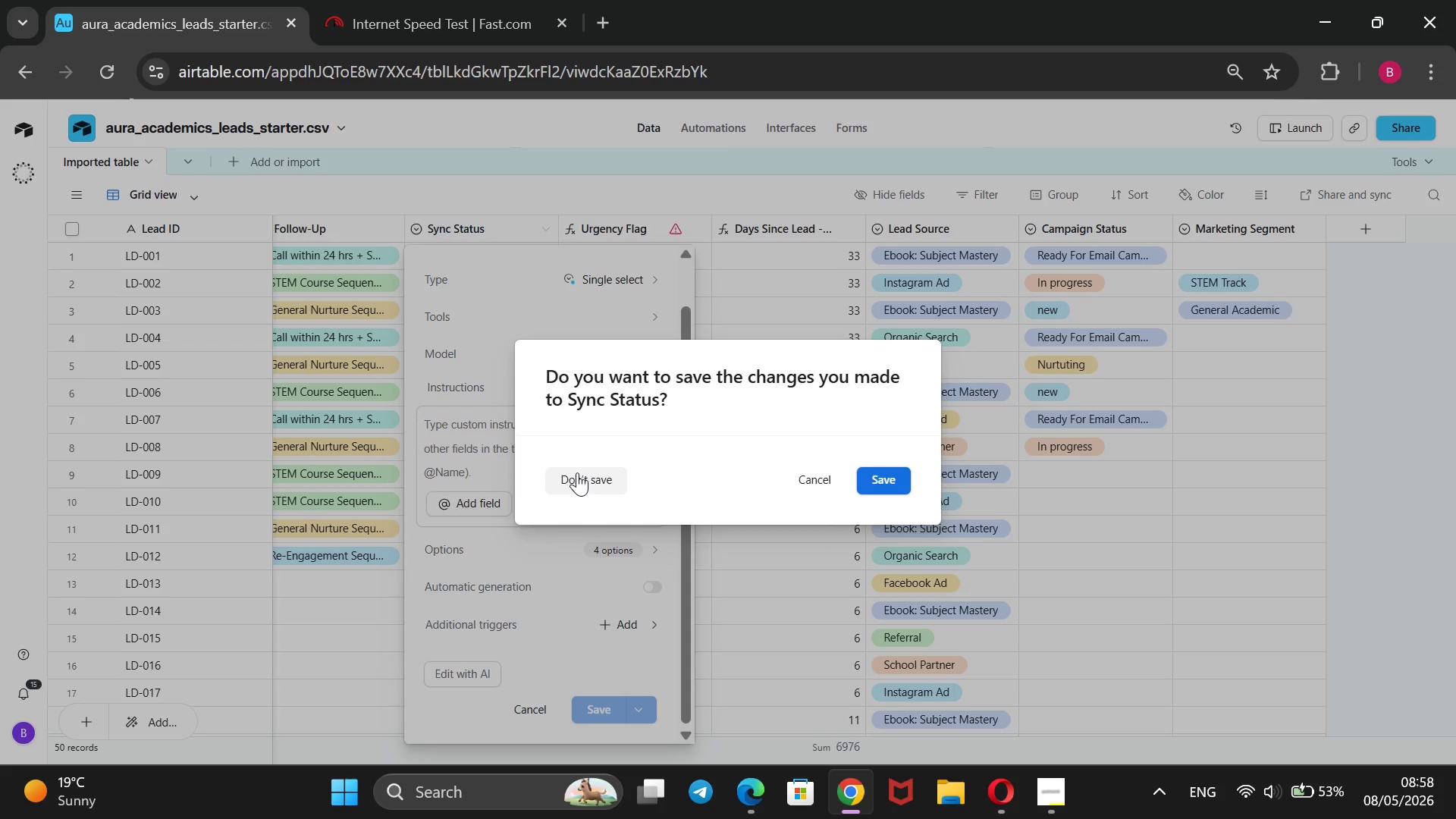 
left_click([577, 472])
 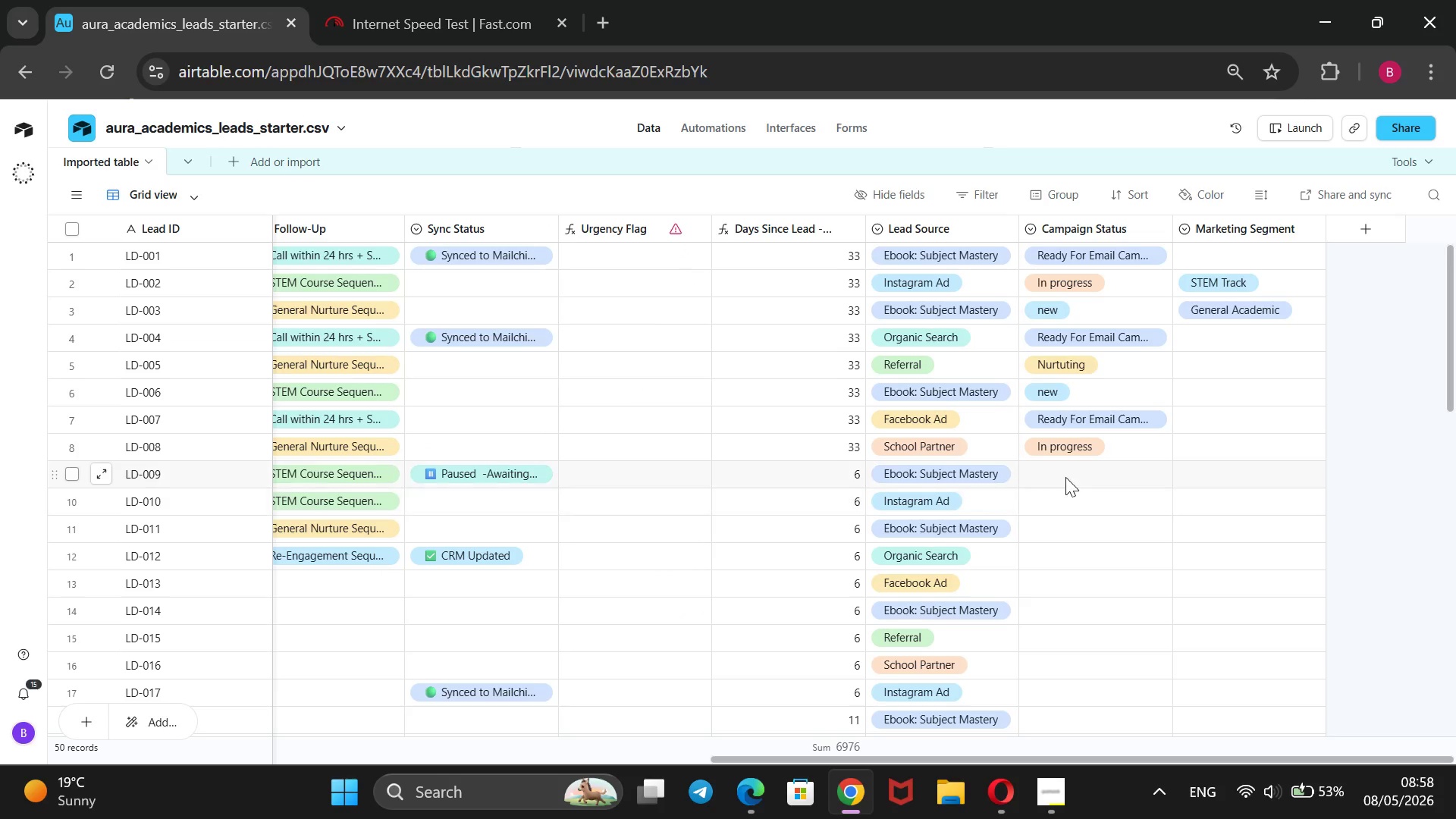 
left_click([1073, 469])
 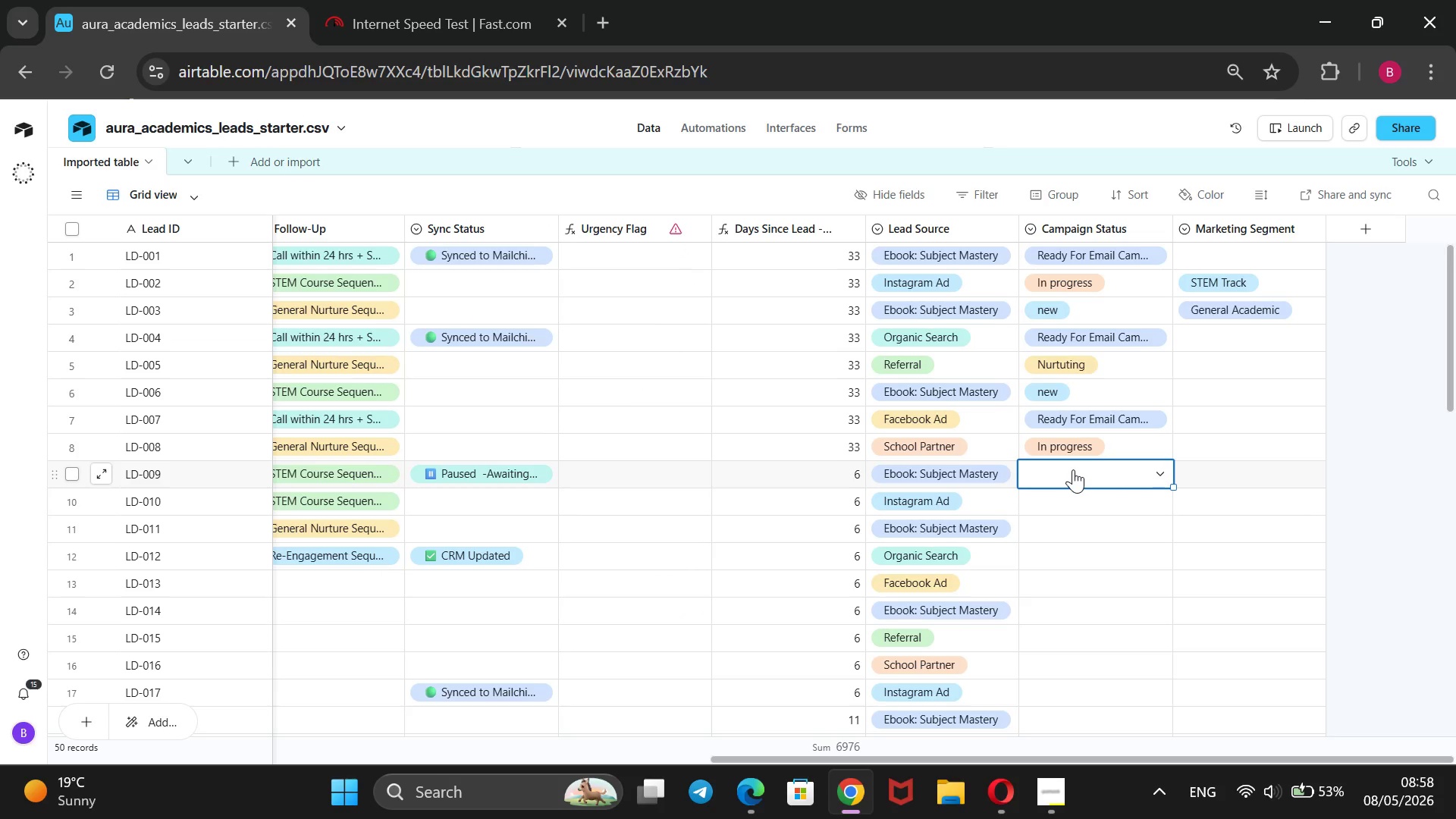 
key(Enter)
 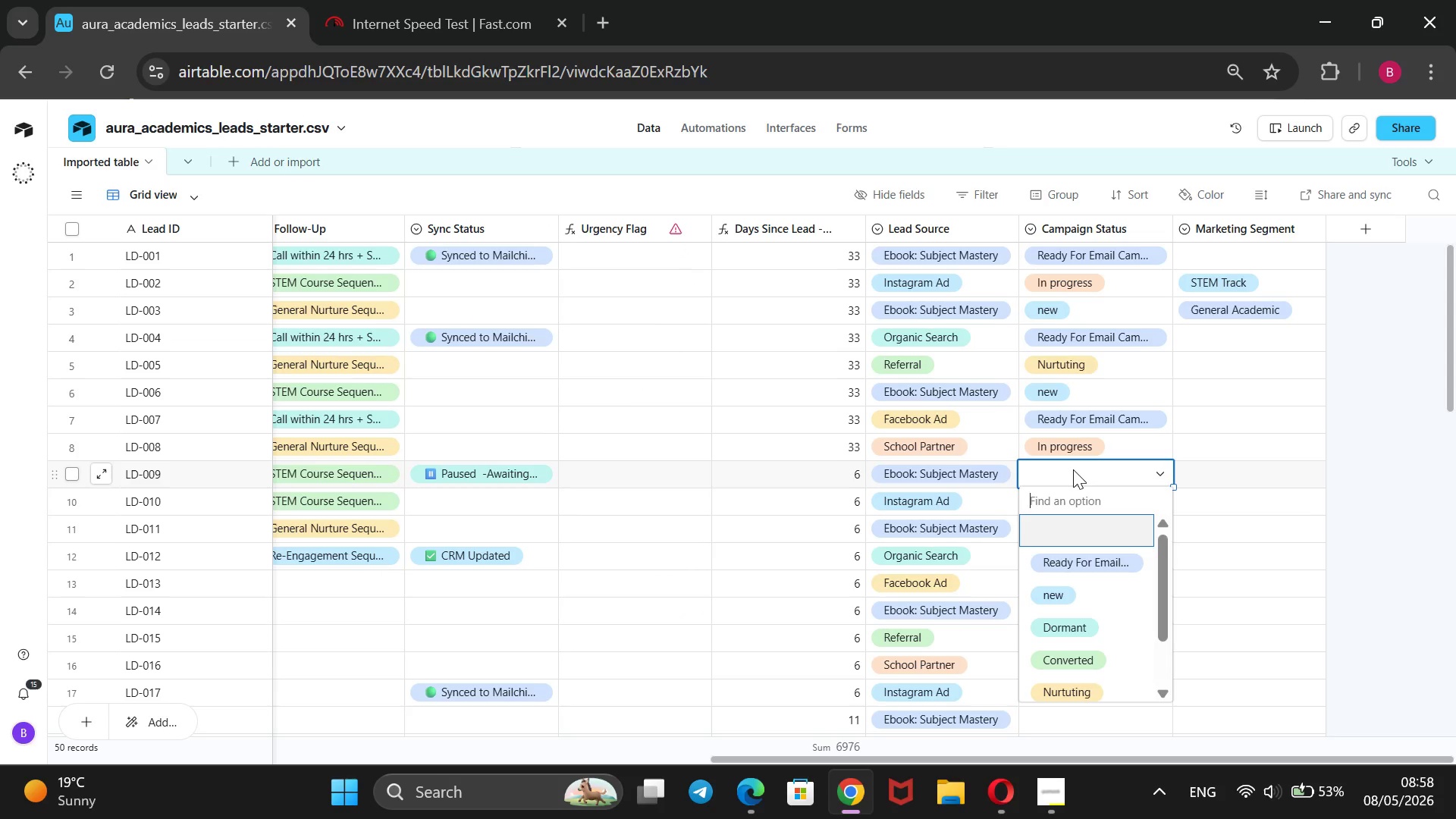 
key(ArrowDown)
 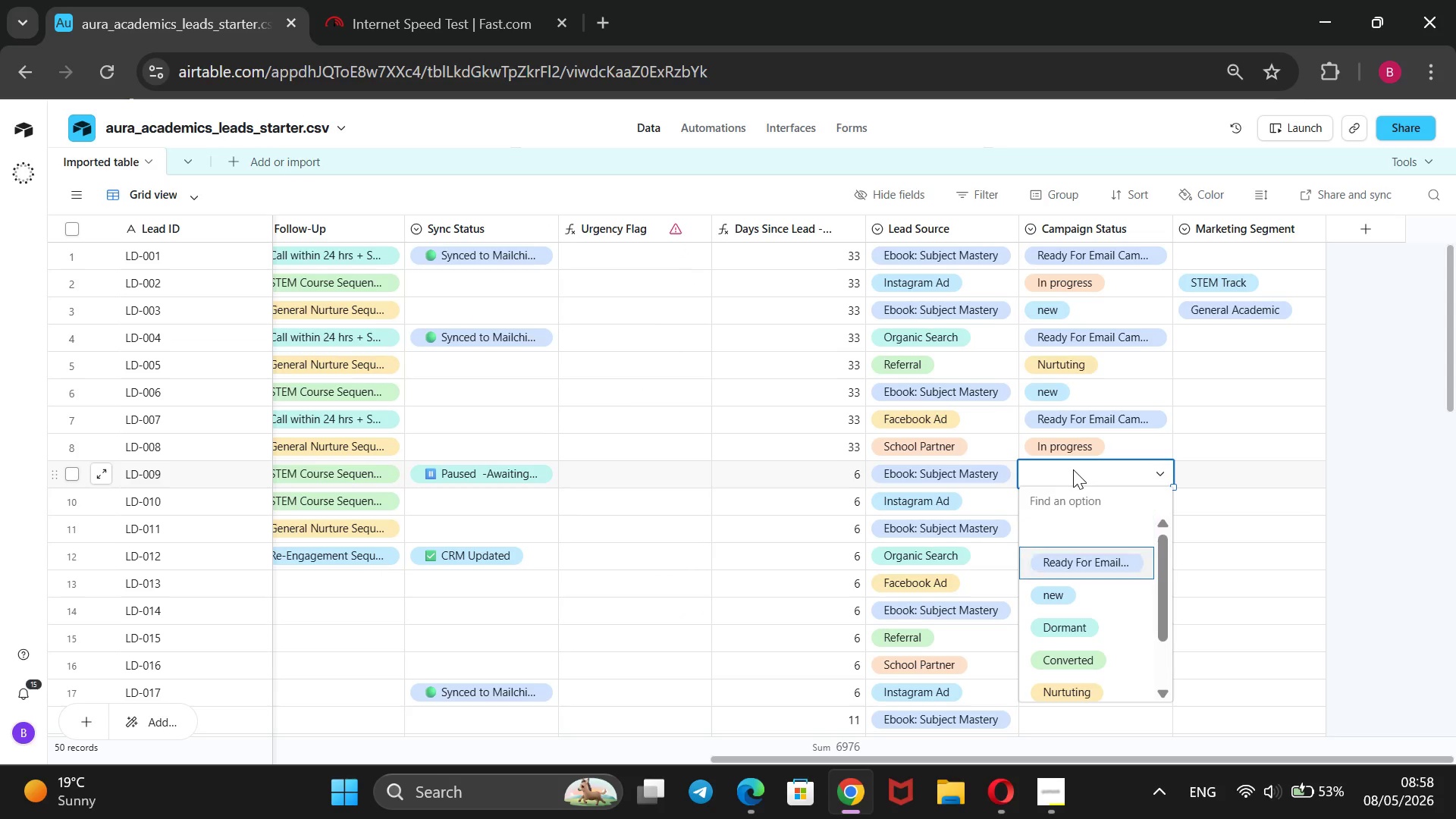 
key(ArrowDown)
 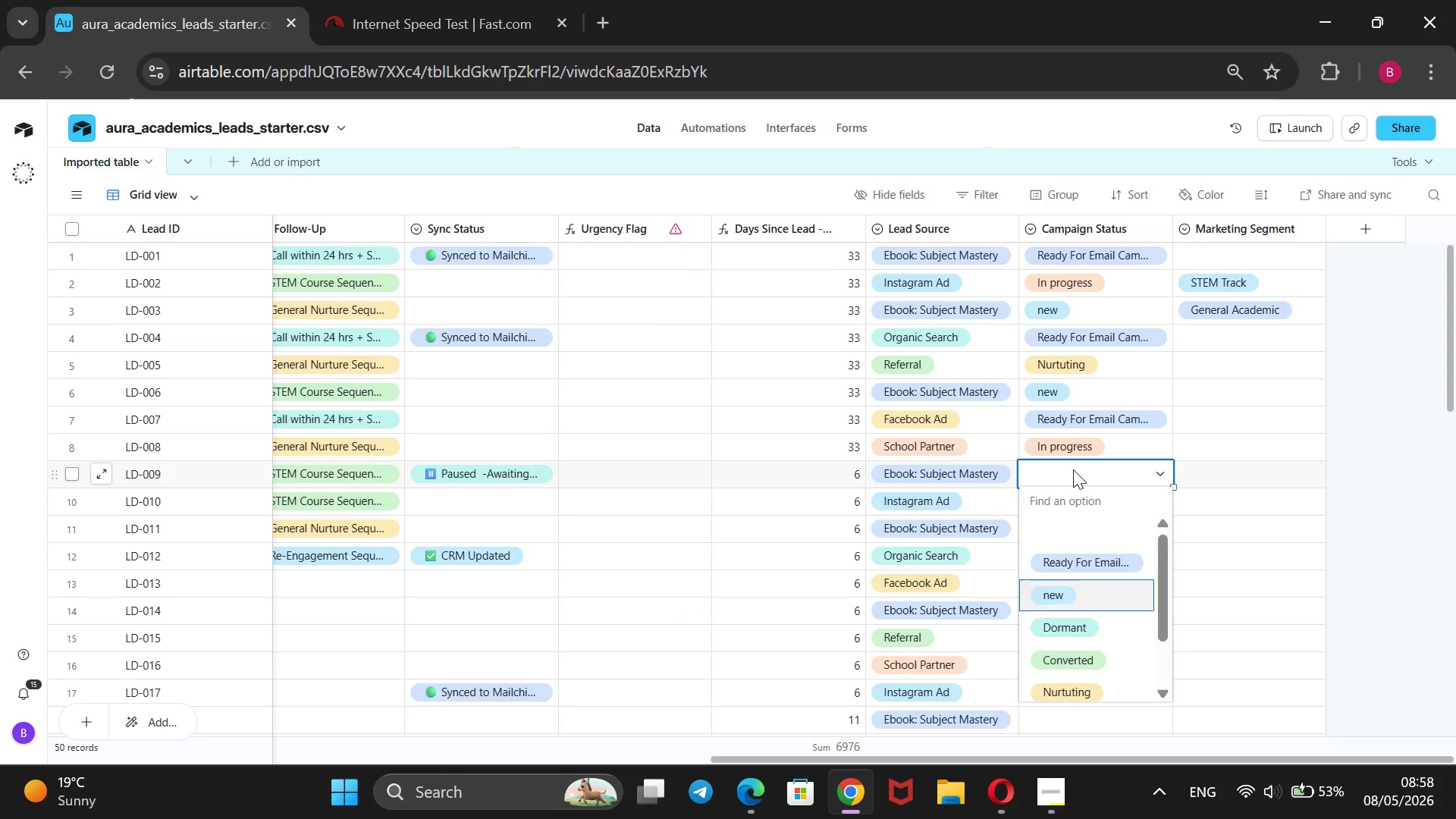 
key(ArrowDown)
 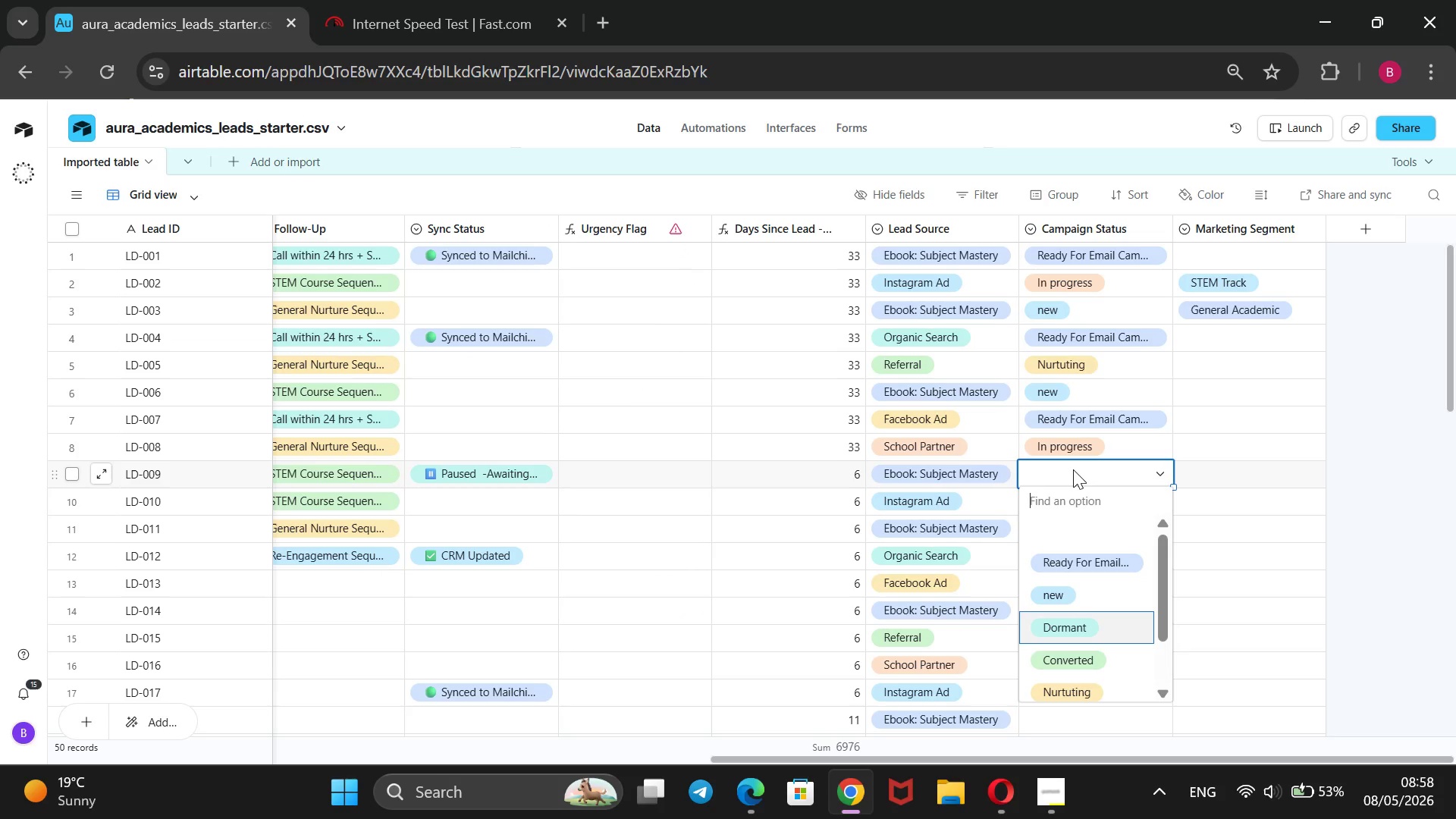 
key(ArrowDown)
 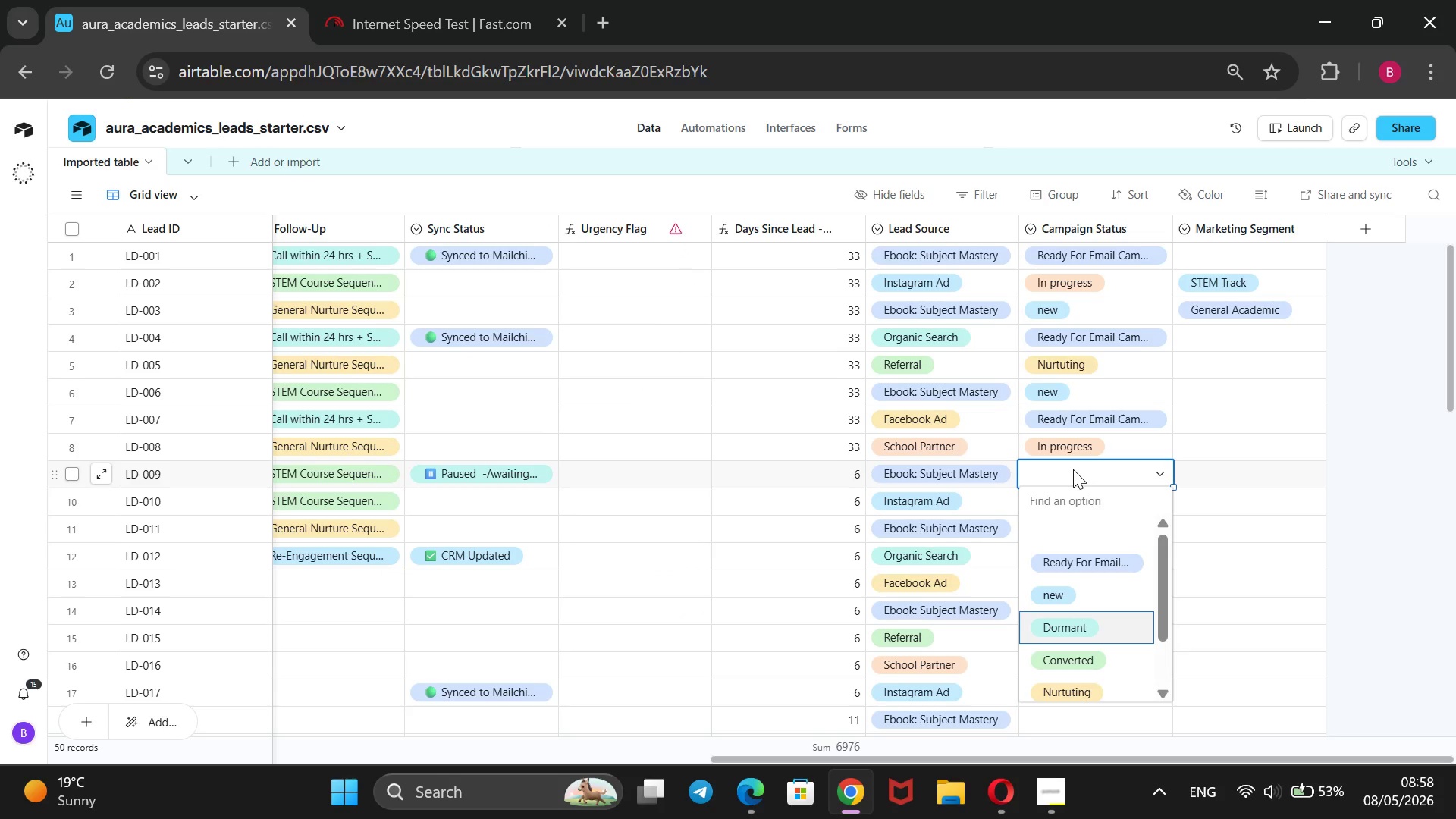 
key(ArrowDown)
 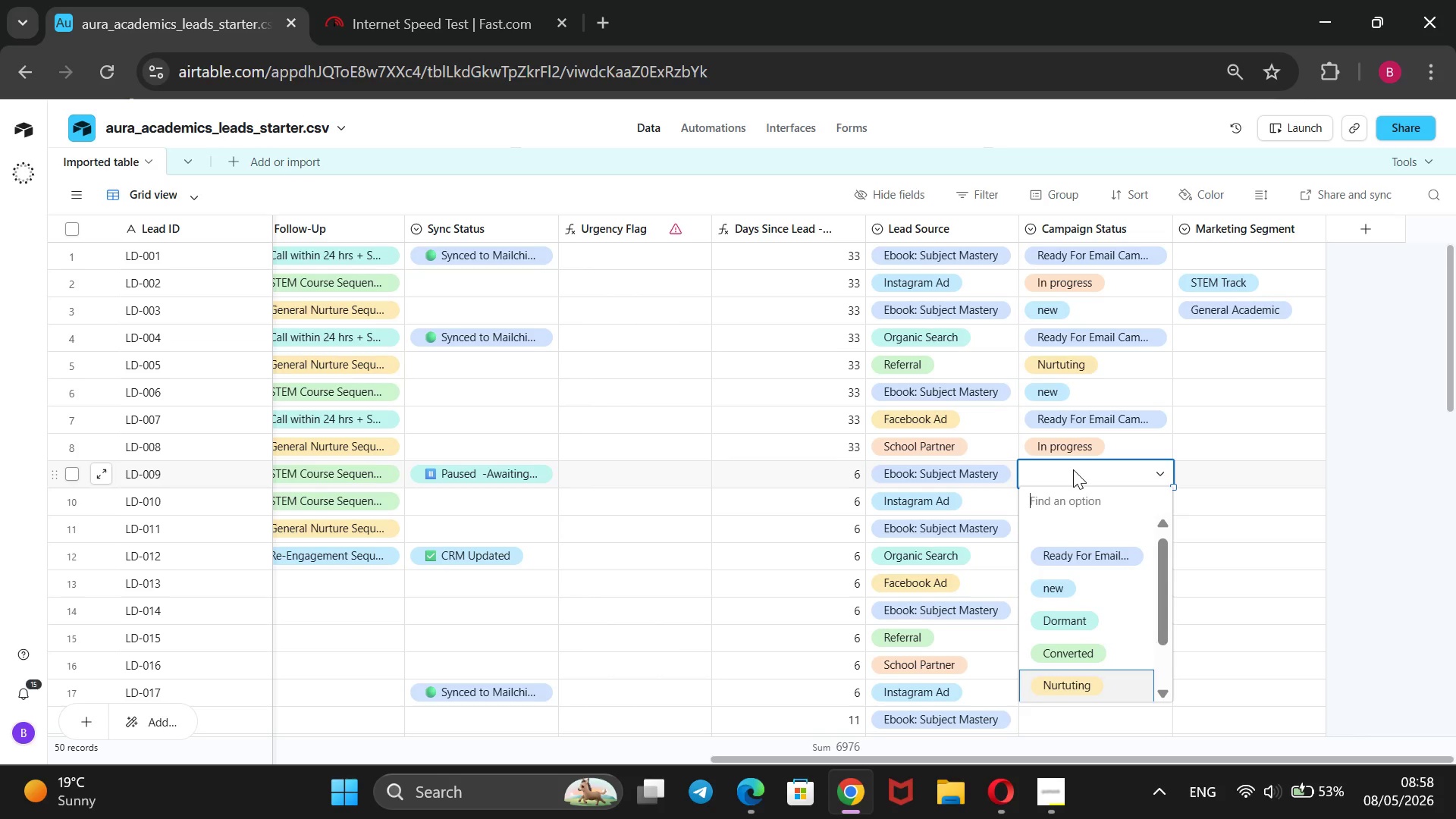 
key(ArrowDown)
 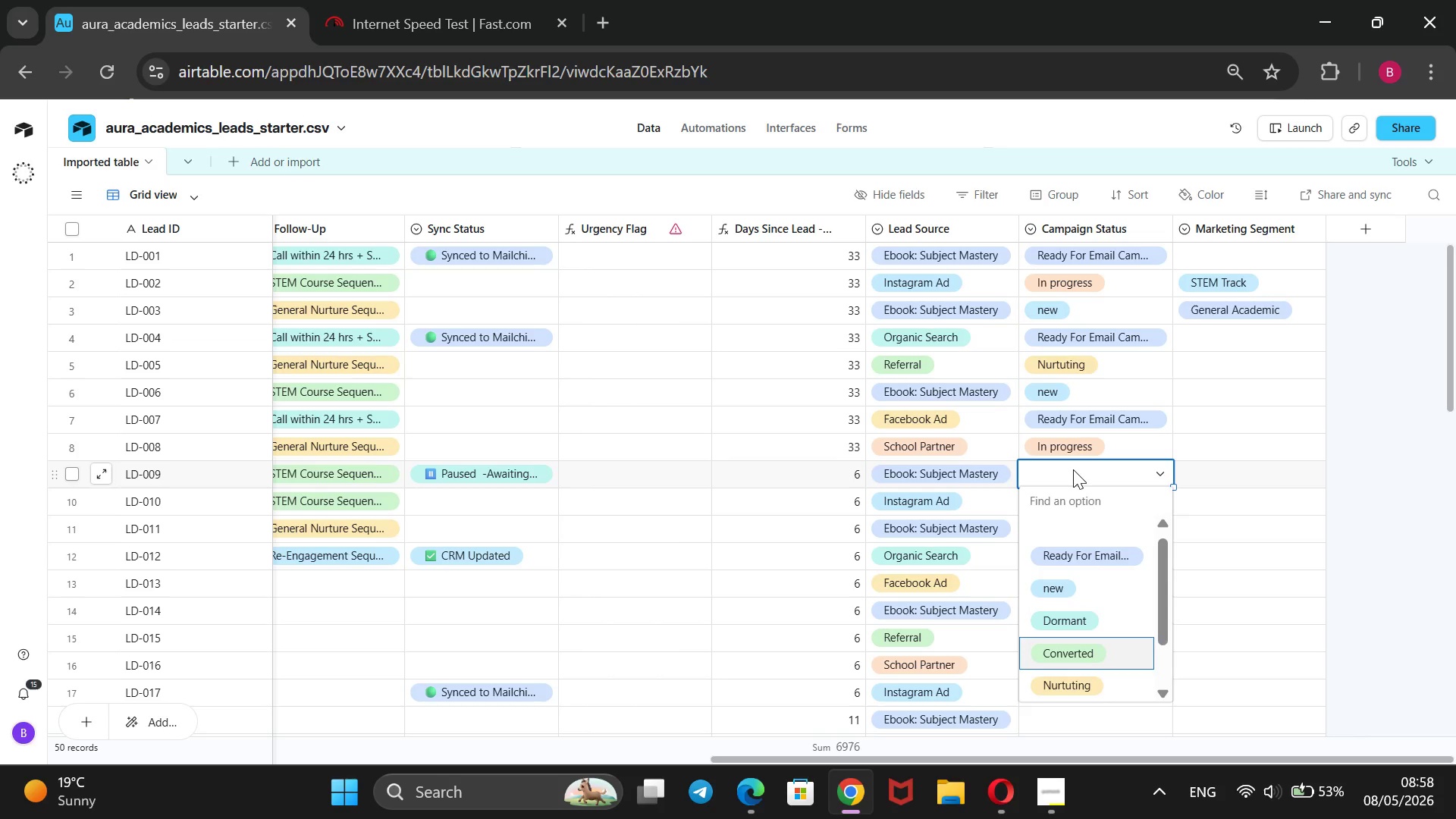 
key(ArrowUp)
 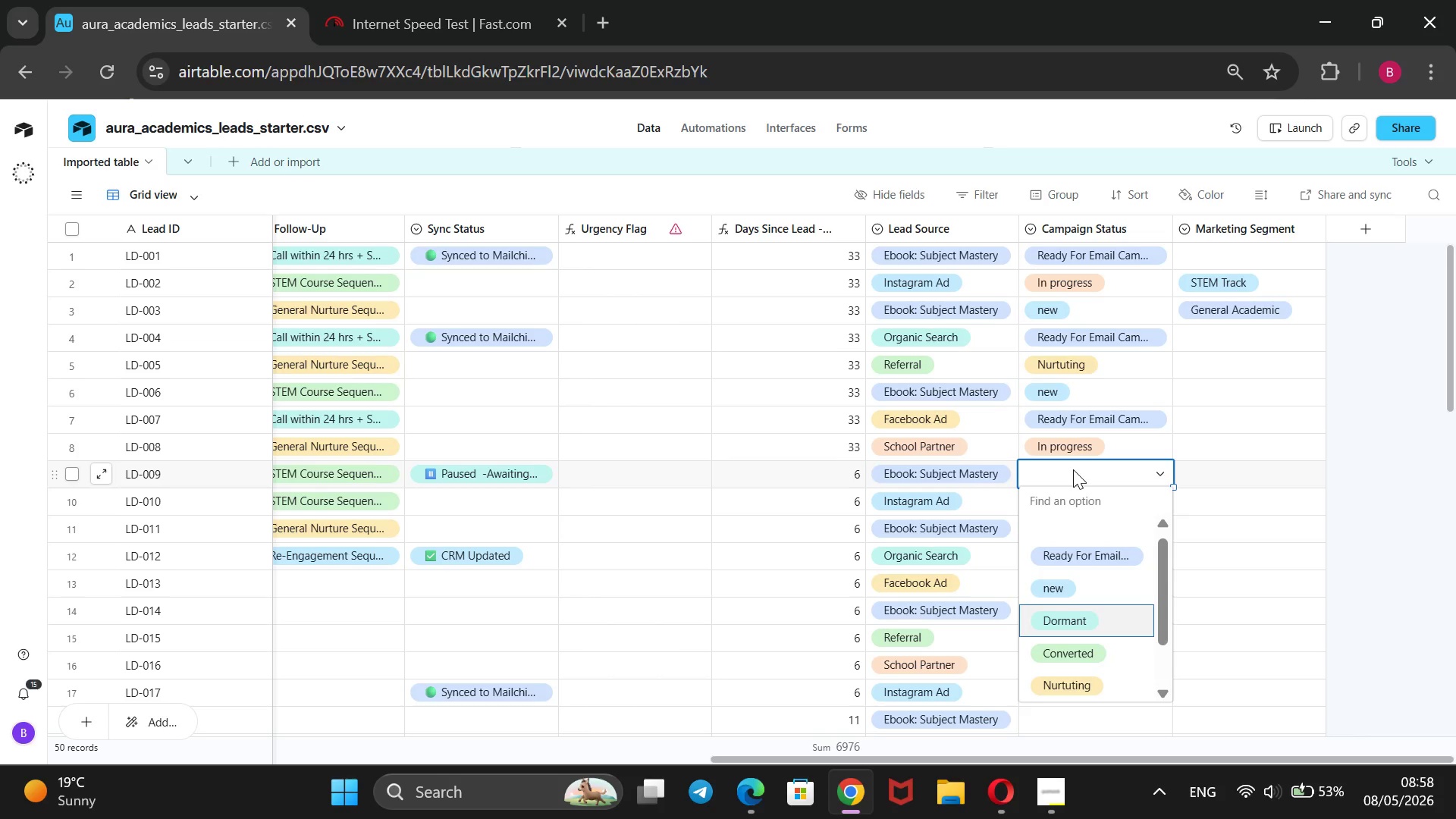 
key(ArrowUp)
 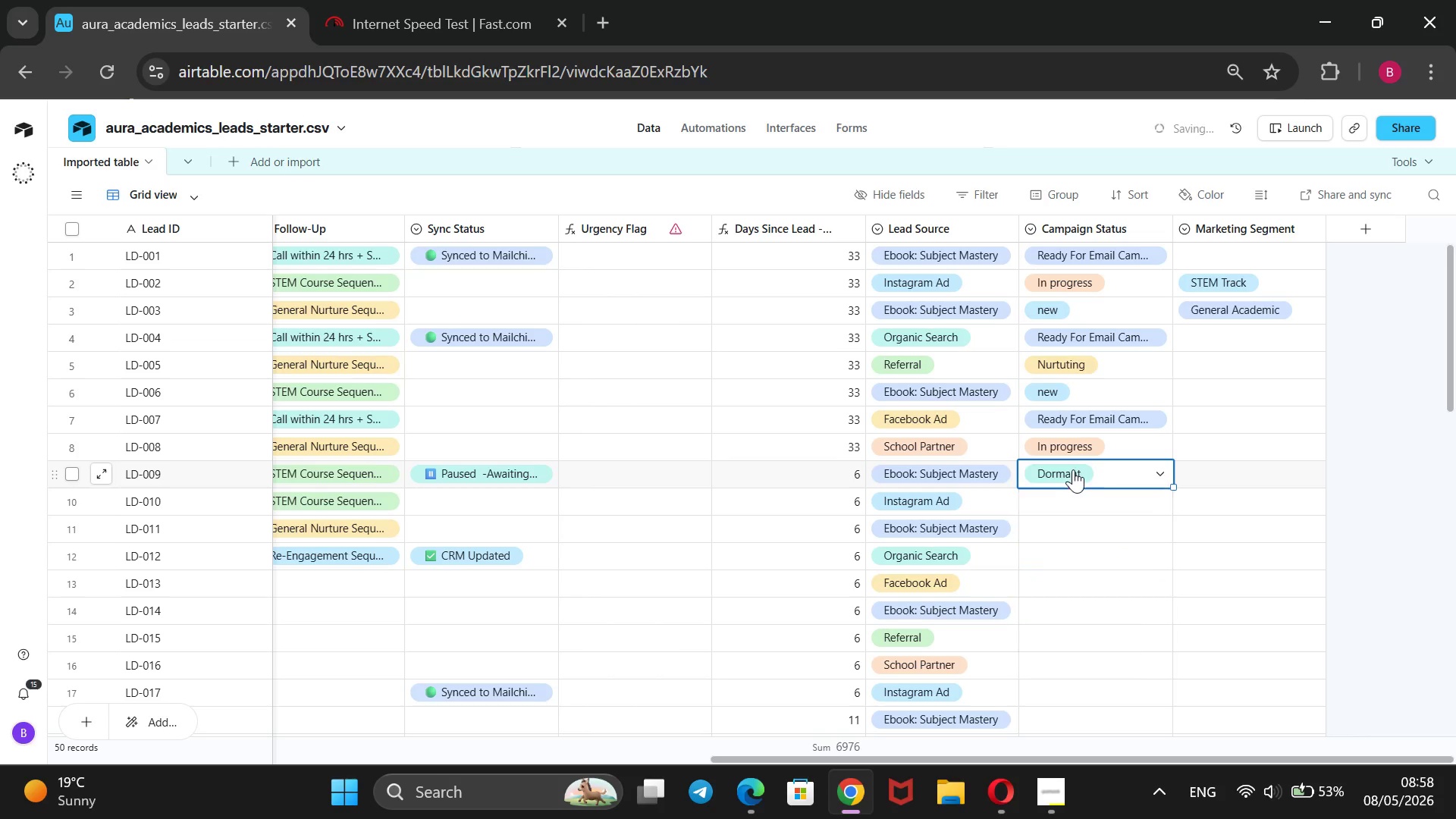 
key(Enter)
 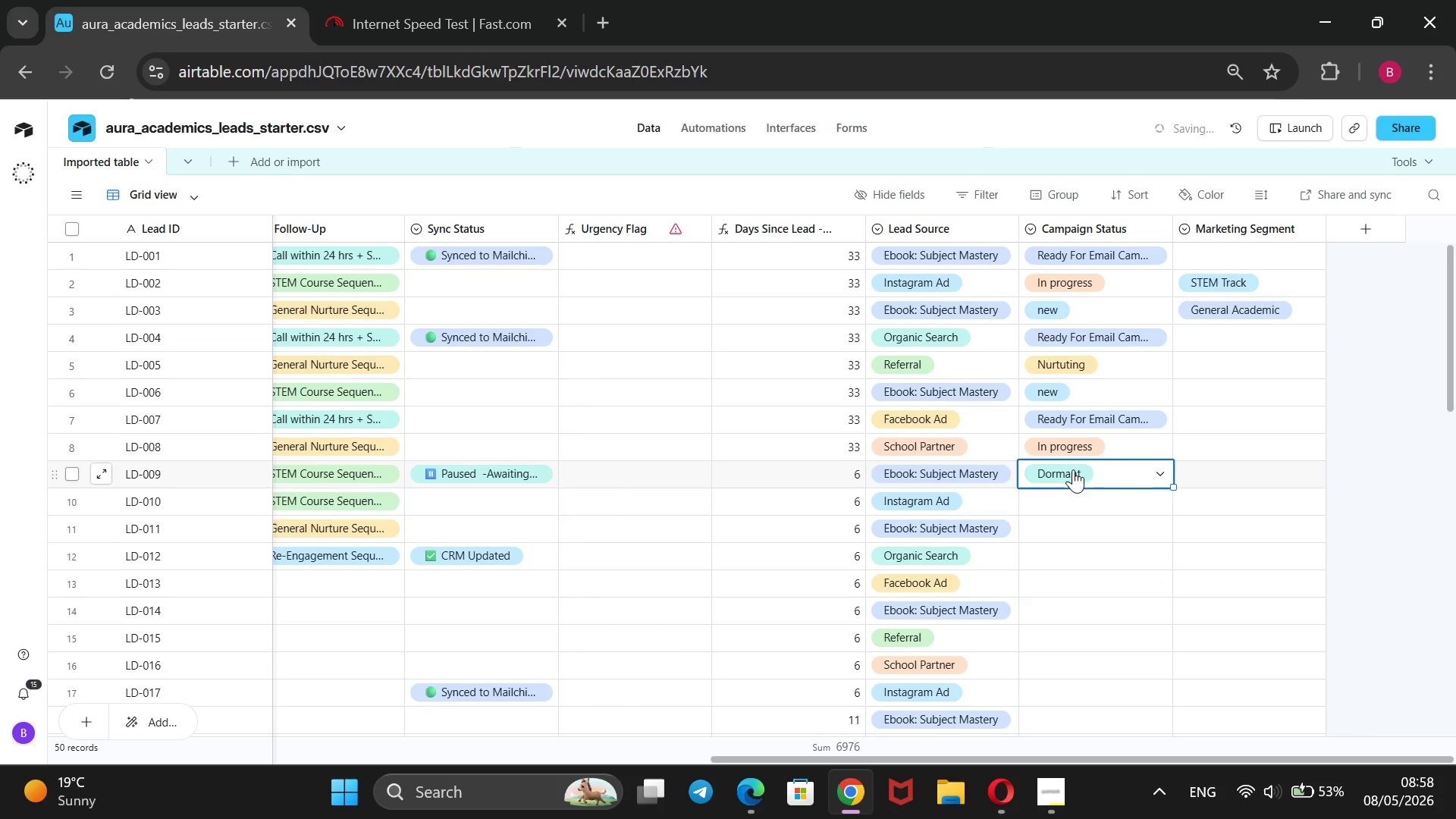 
key(ArrowDown)
 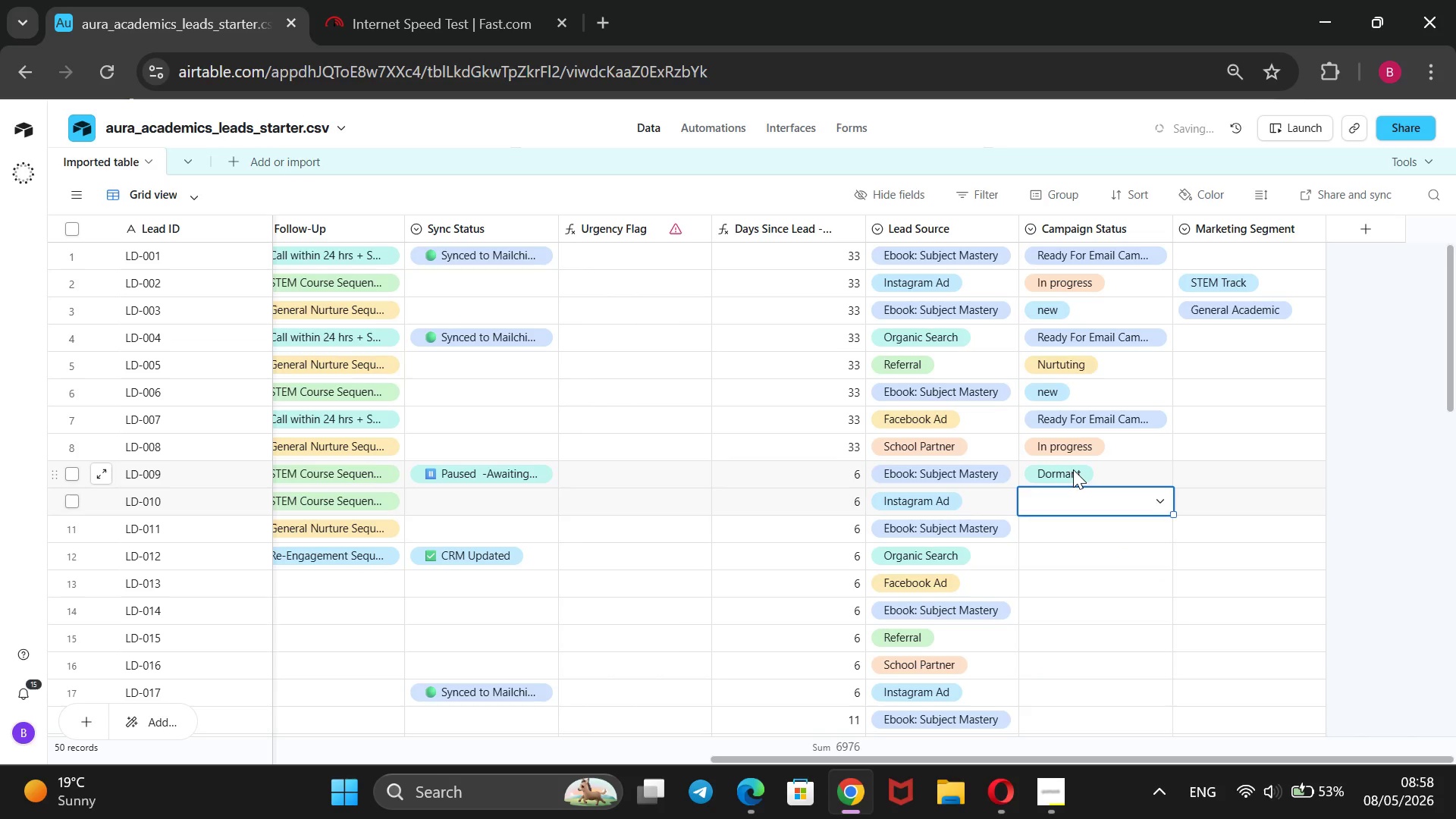 
key(Enter)
 